 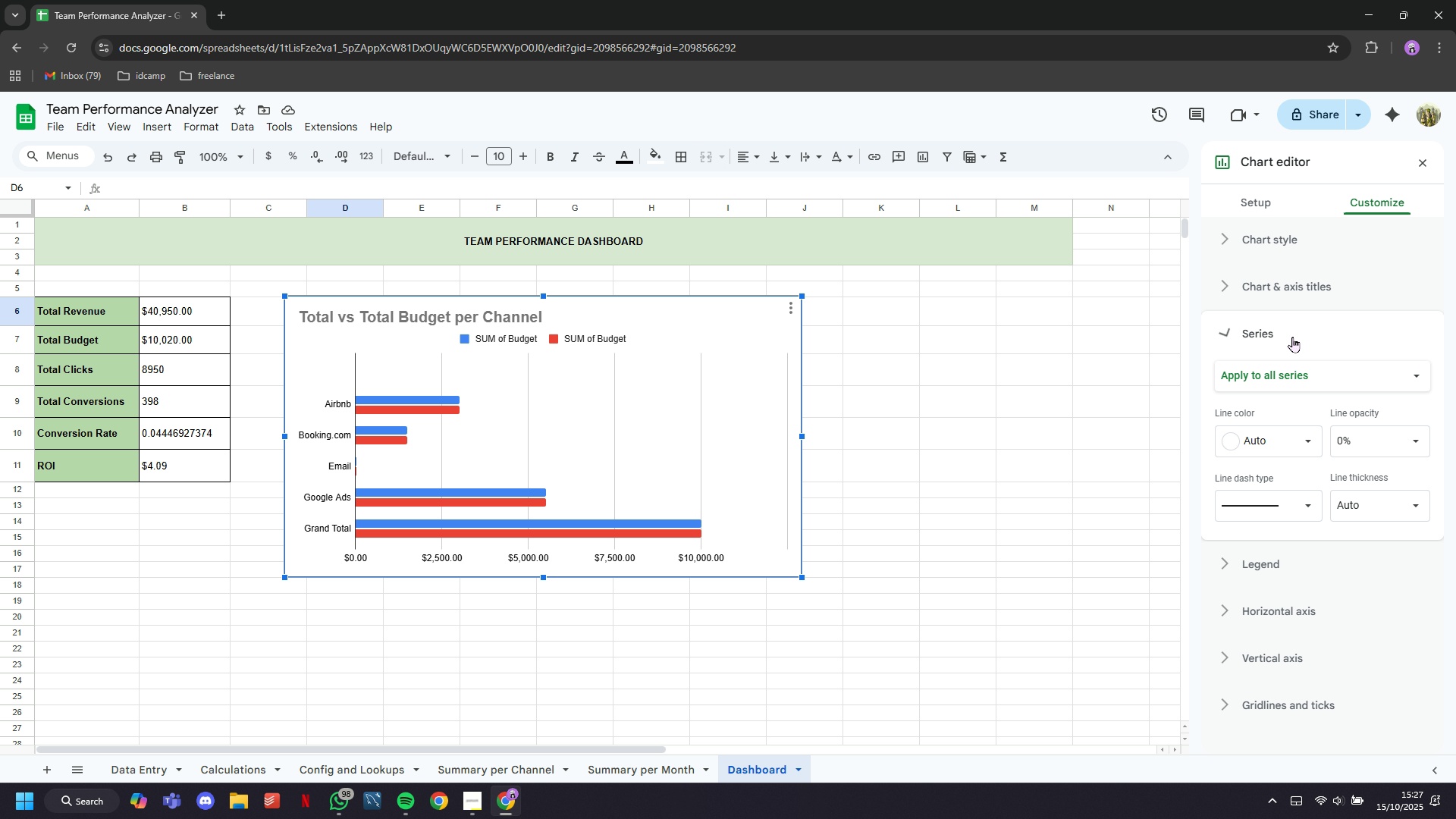 
scroll: coordinate [1303, 423], scroll_direction: down, amount: 15.0
 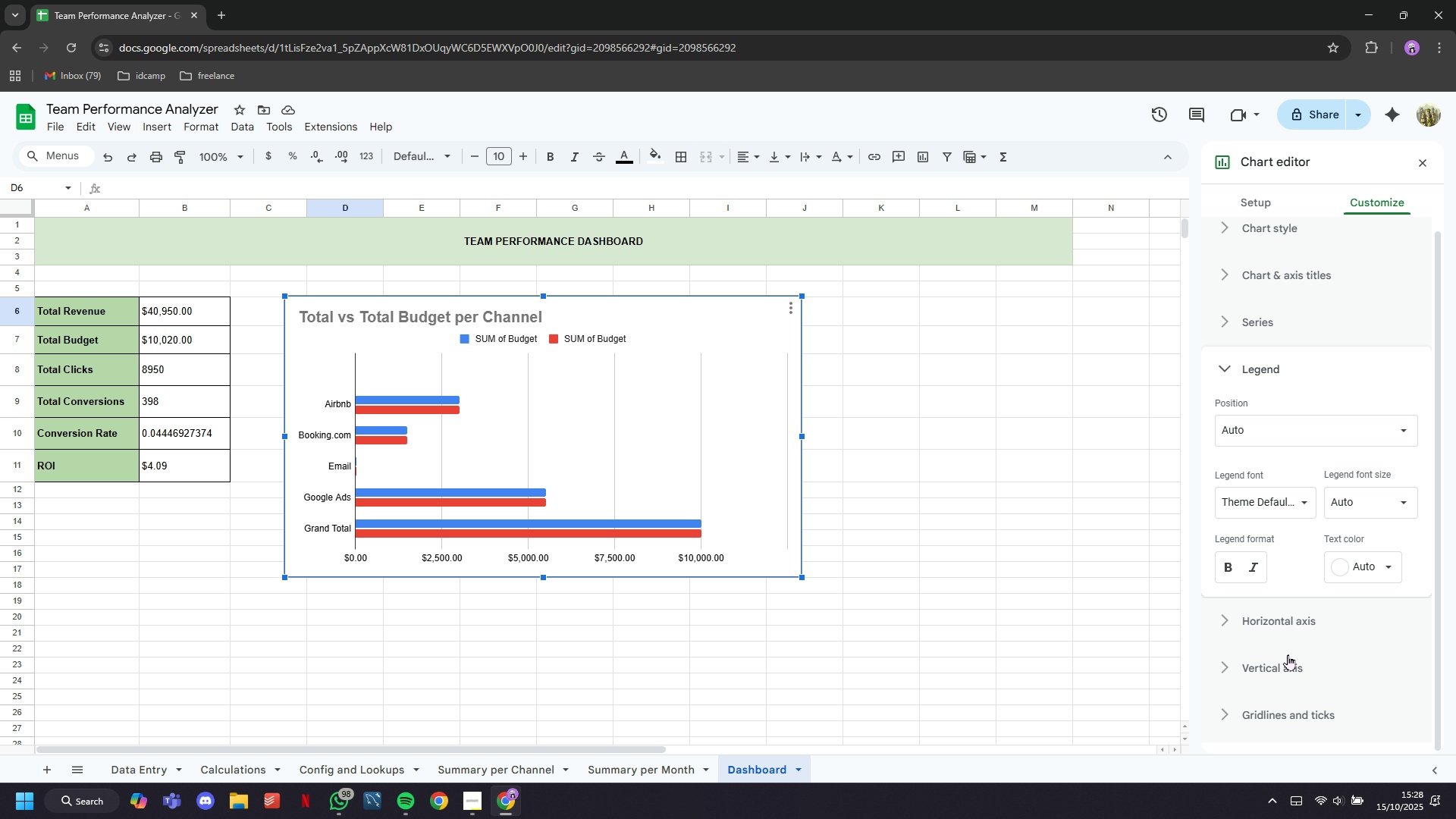 
left_click([1302, 285])
 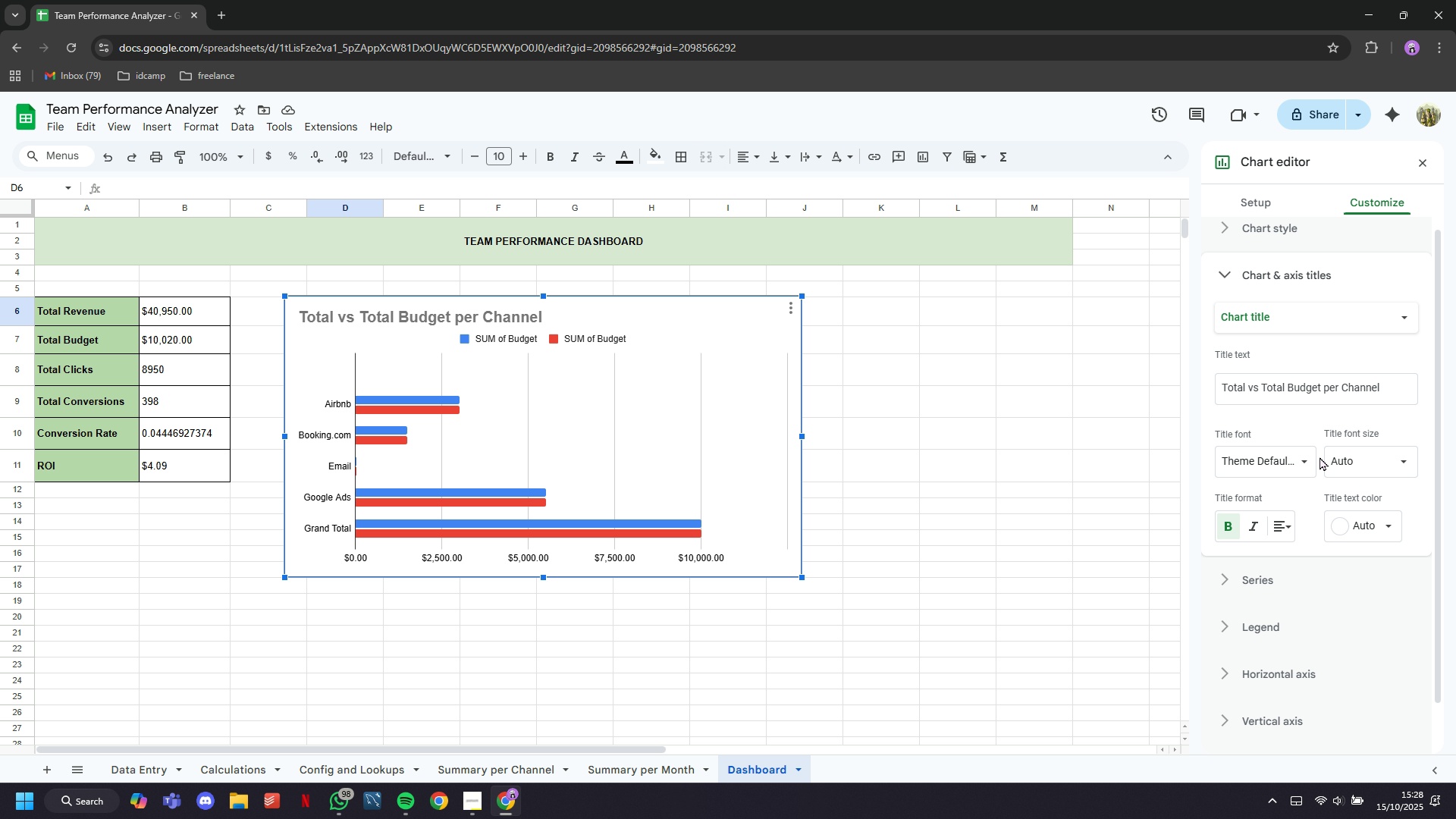 
scroll: coordinate [1362, 491], scroll_direction: down, amount: 5.0
 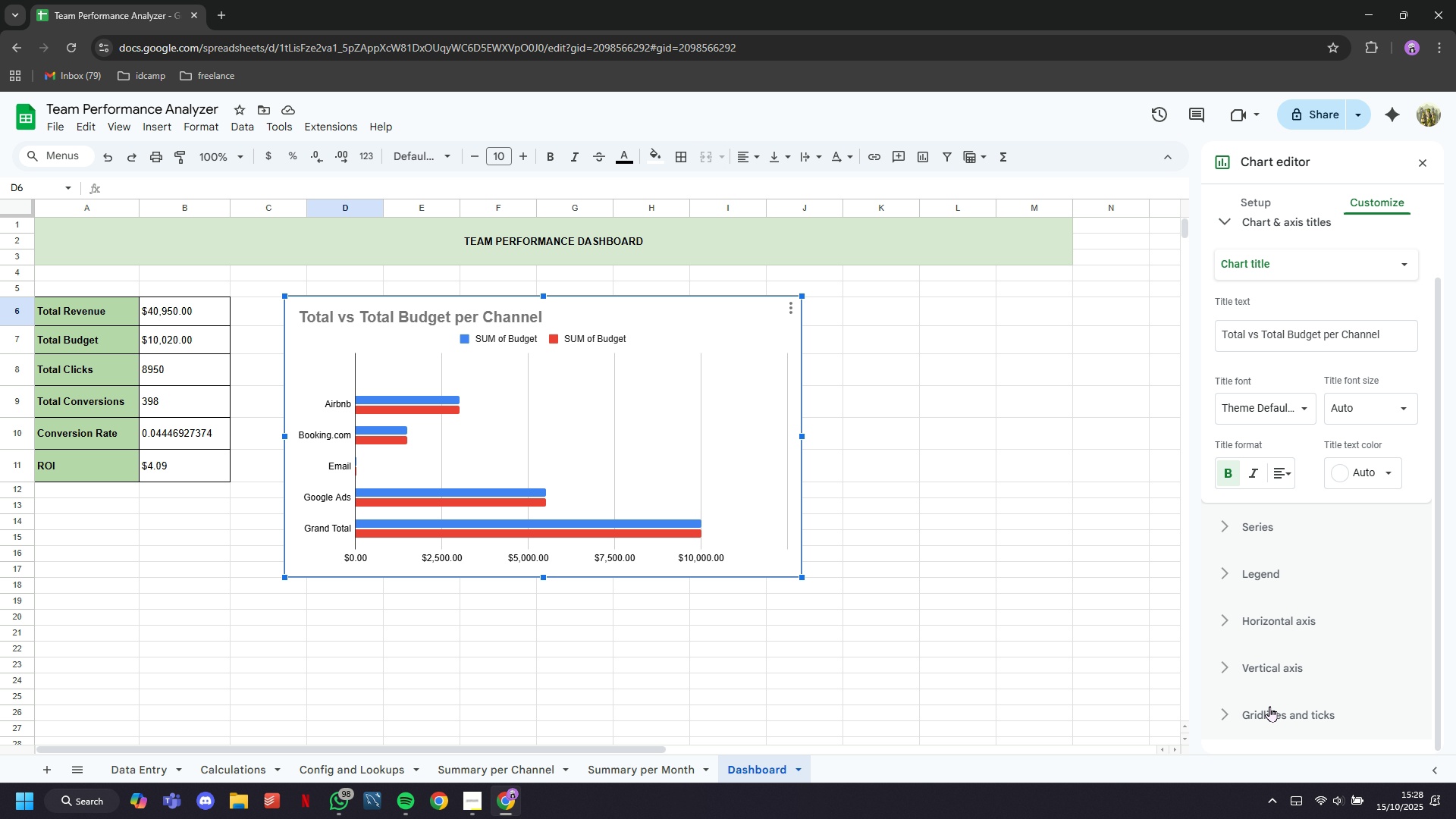 
mouse_move([1271, 585])
 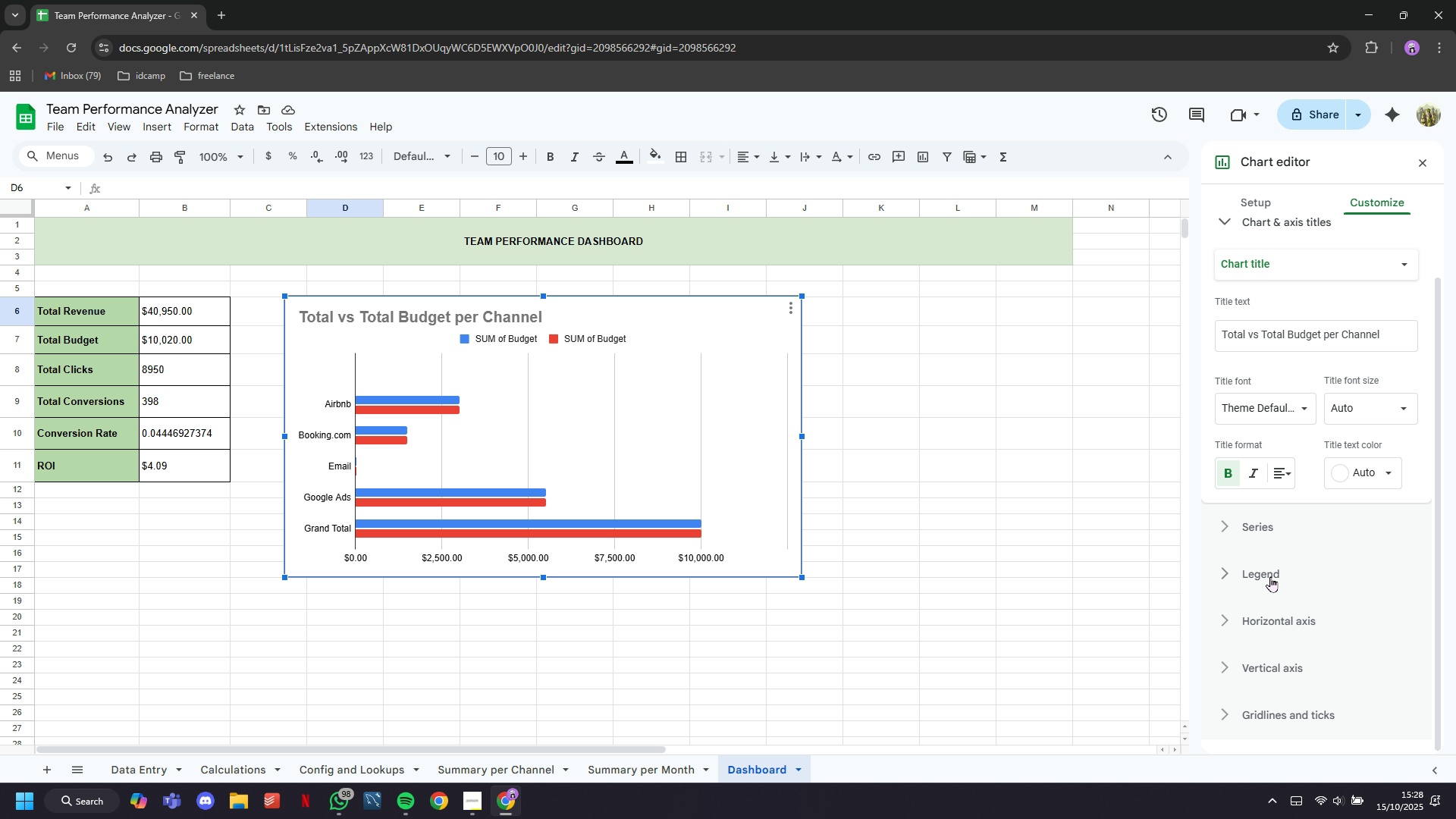 
left_click([1270, 576])
 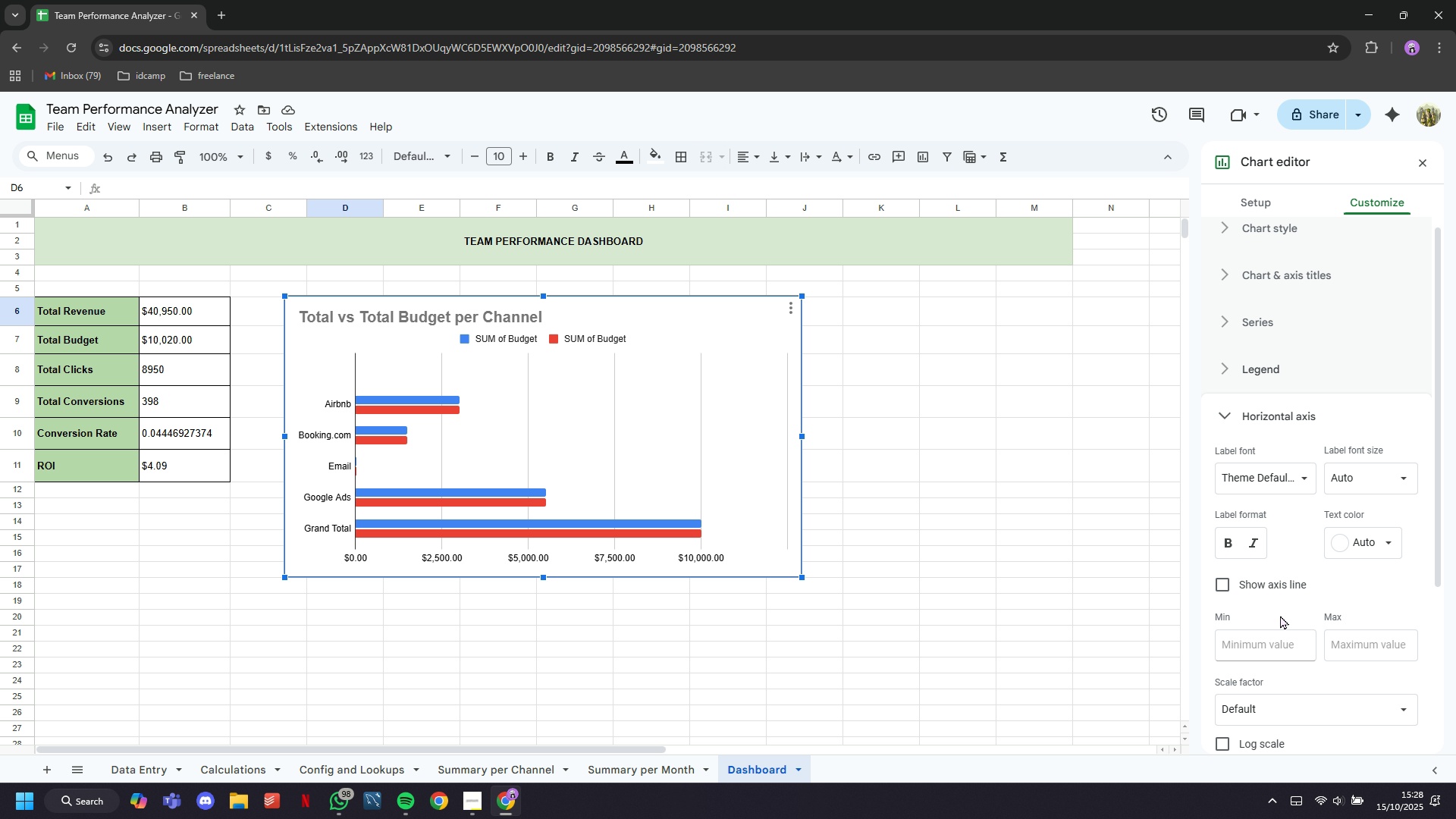 
scroll: coordinate [1291, 560], scroll_direction: down, amount: 8.0
 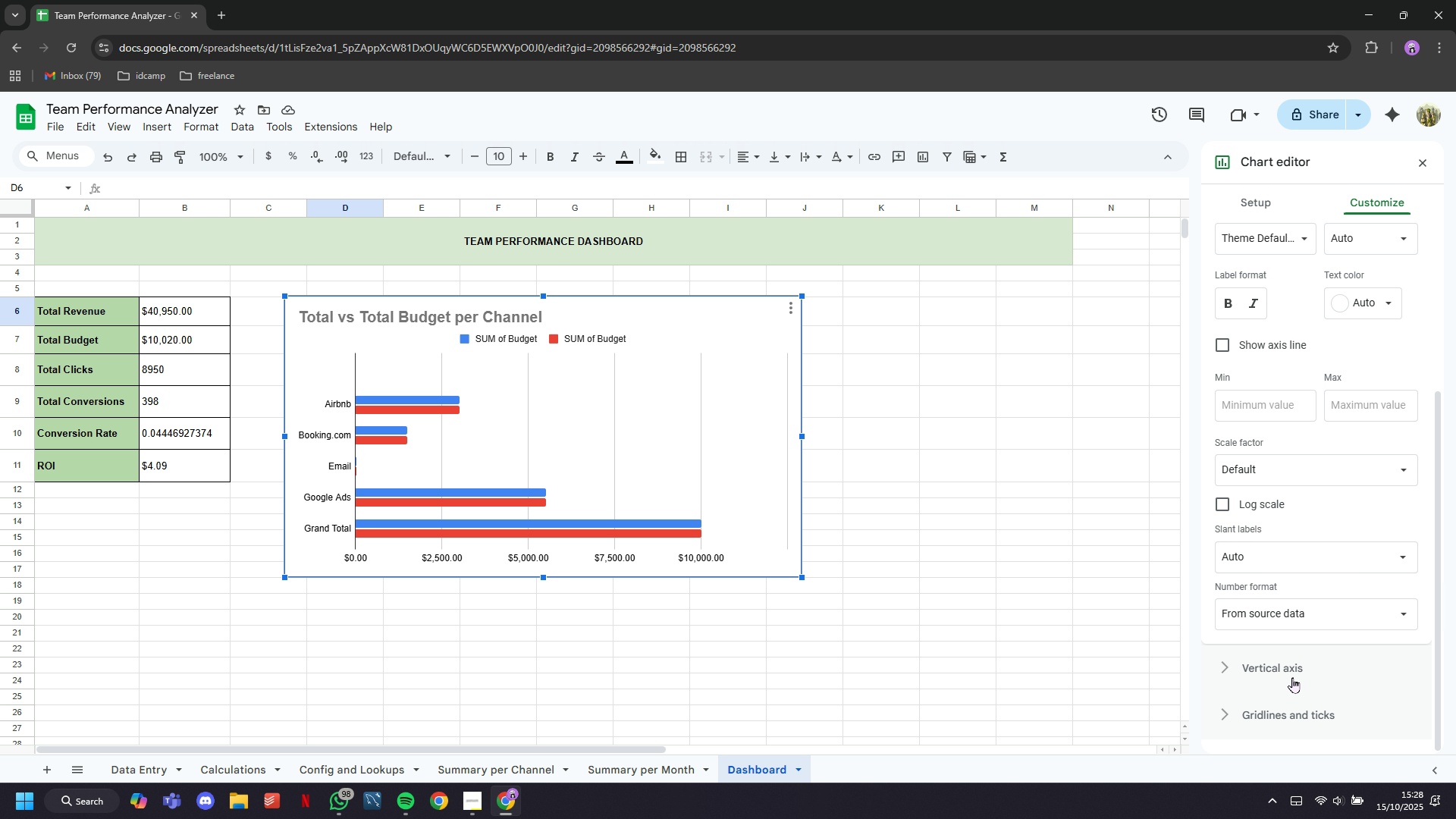 
left_click([1286, 676])
 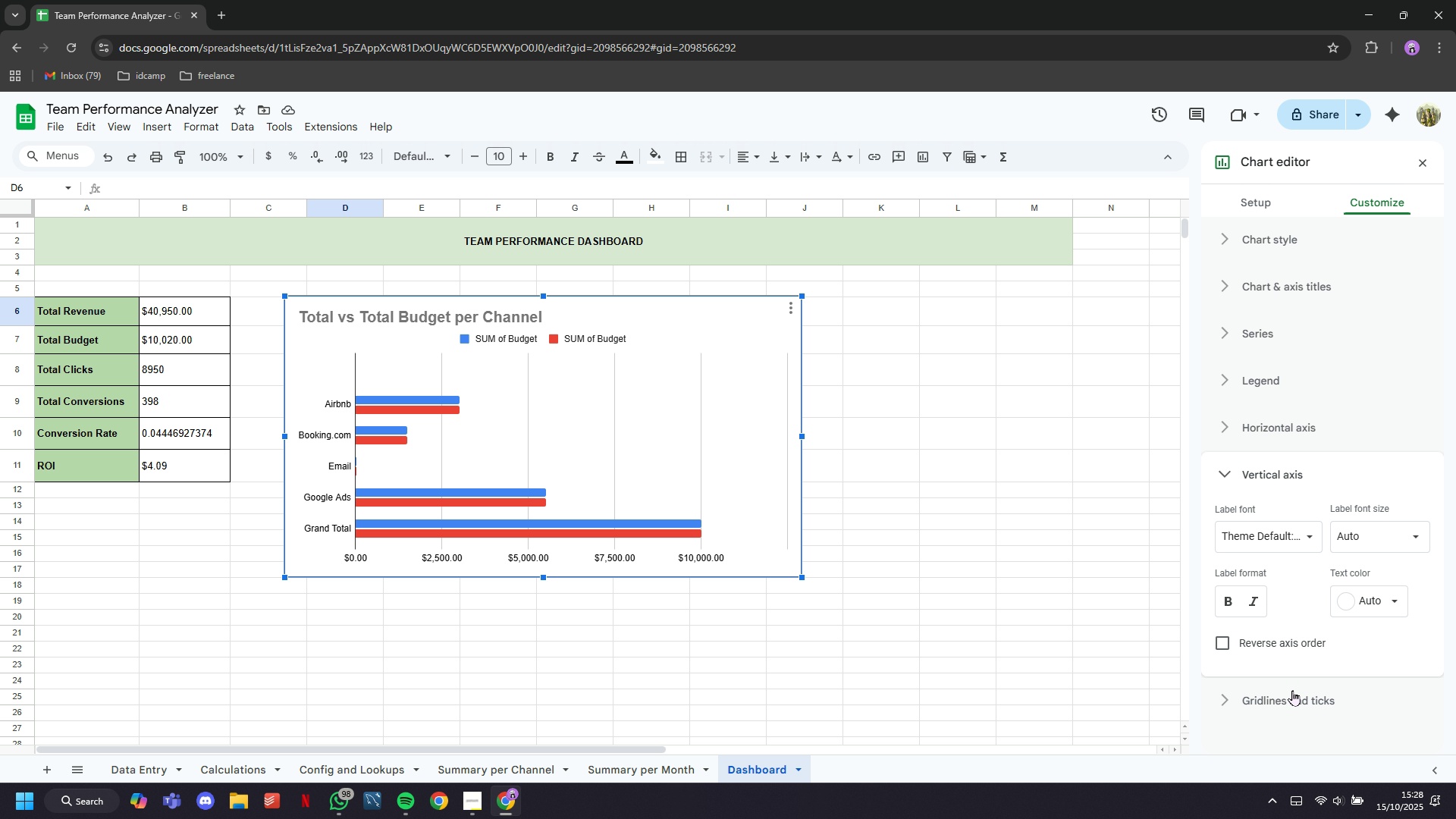 
left_click([1295, 694])
 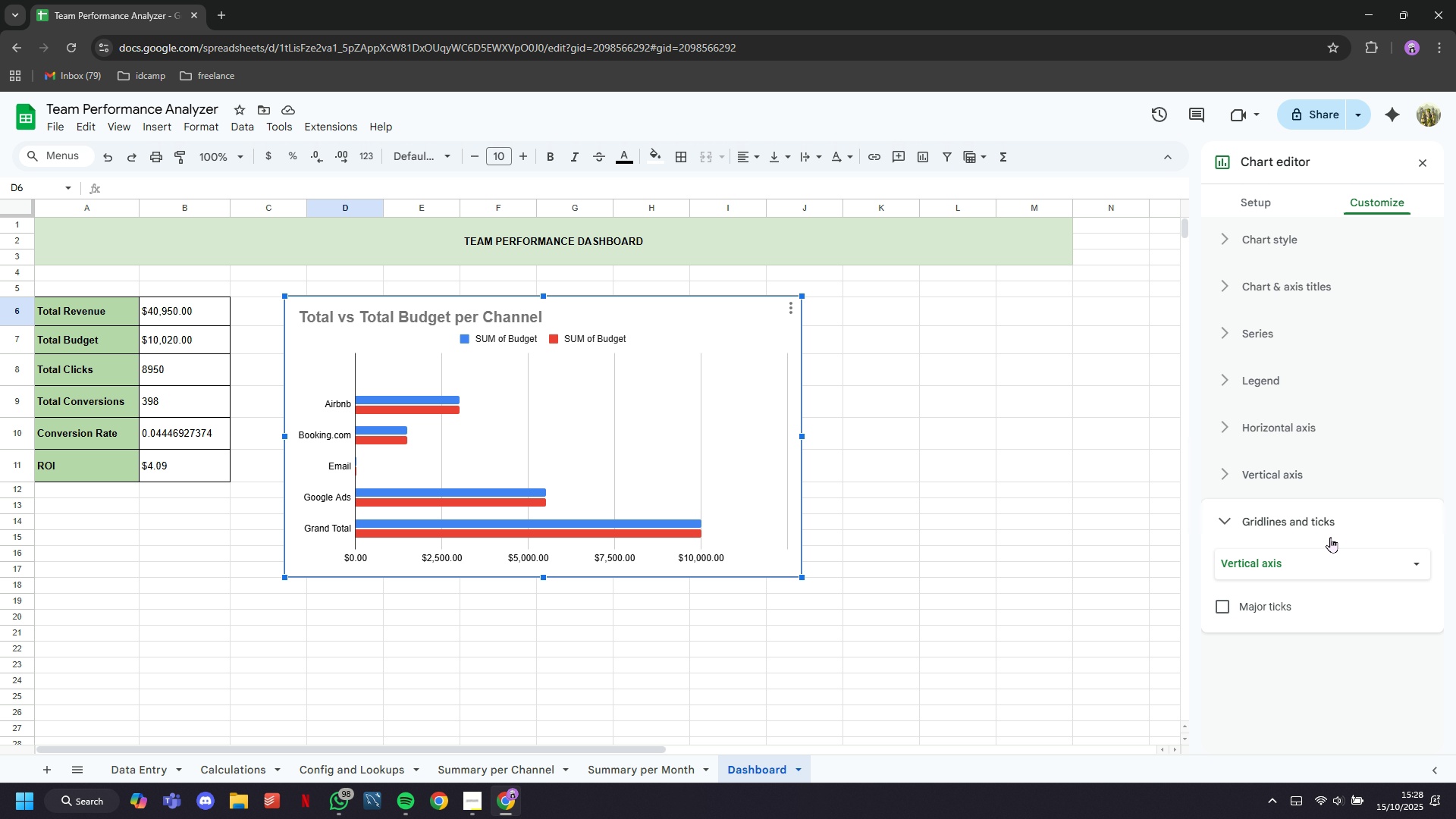 
scroll: coordinate [1338, 512], scroll_direction: up, amount: 1.0
 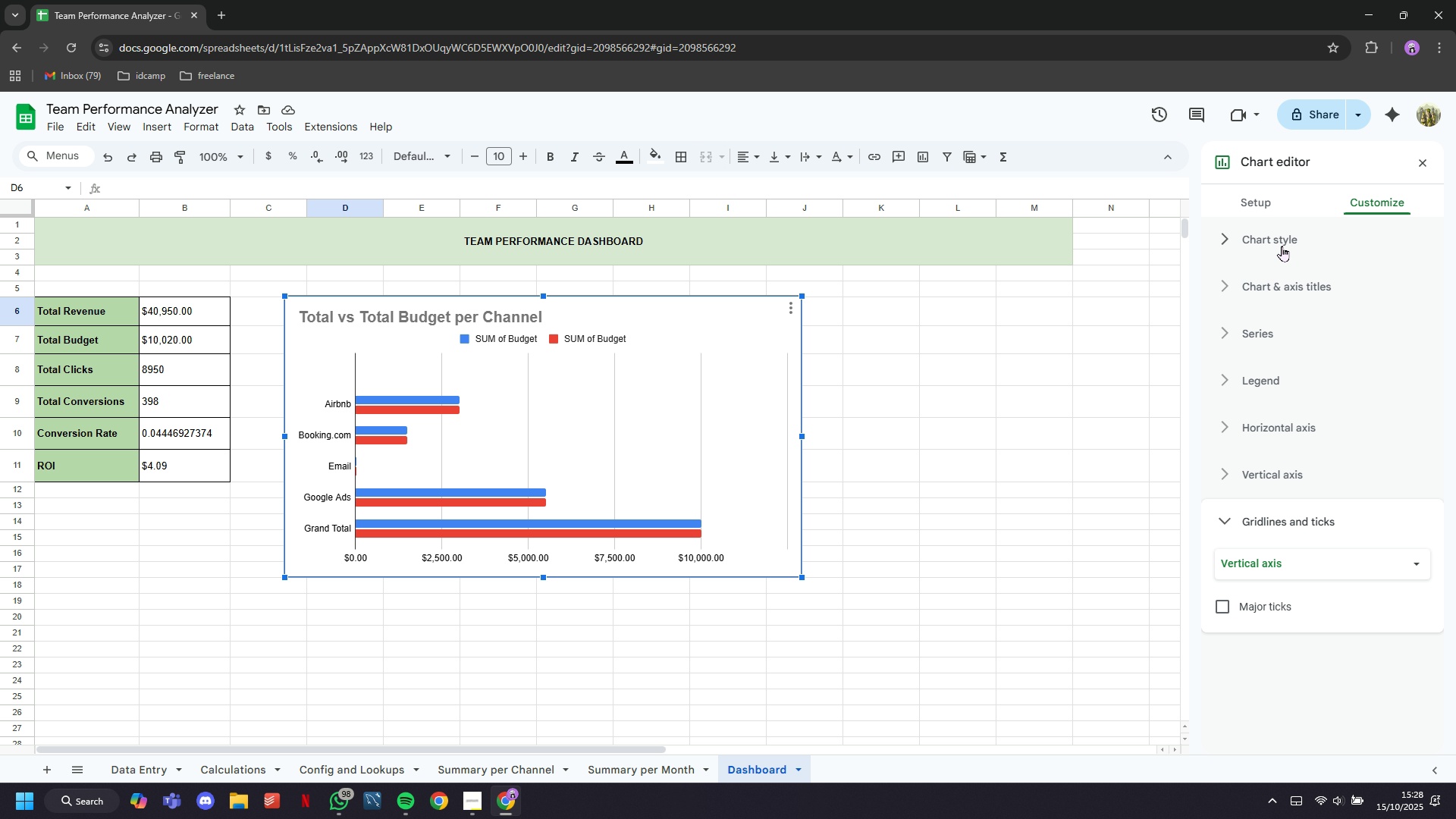 
left_click([1282, 246])
 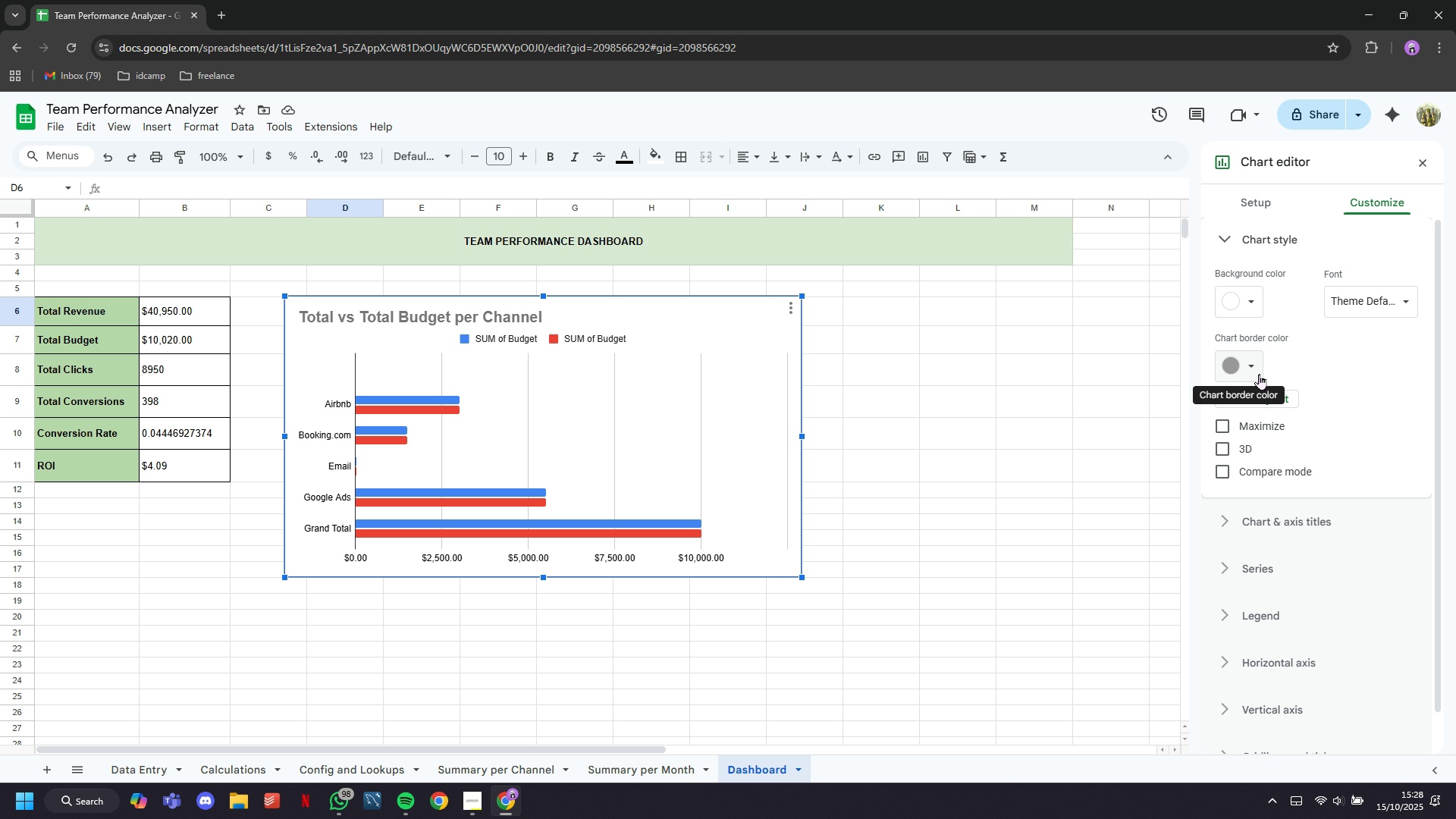 
left_click([1333, 535])
 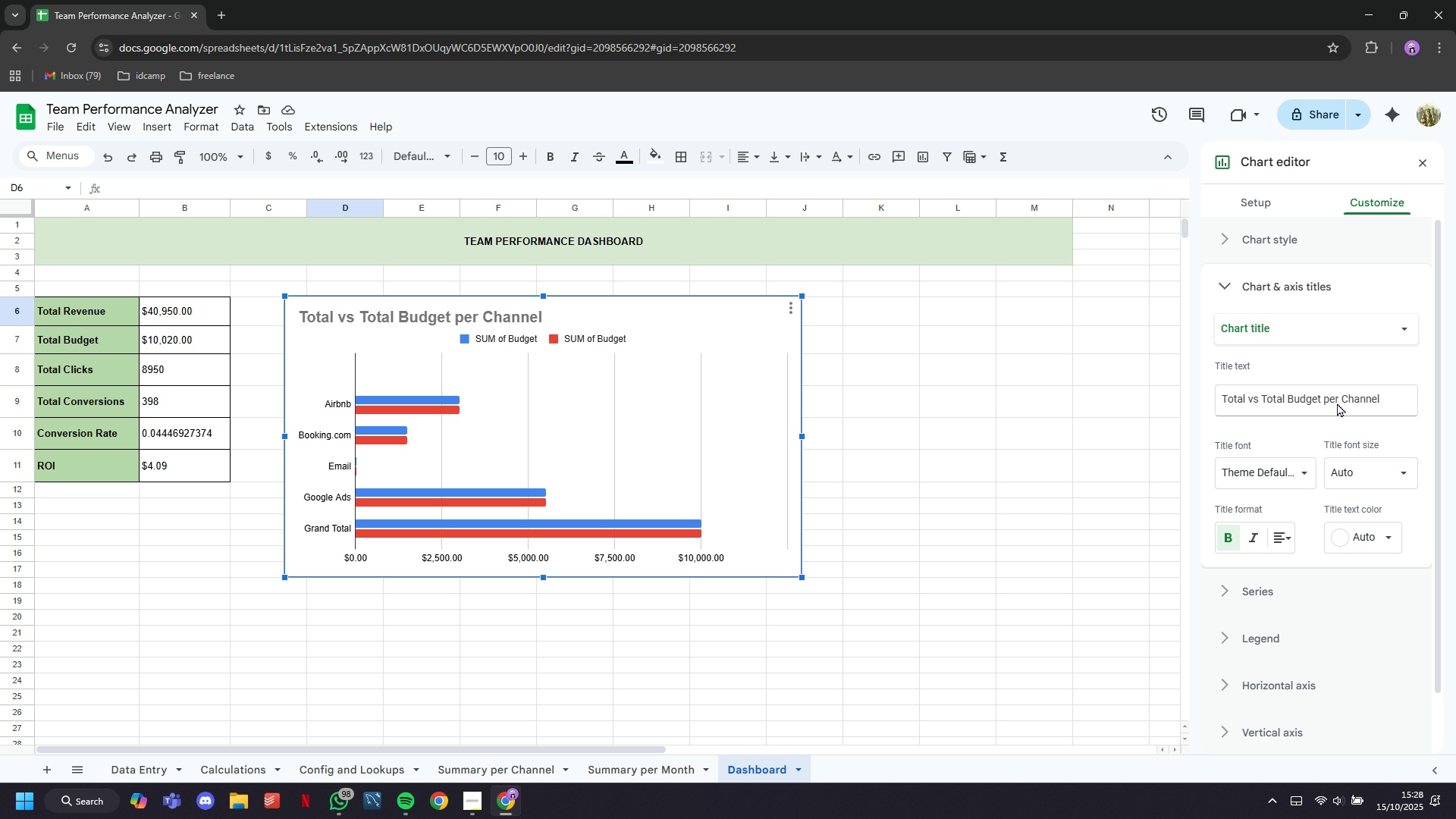 
left_click([1337, 403])
 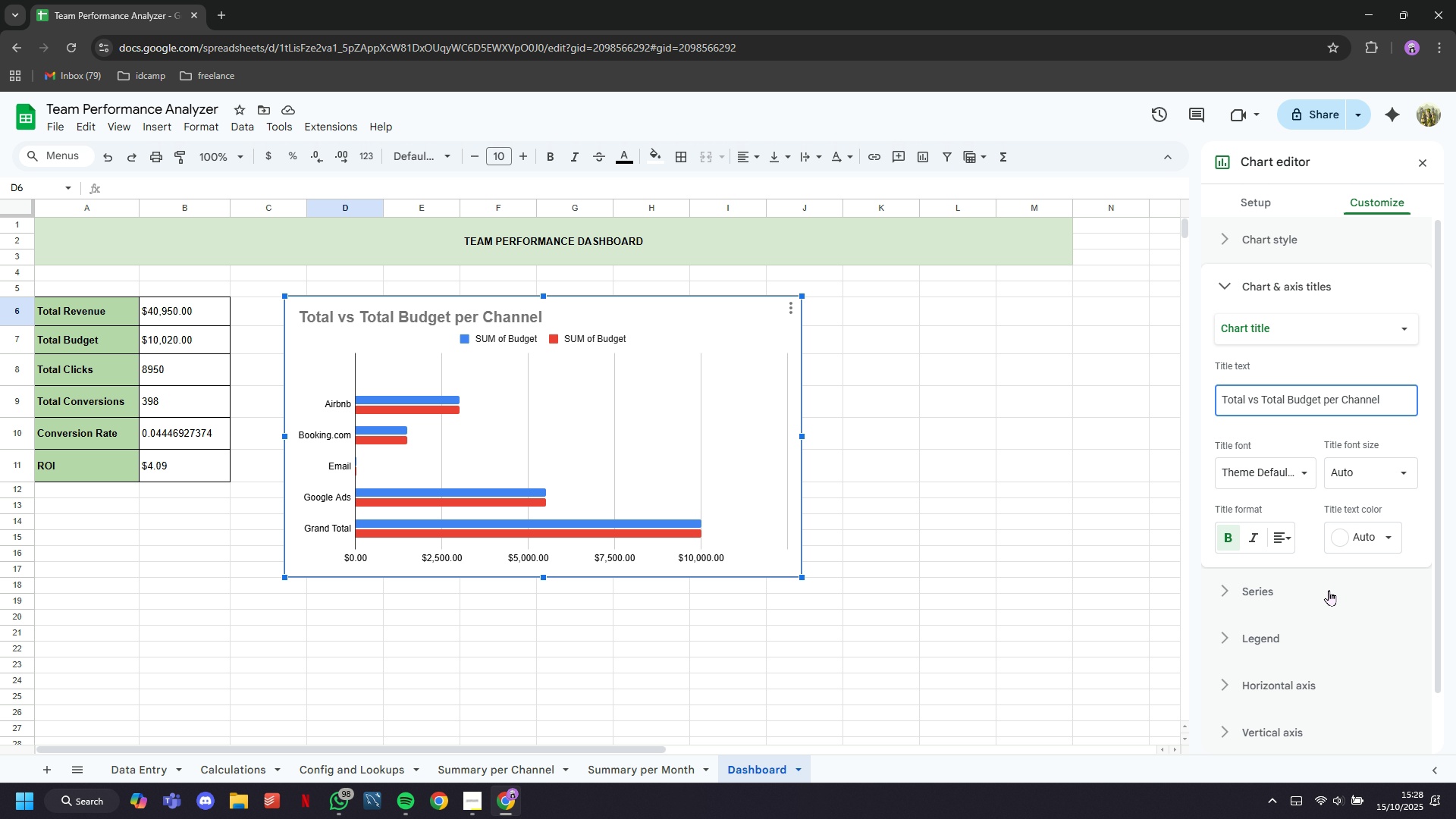 
left_click([1329, 590])
 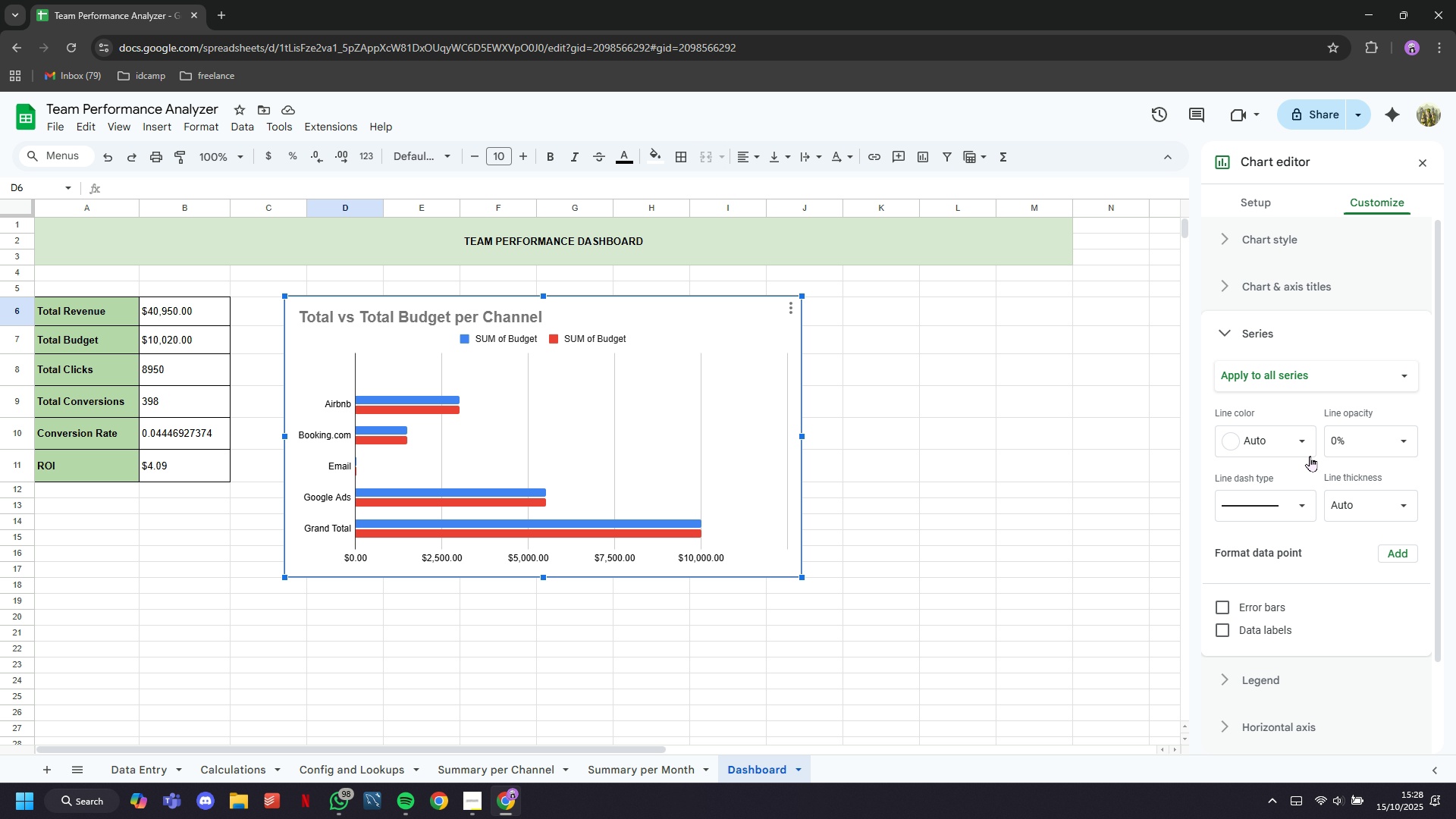 
left_click([1308, 447])
 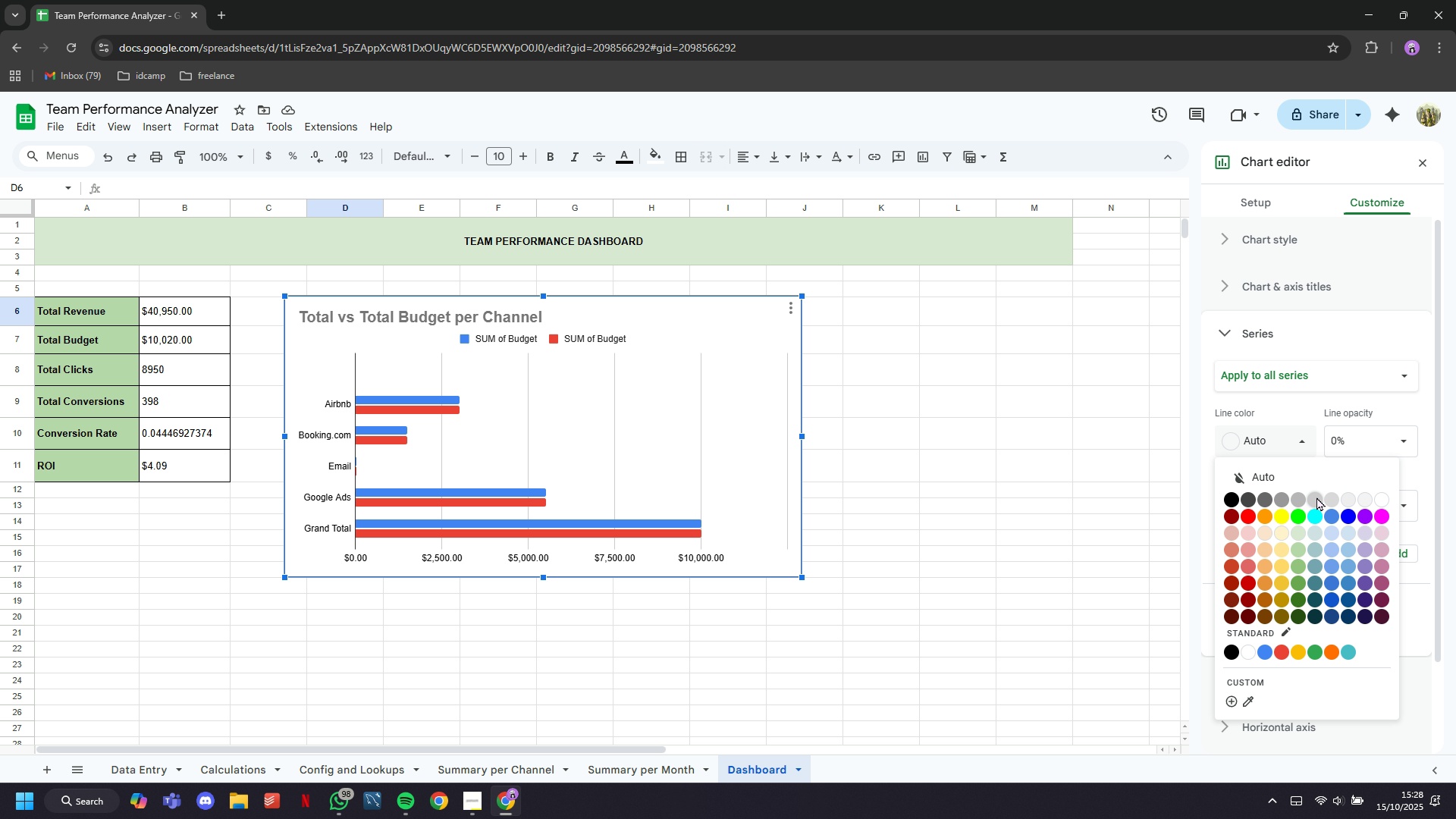 
left_click([1316, 497])
 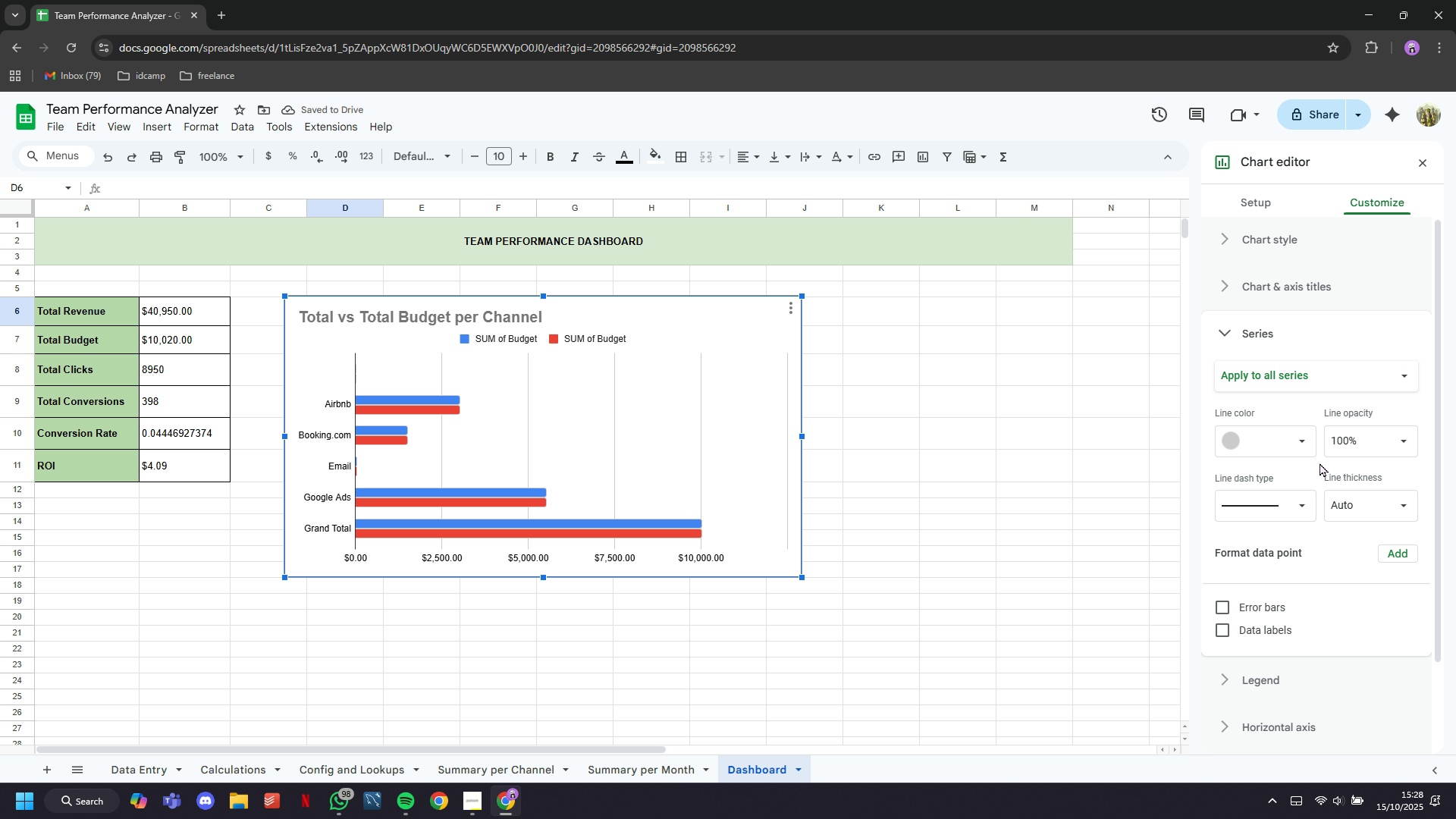 
left_click([1316, 362])
 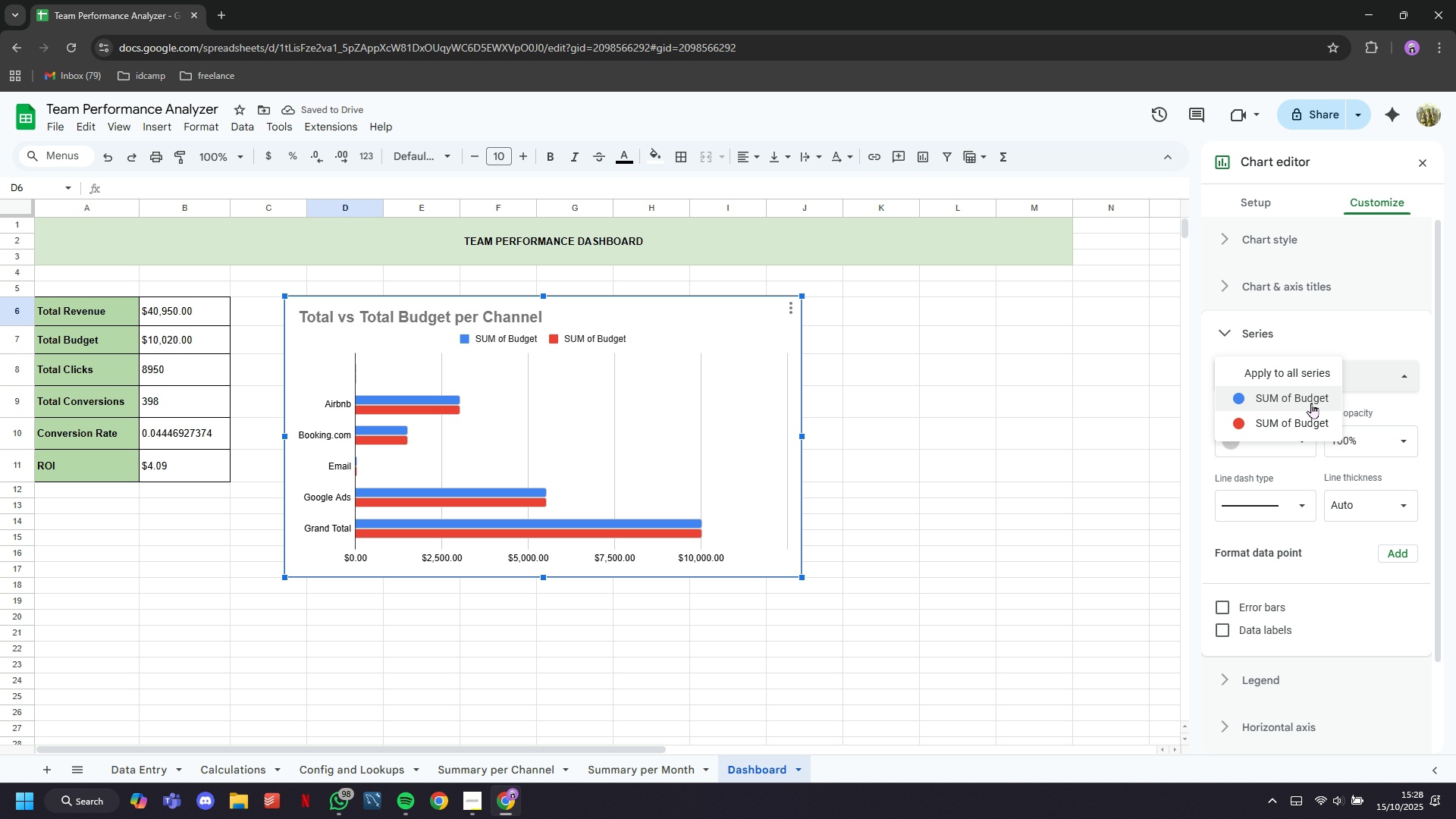 
left_click([1311, 403])
 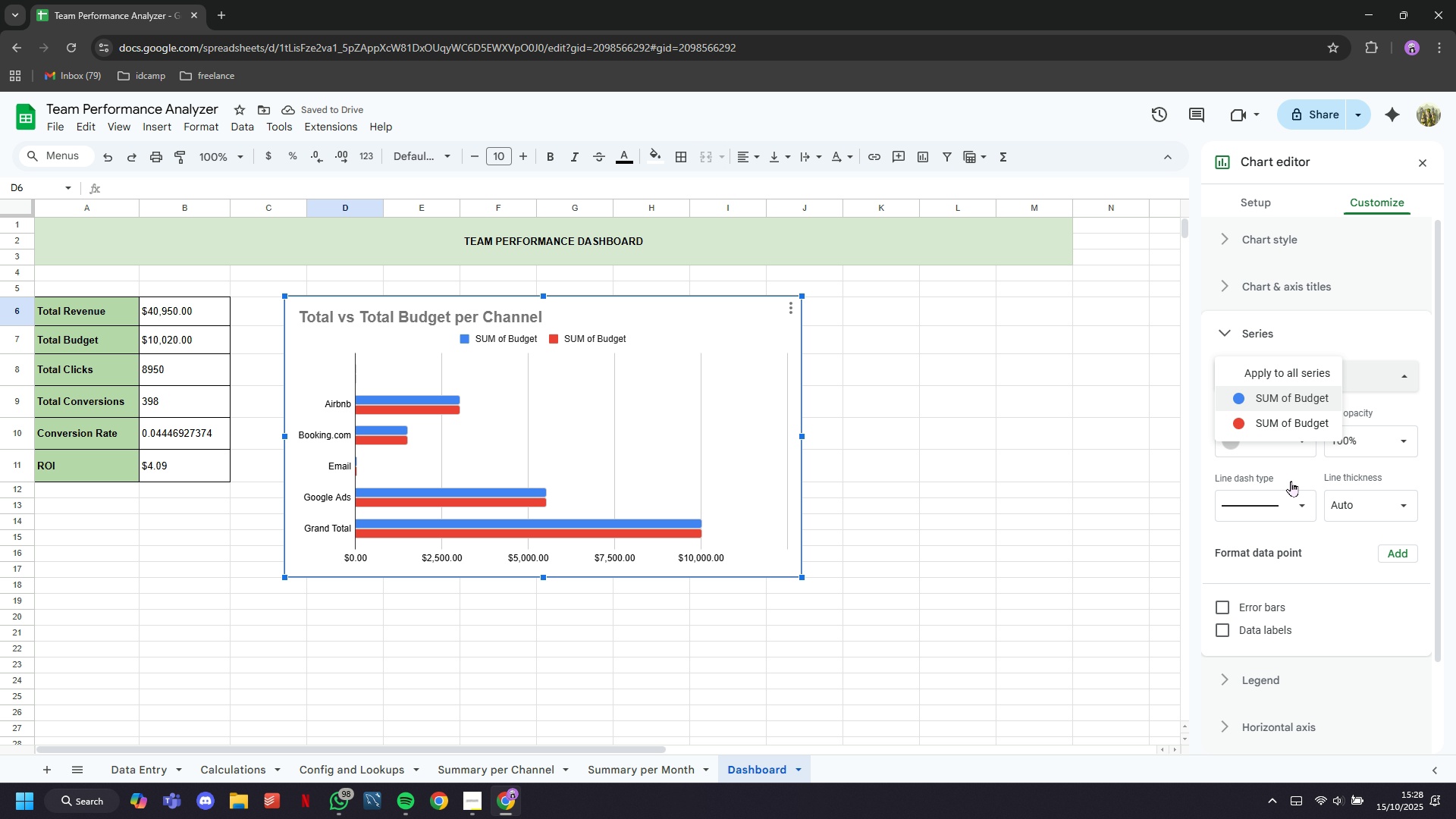 
mouse_move([1291, 463])
 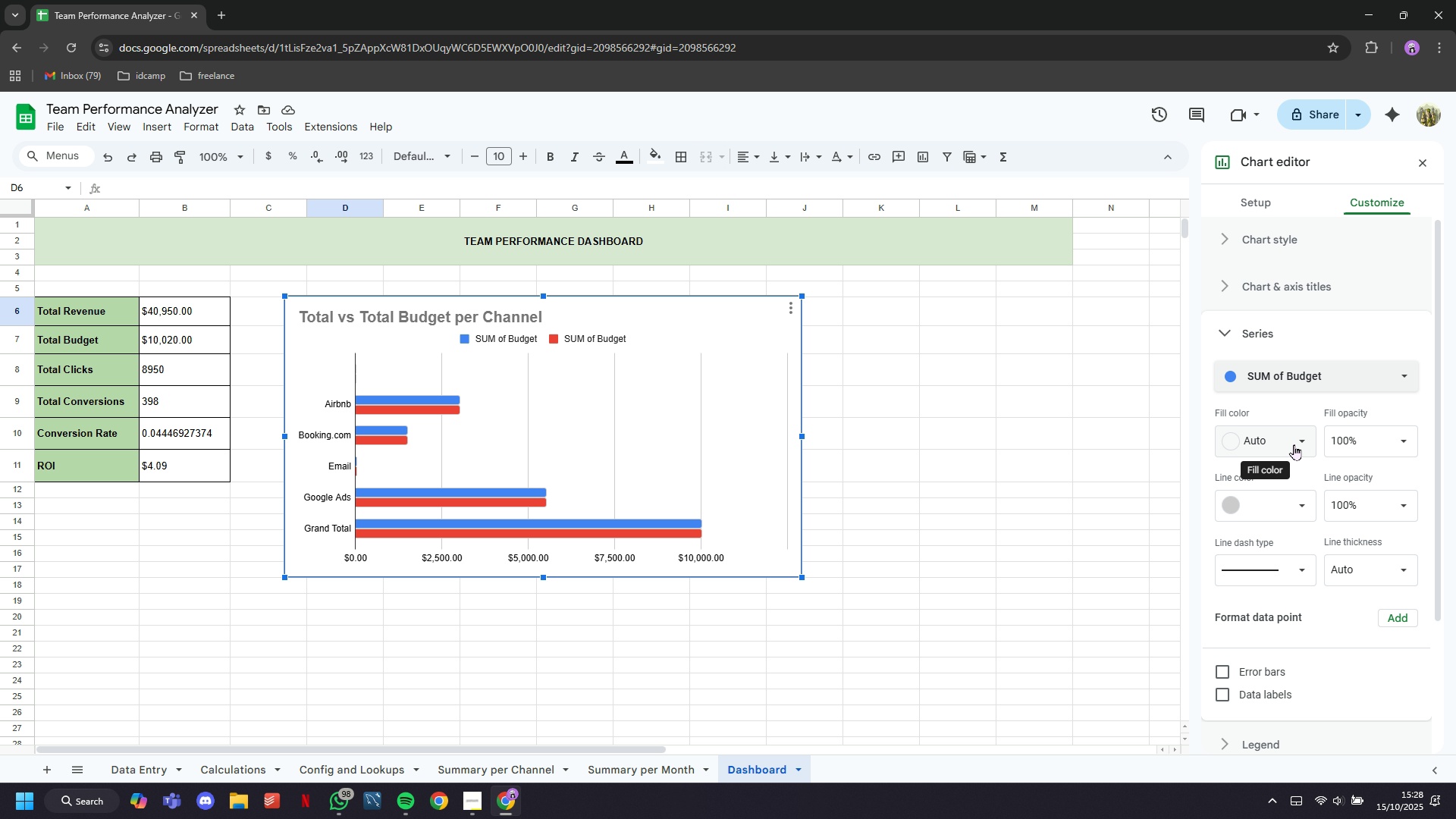 
left_click([1294, 444])
 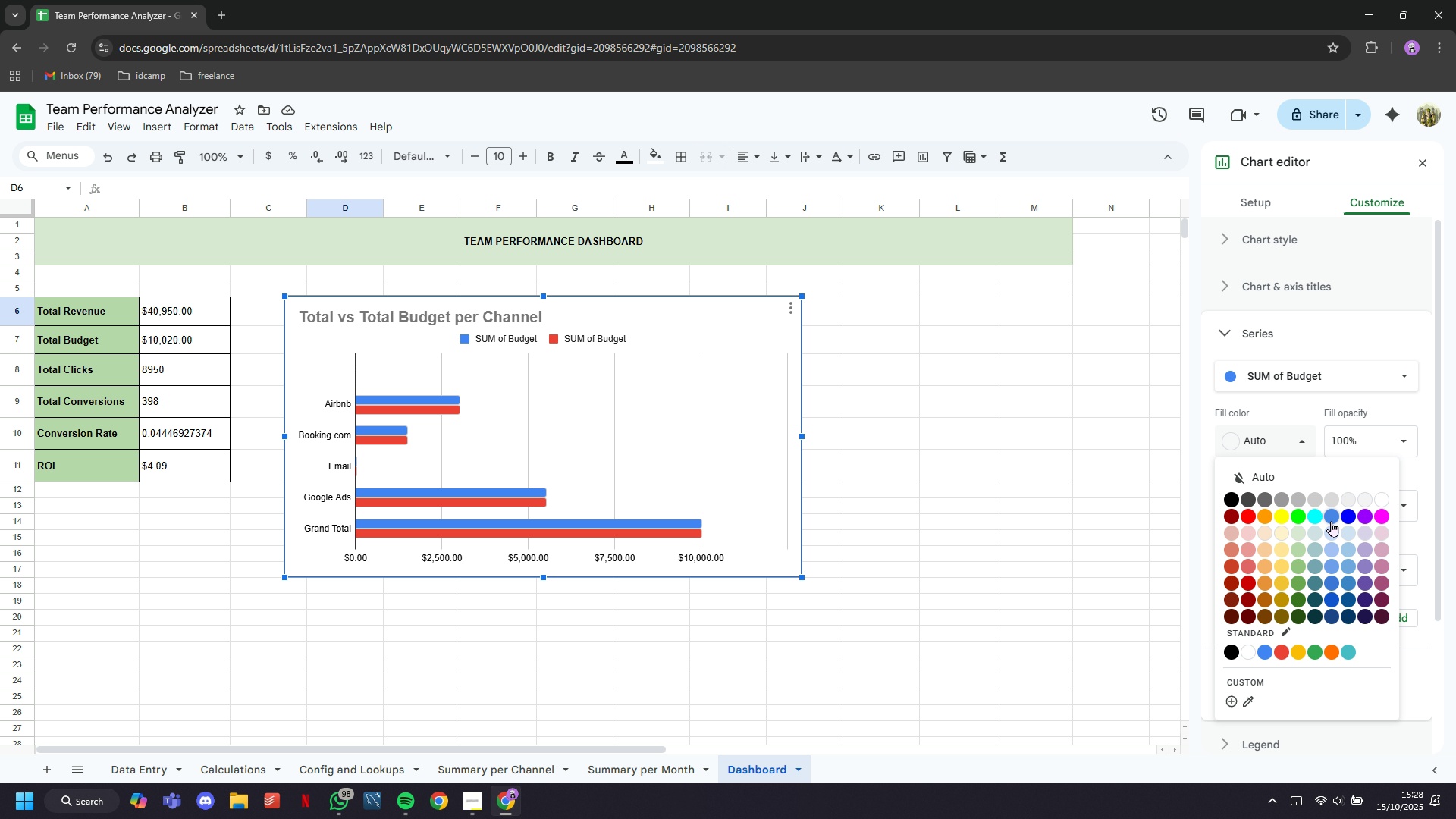 
left_click([1315, 534])
 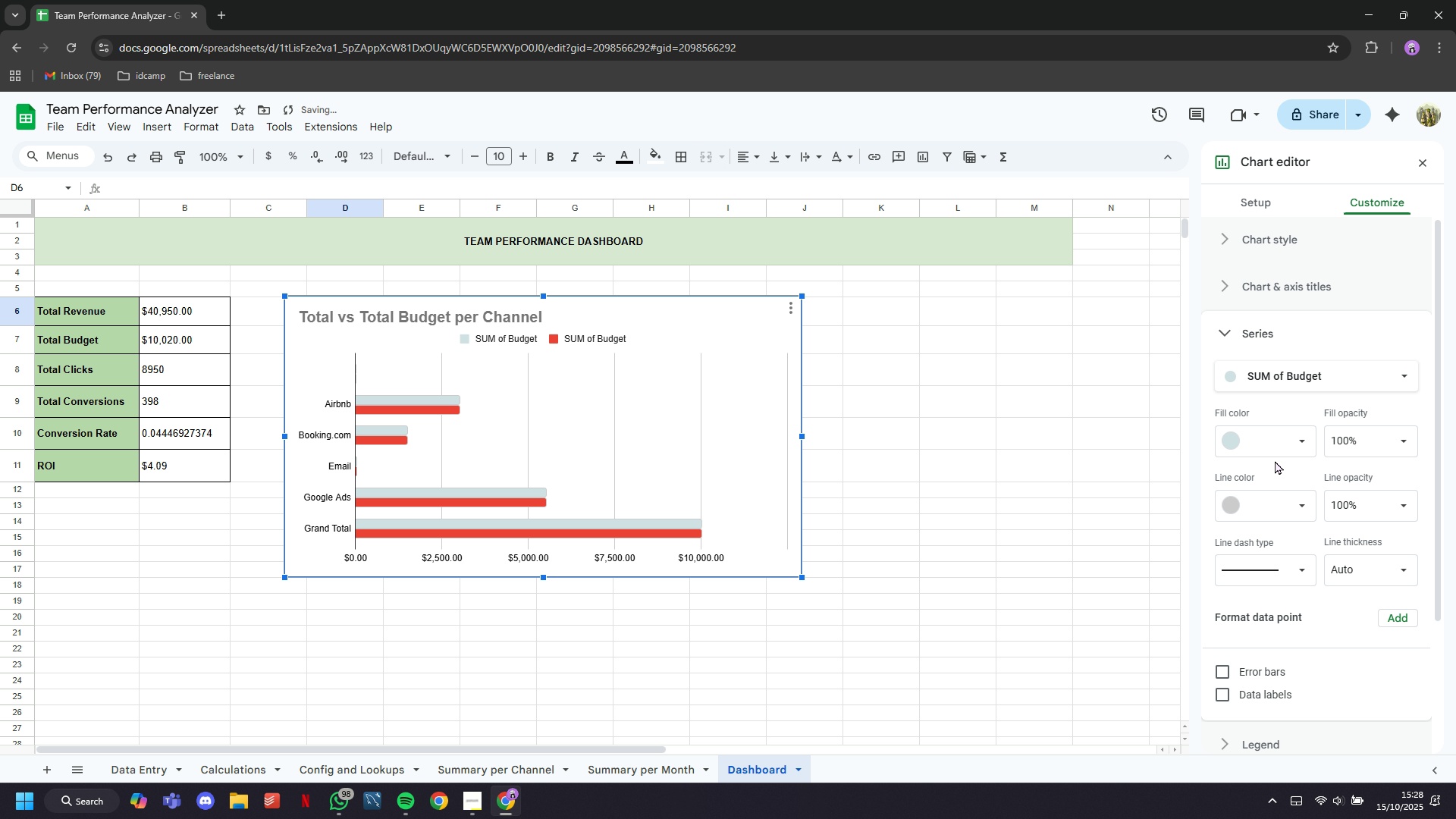 
left_click([1275, 450])
 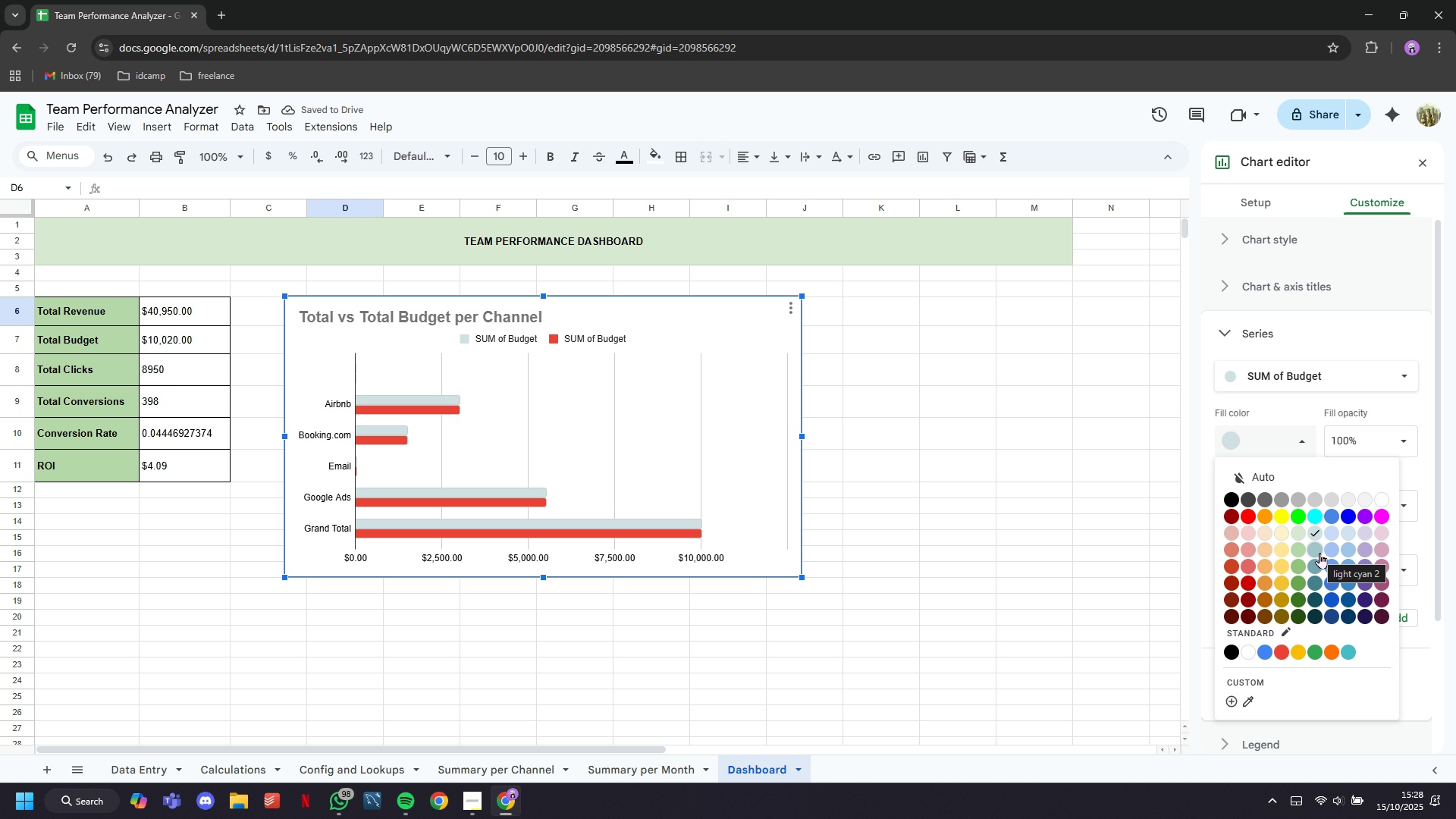 
left_click([1320, 553])
 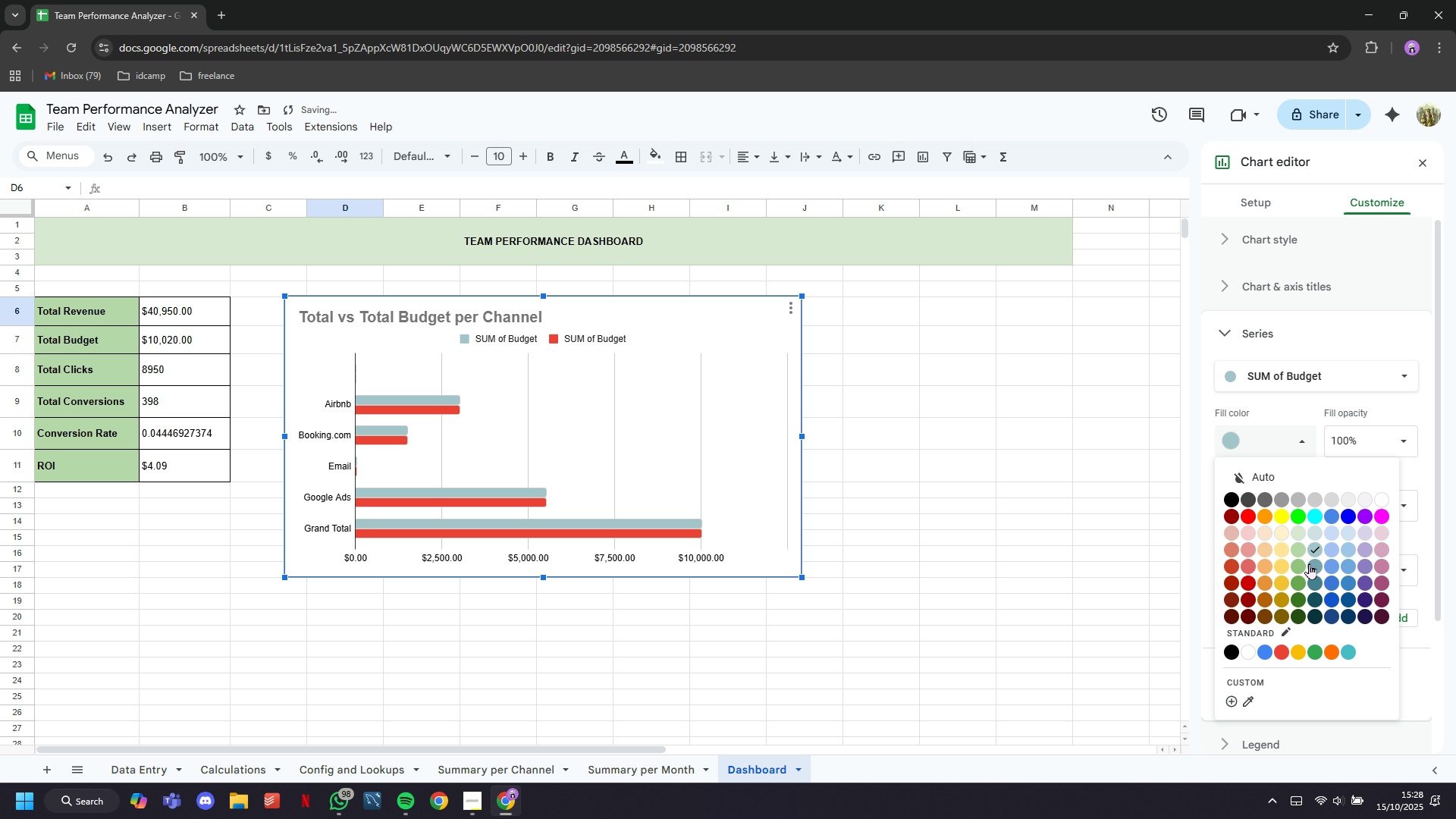 
left_click([1301, 554])
 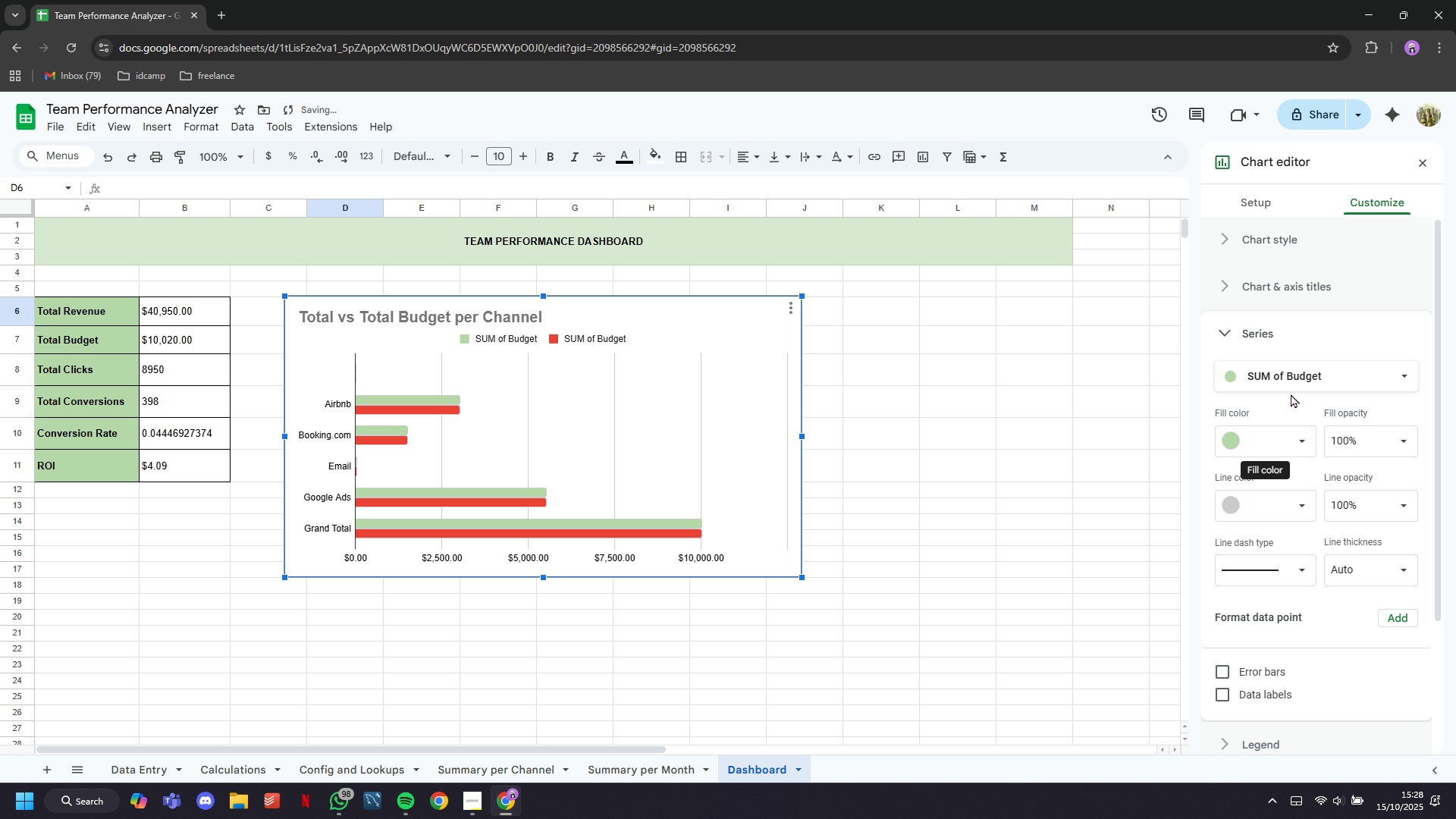 
left_click([1292, 382])
 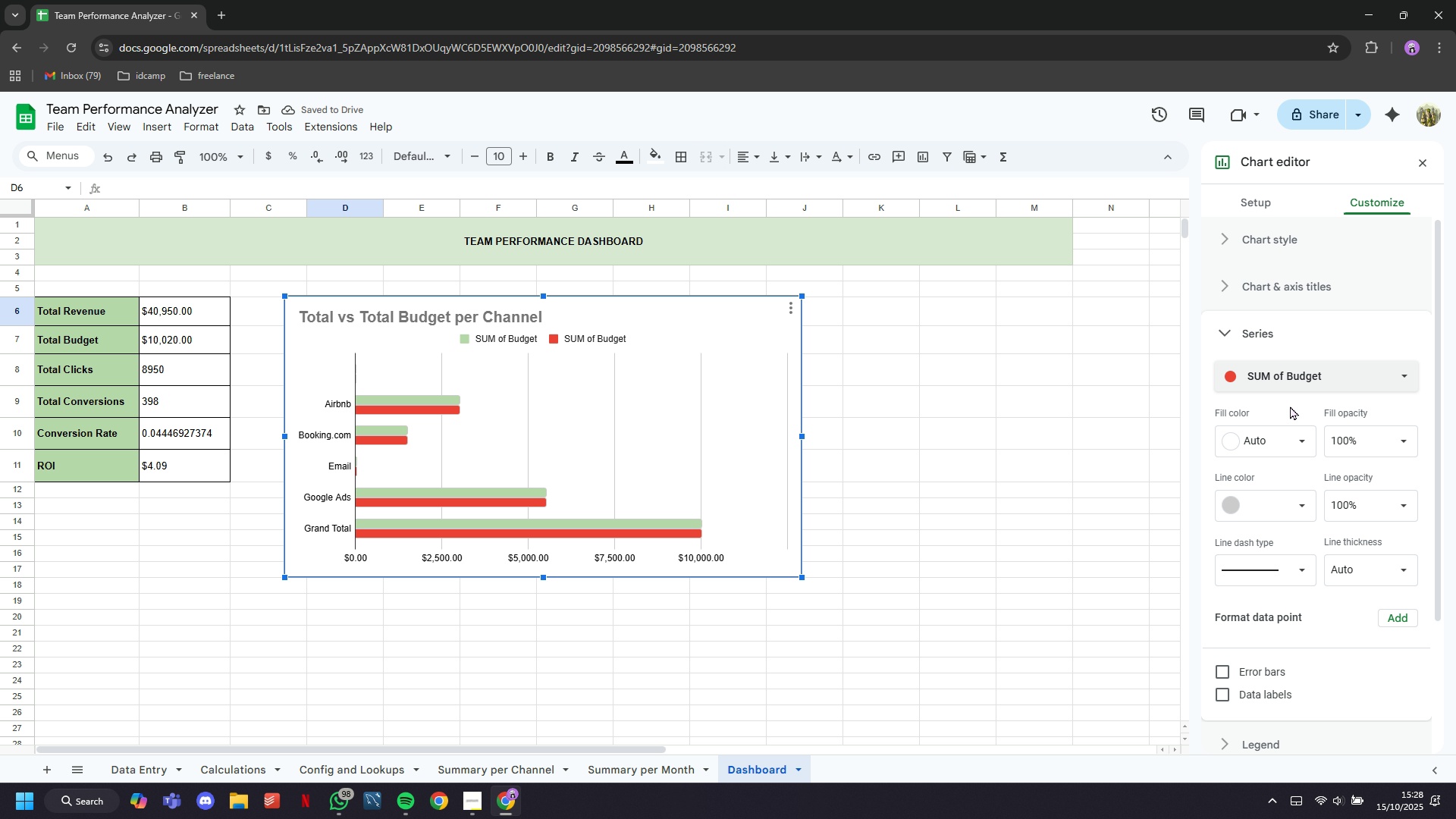 
left_click([1290, 406])
 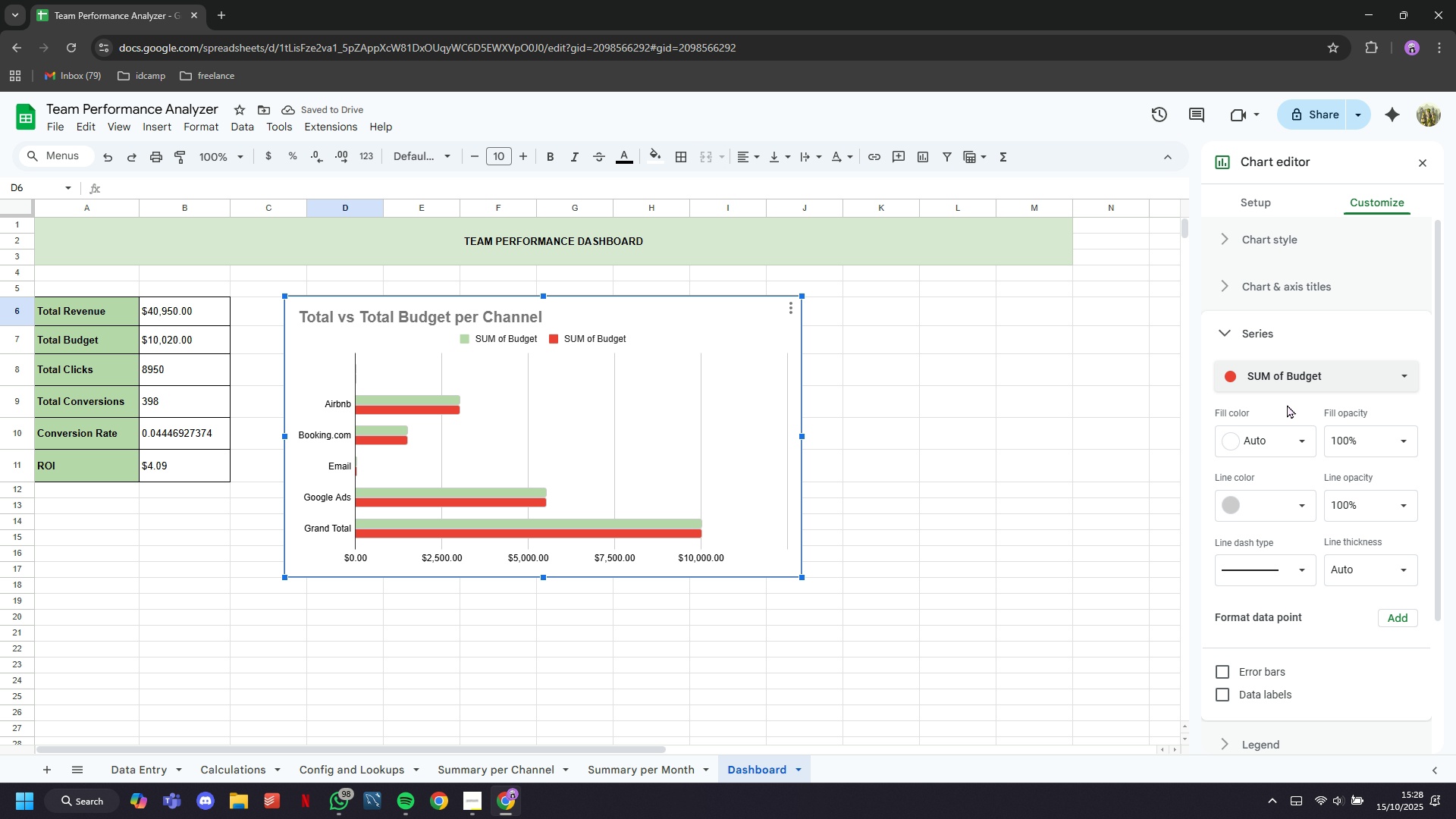 
left_click([1287, 372])
 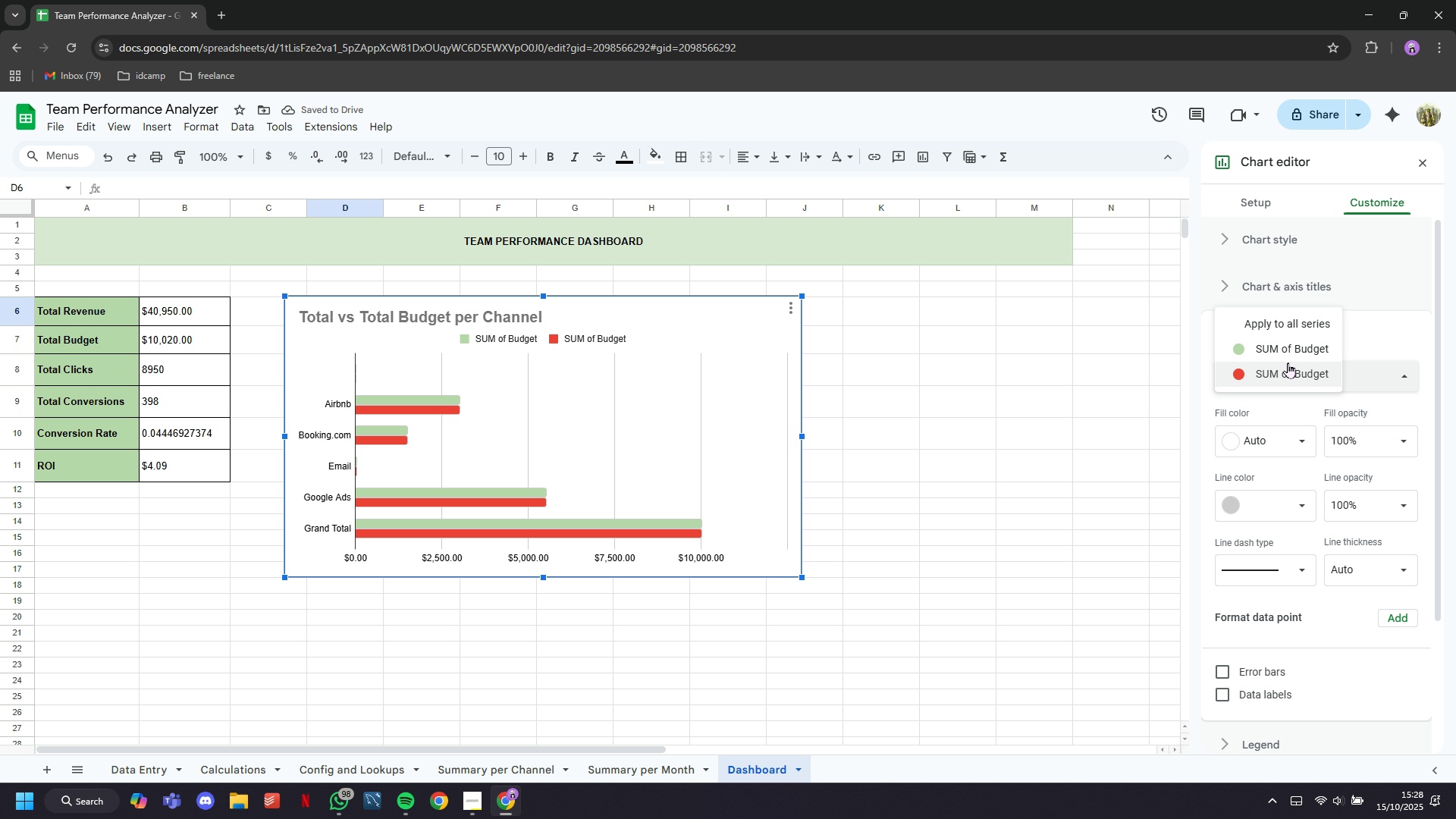 
mouse_move([1291, 371])
 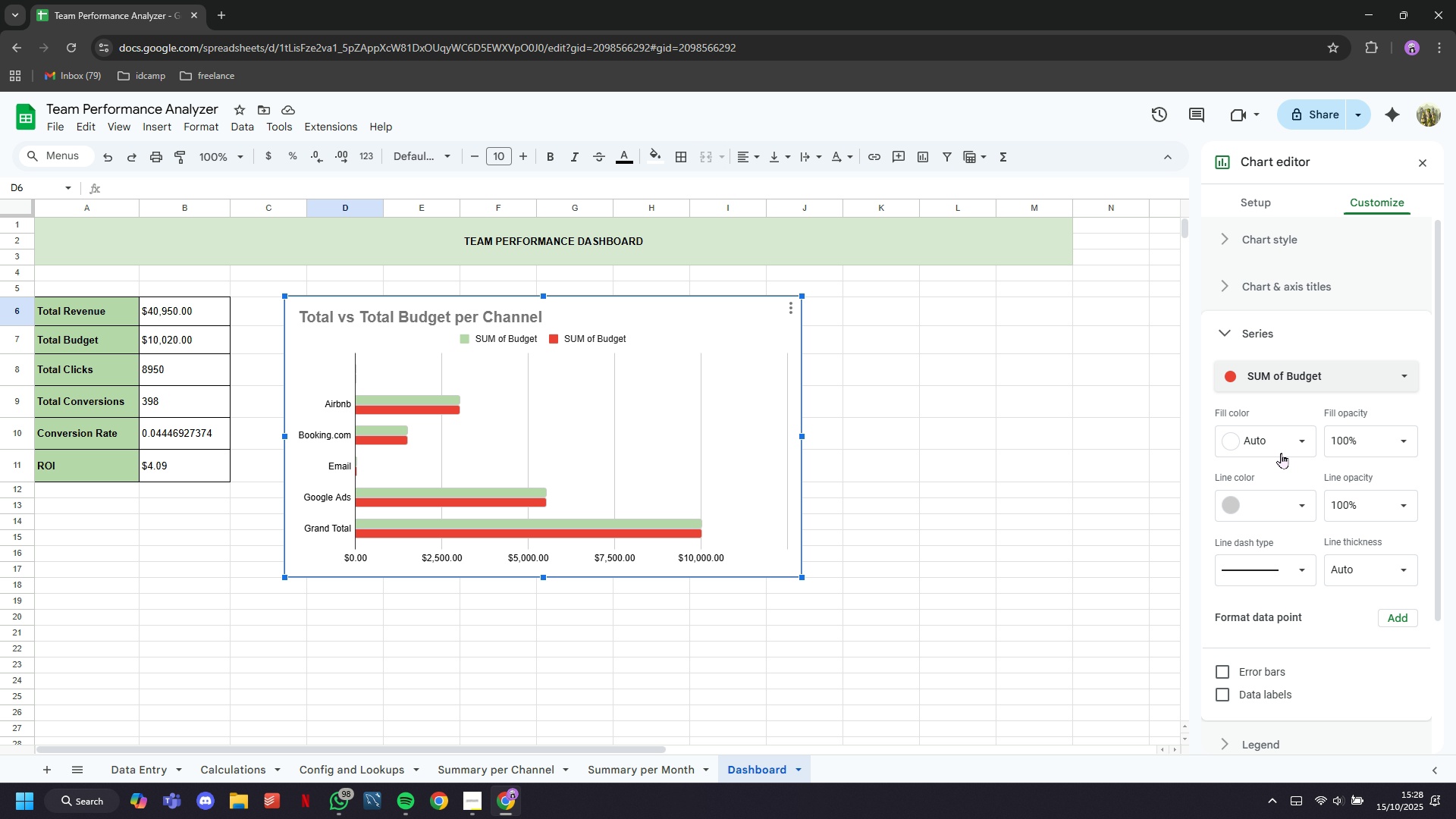 
left_click([1281, 453])
 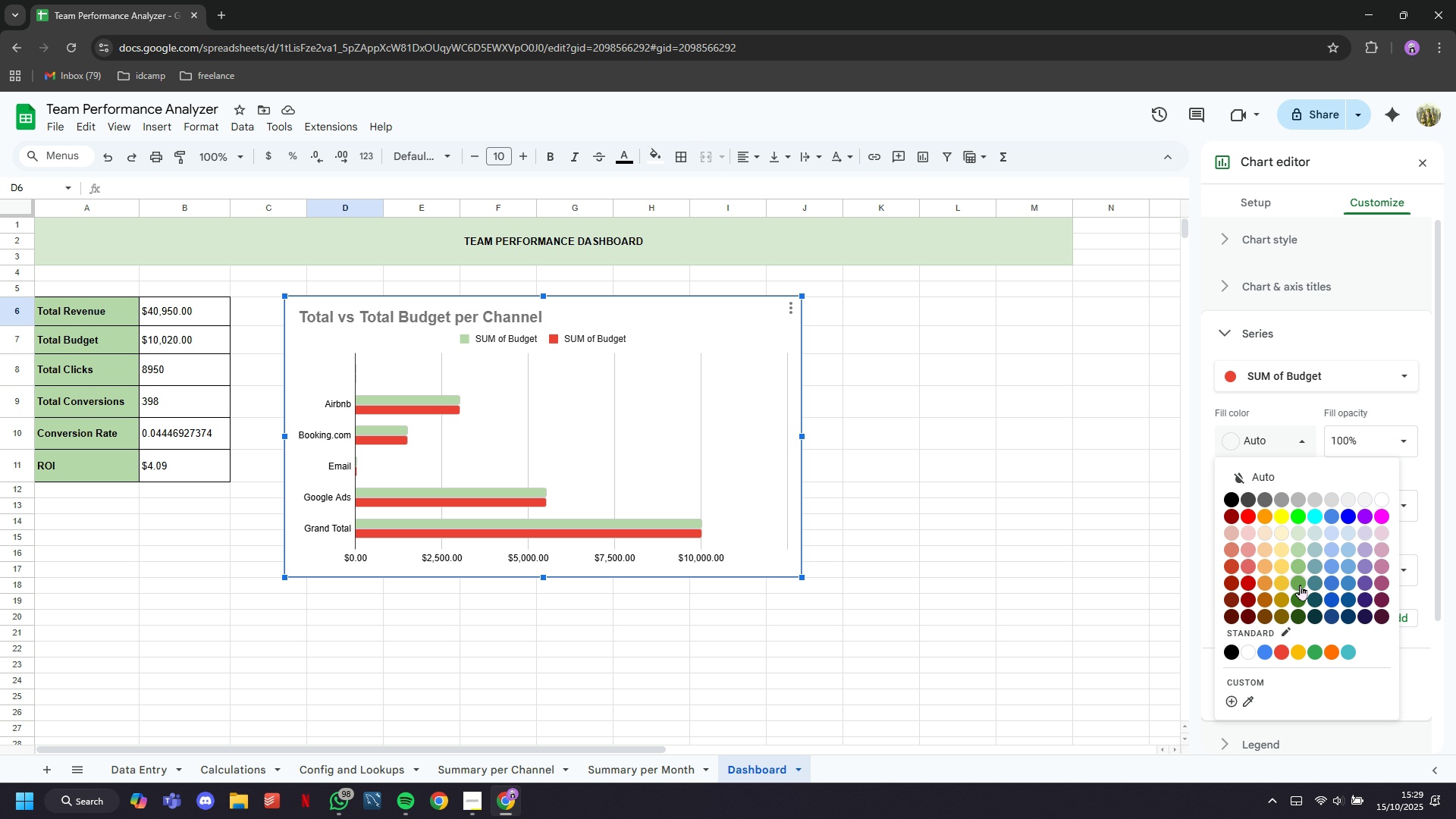 
left_click([1300, 585])
 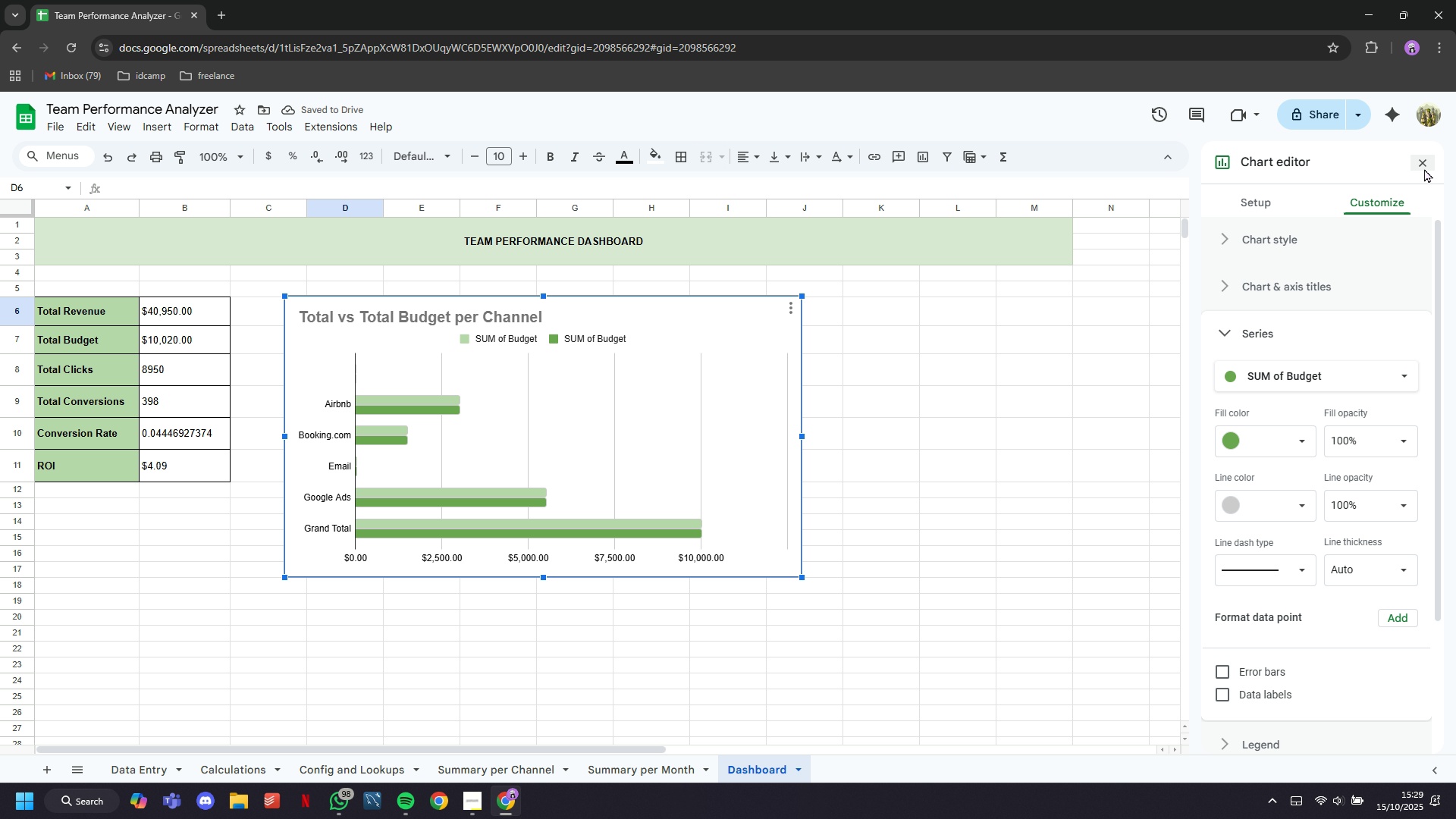 
wait(5.33)
 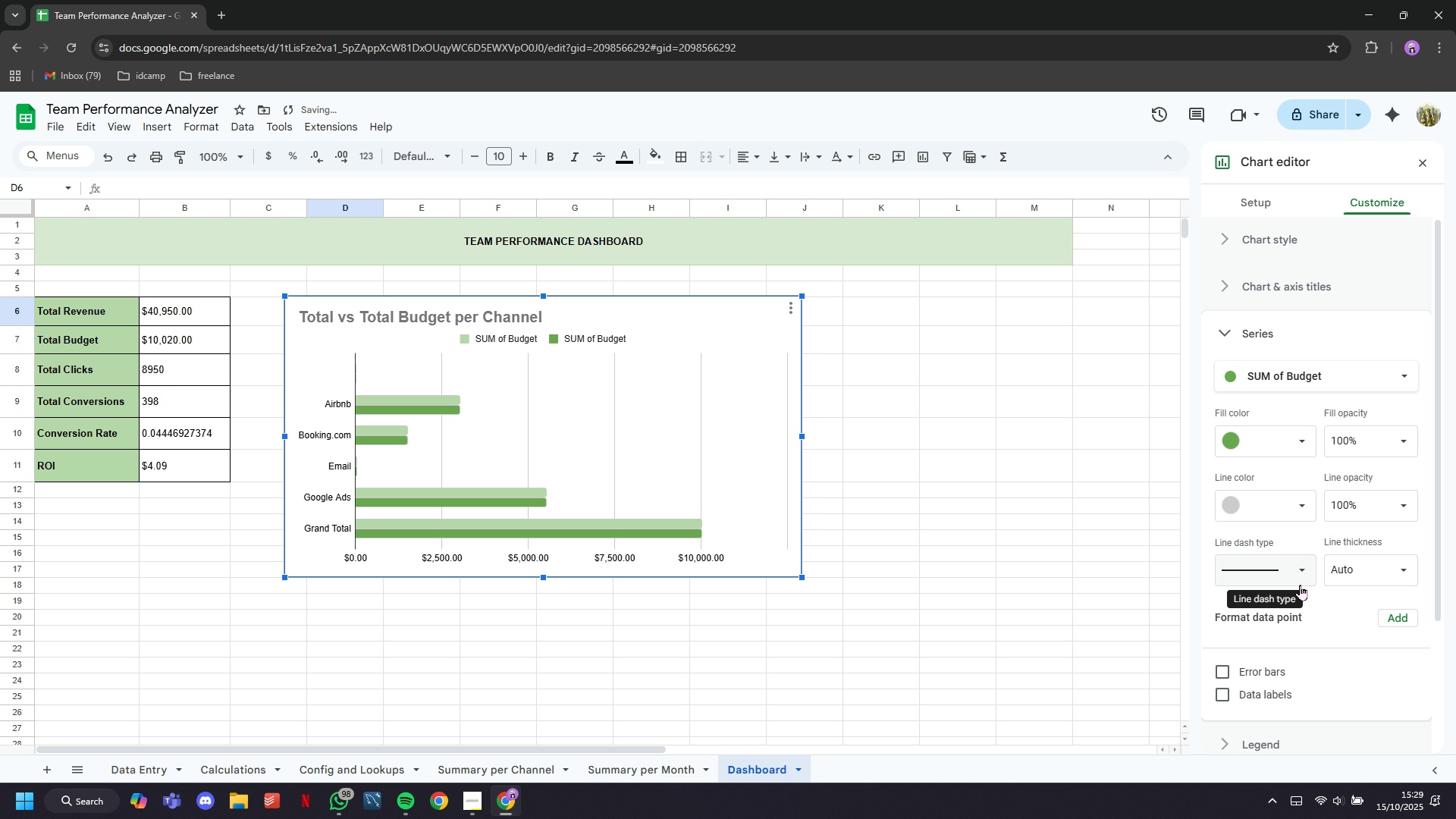 
left_click([1424, 168])
 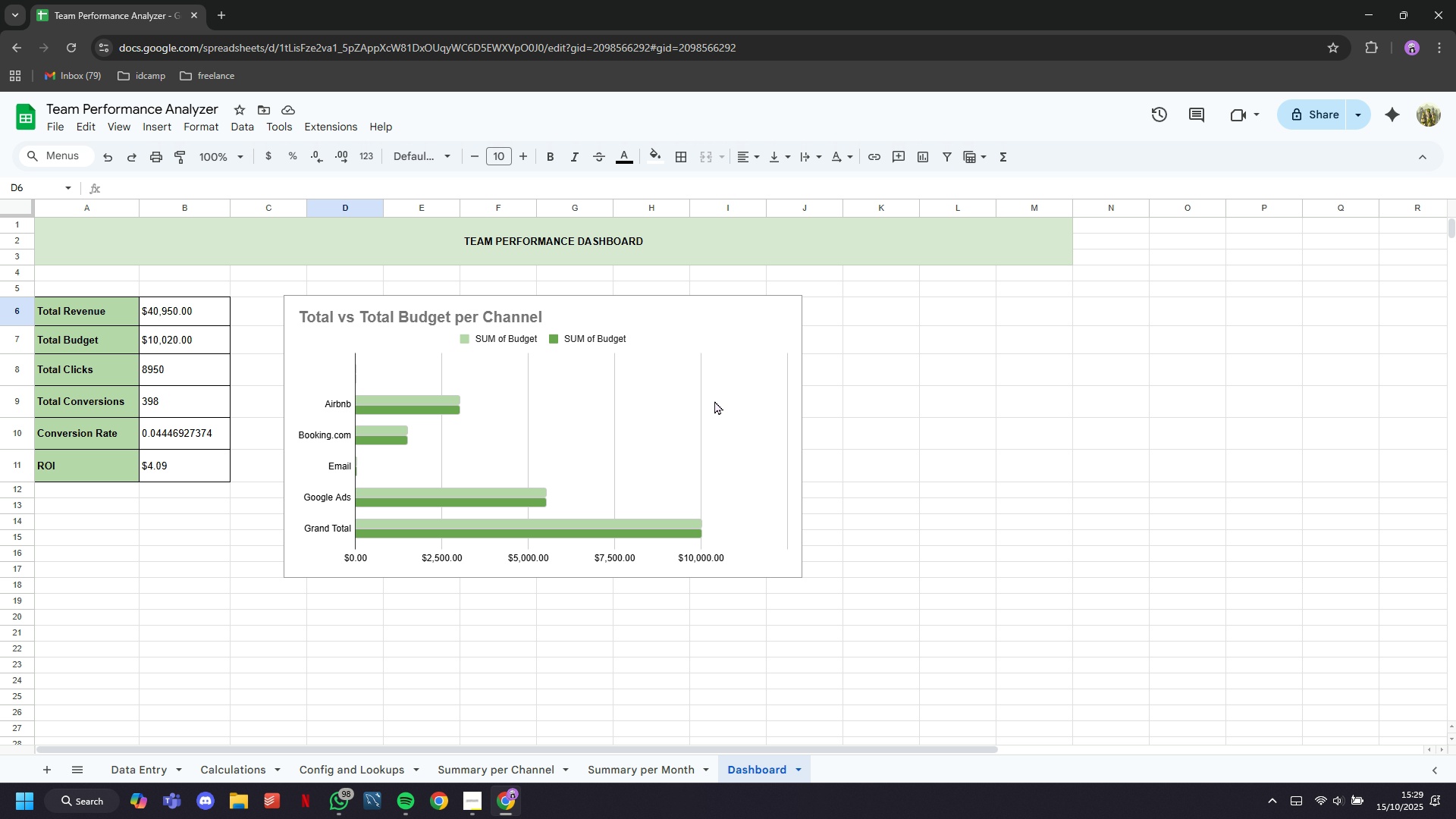 
double_click([716, 400])
 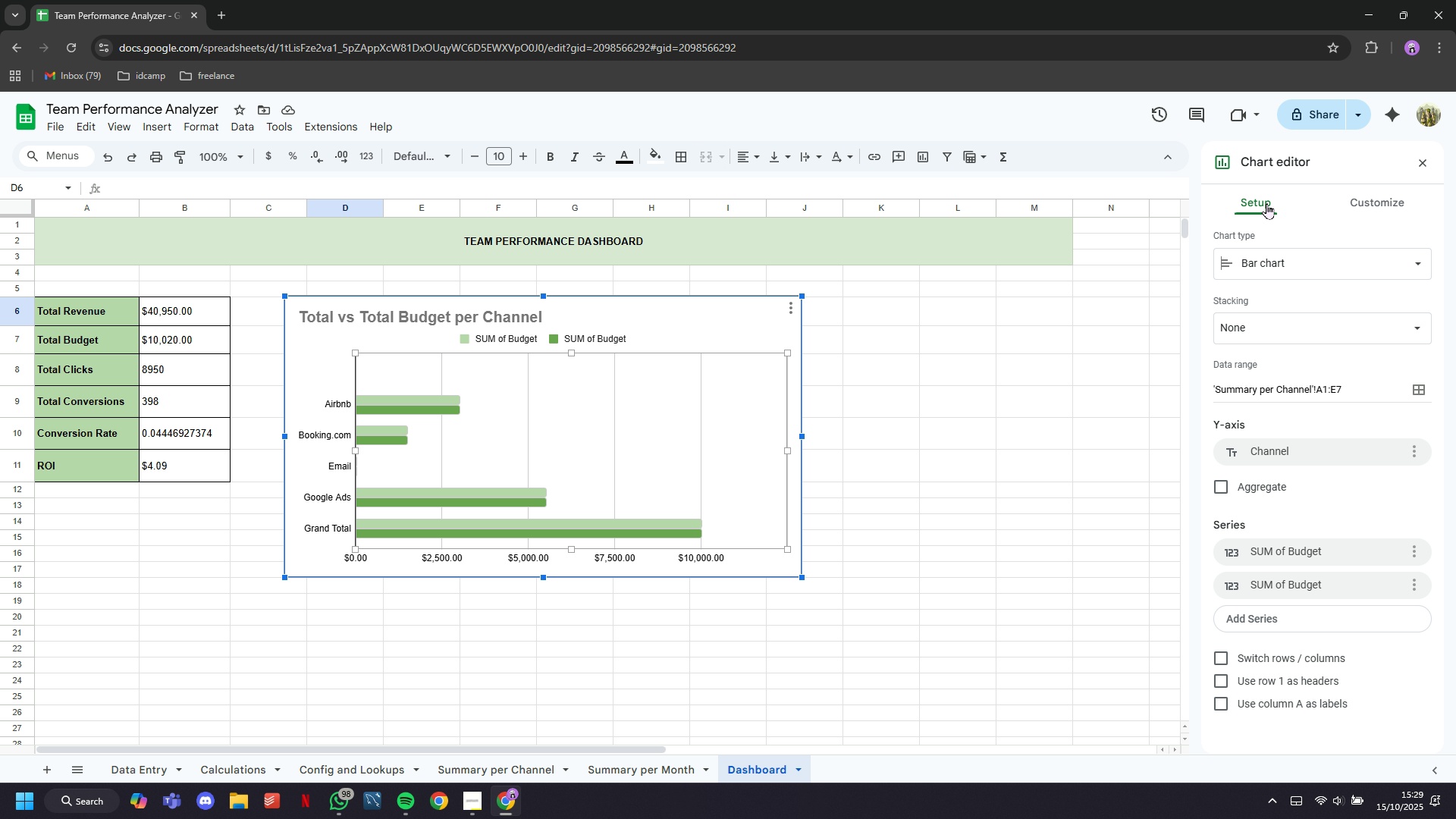 
left_click([1261, 196])
 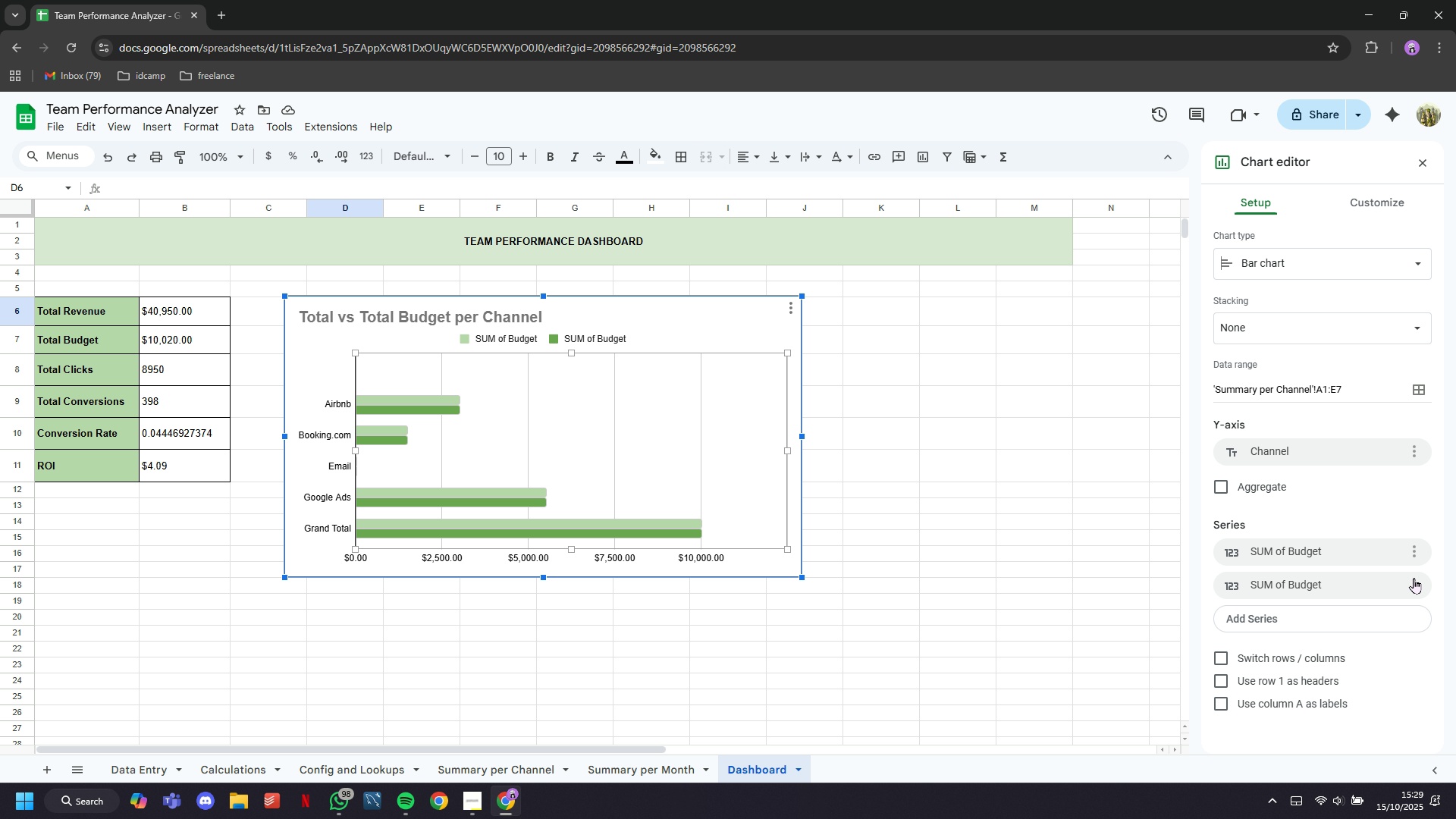 
left_click([1414, 578])
 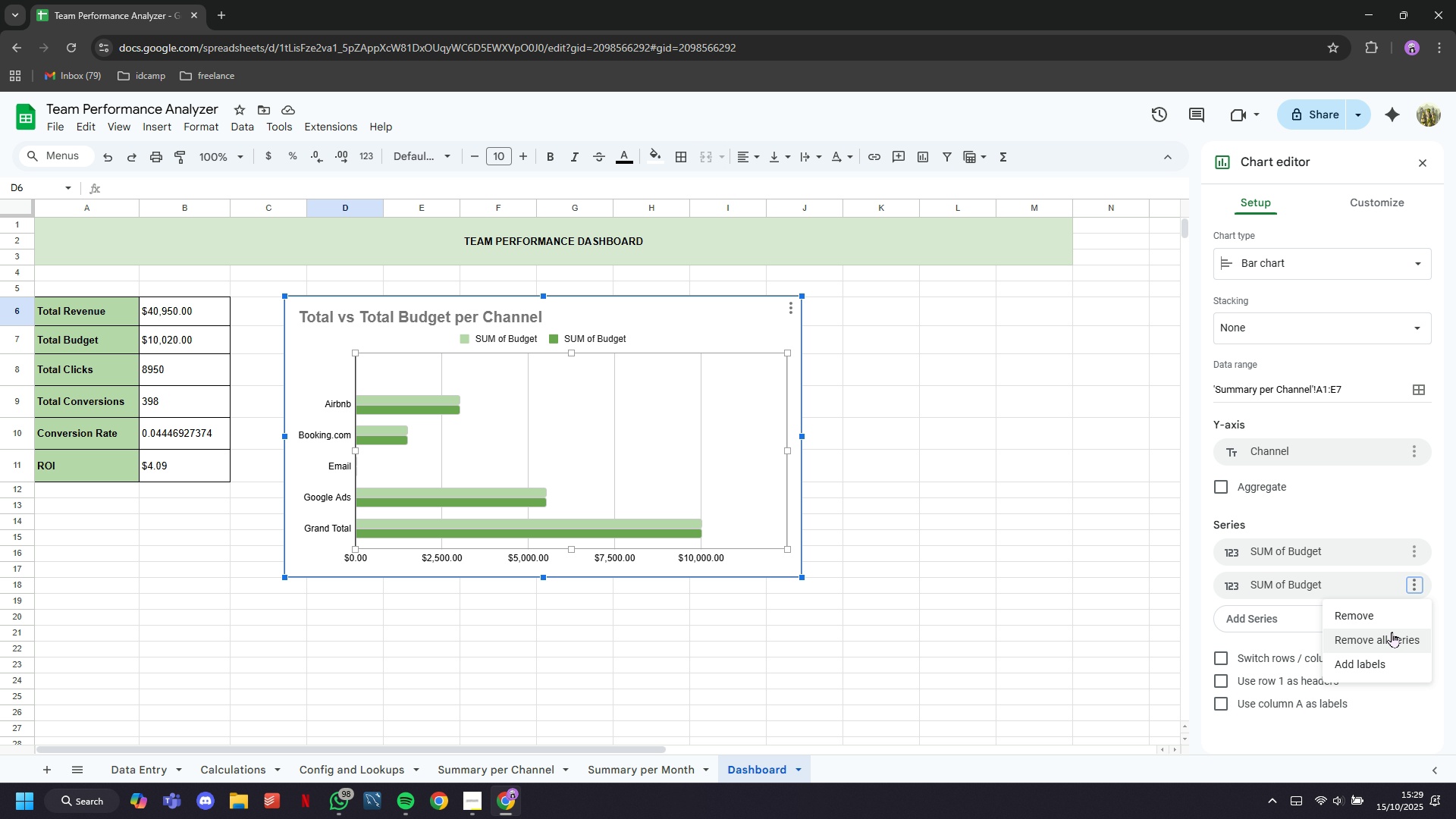 
left_click([1387, 618])
 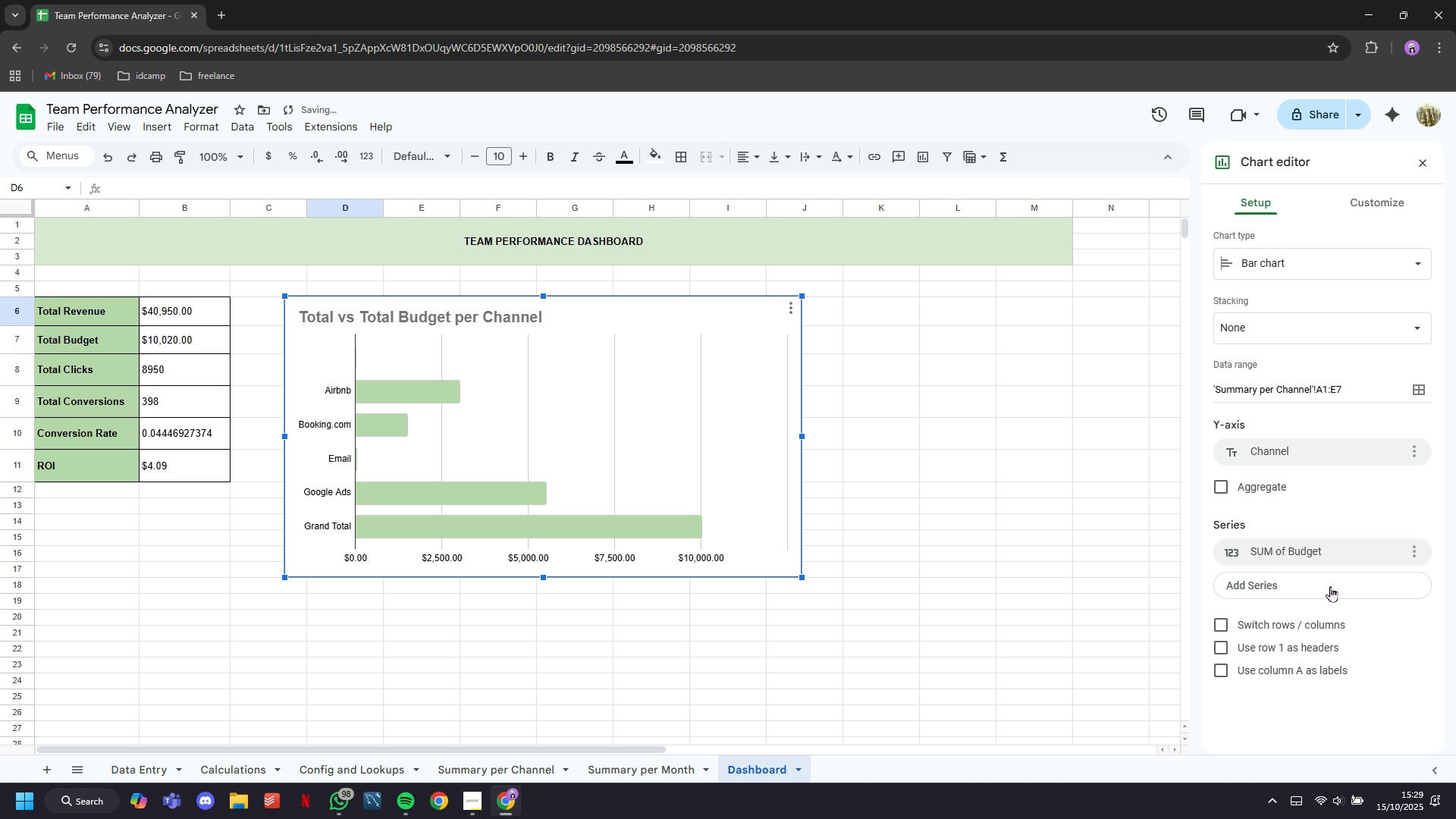 
left_click([1330, 586])
 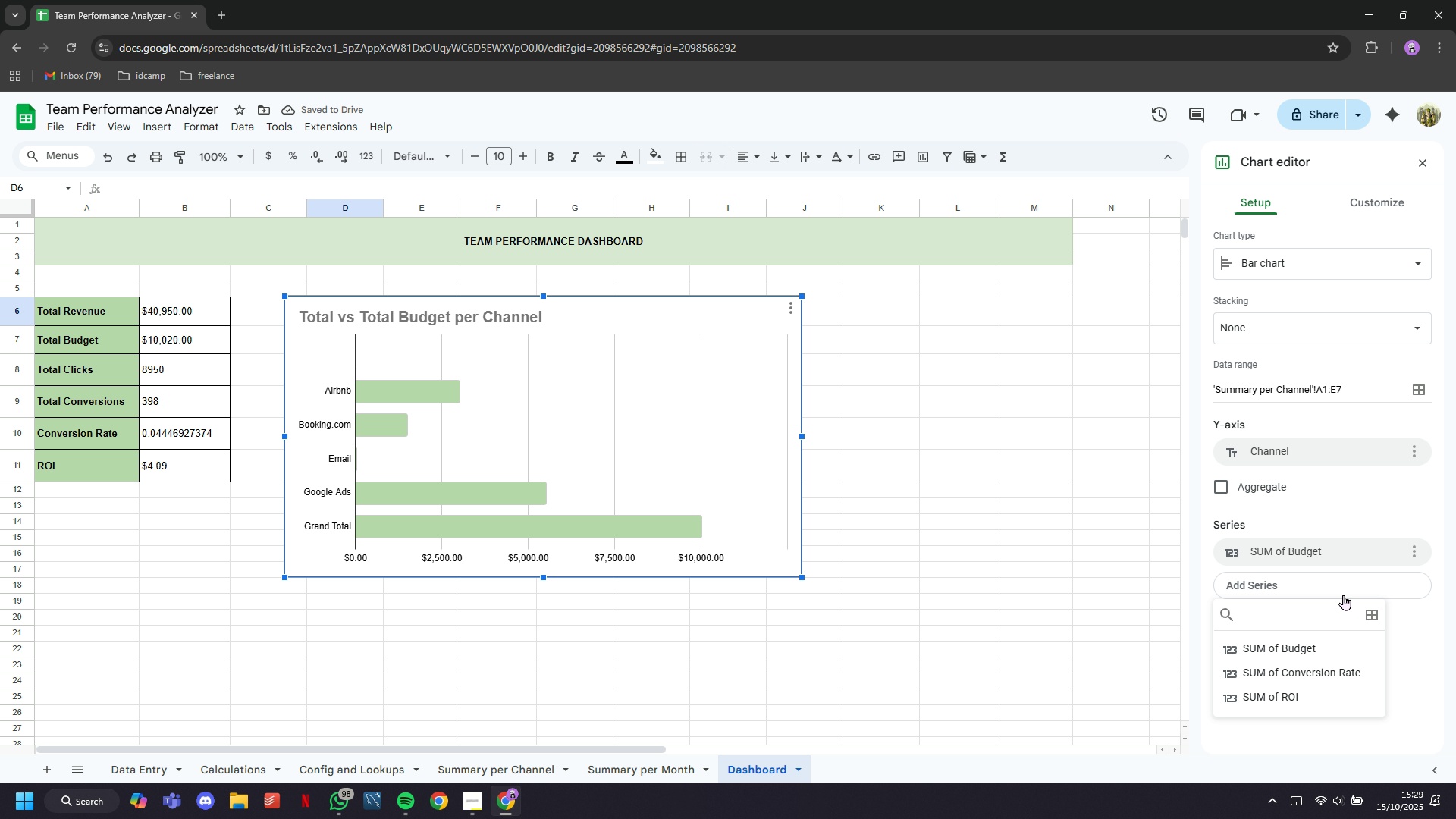 
wait(5.72)
 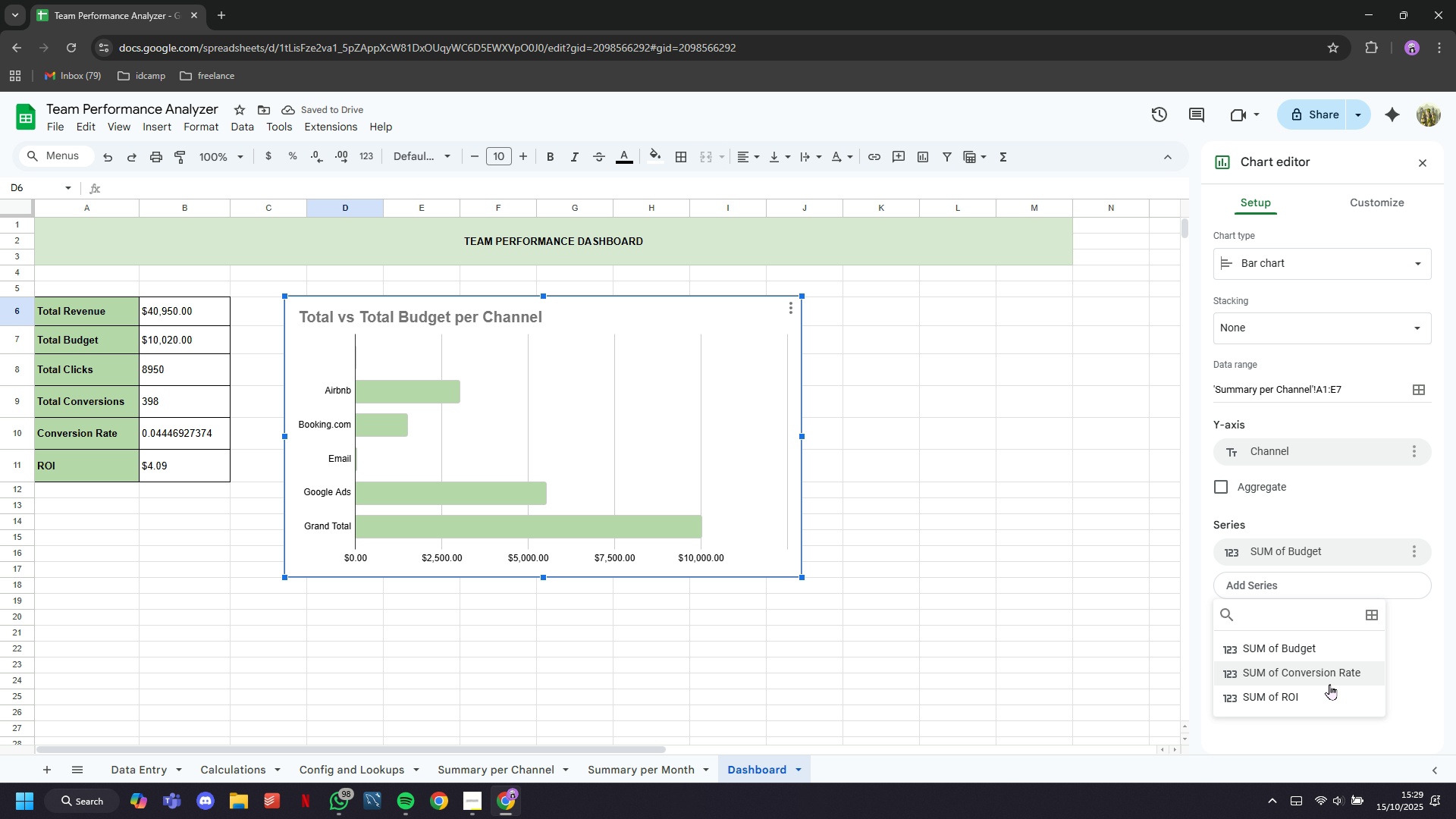 
left_click([1351, 388])
 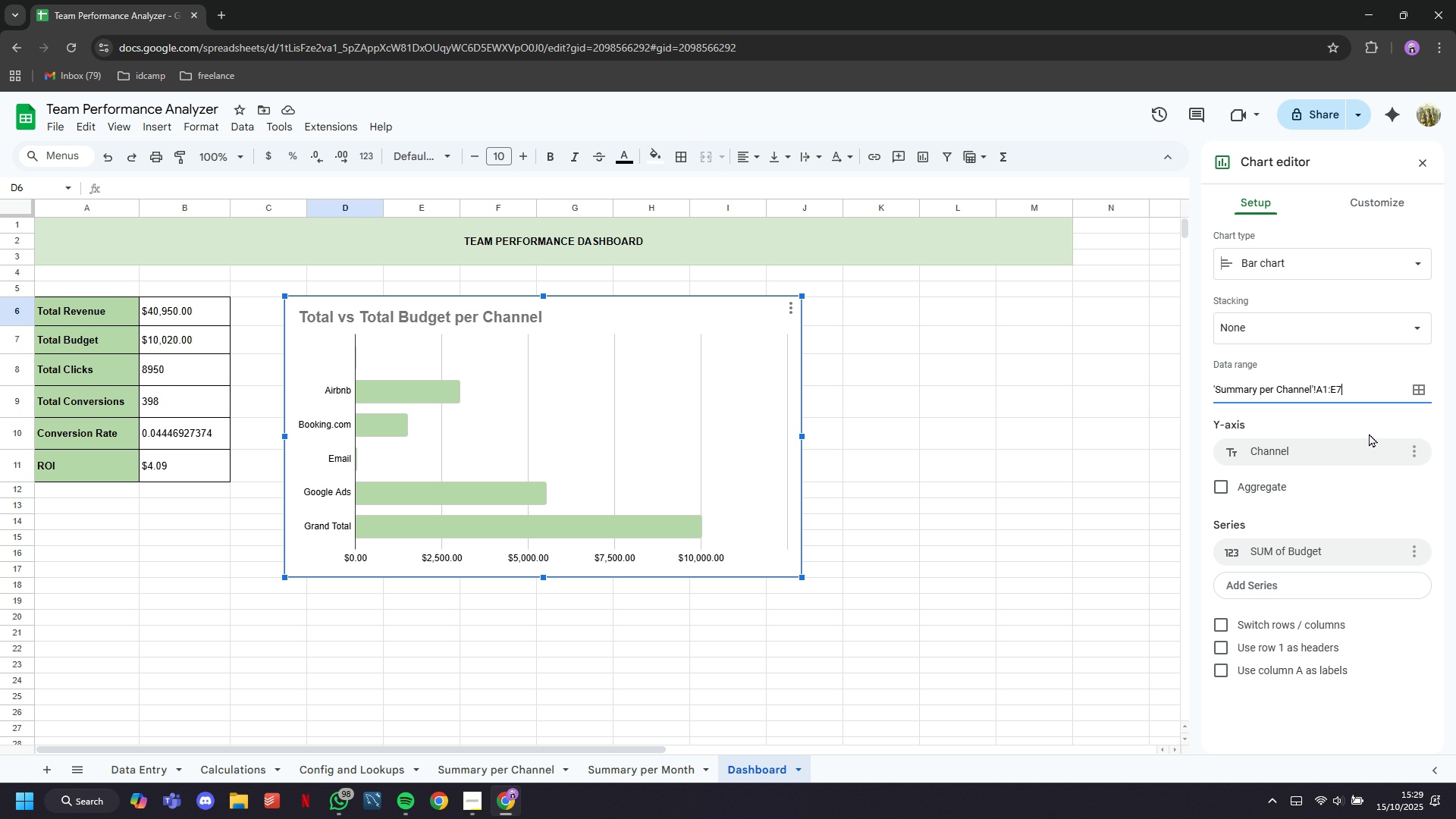 
key(Backspace)
key(Backspace)
type(F7)
 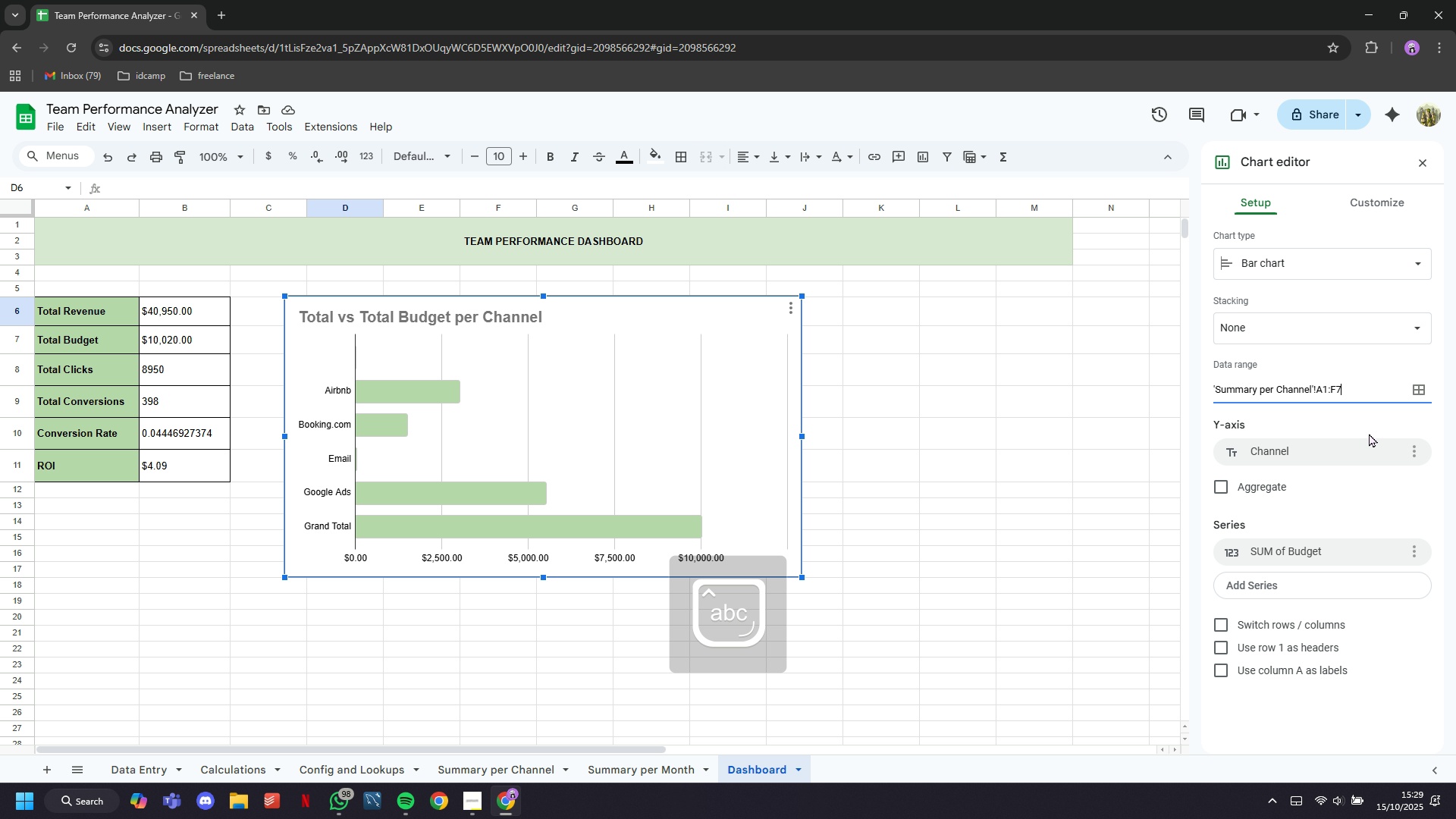 
key(Enter)
 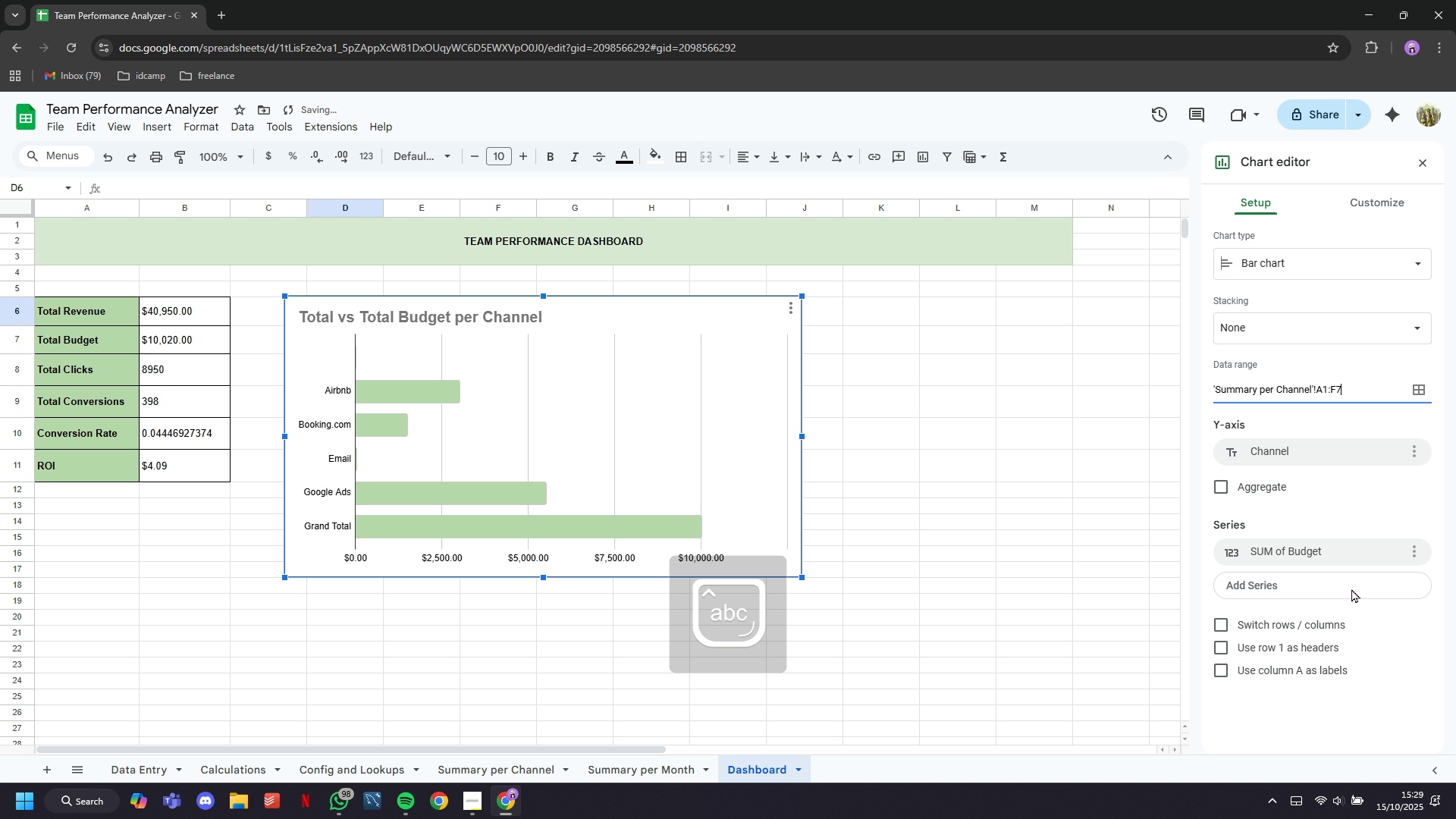 
left_click([1266, 583])
 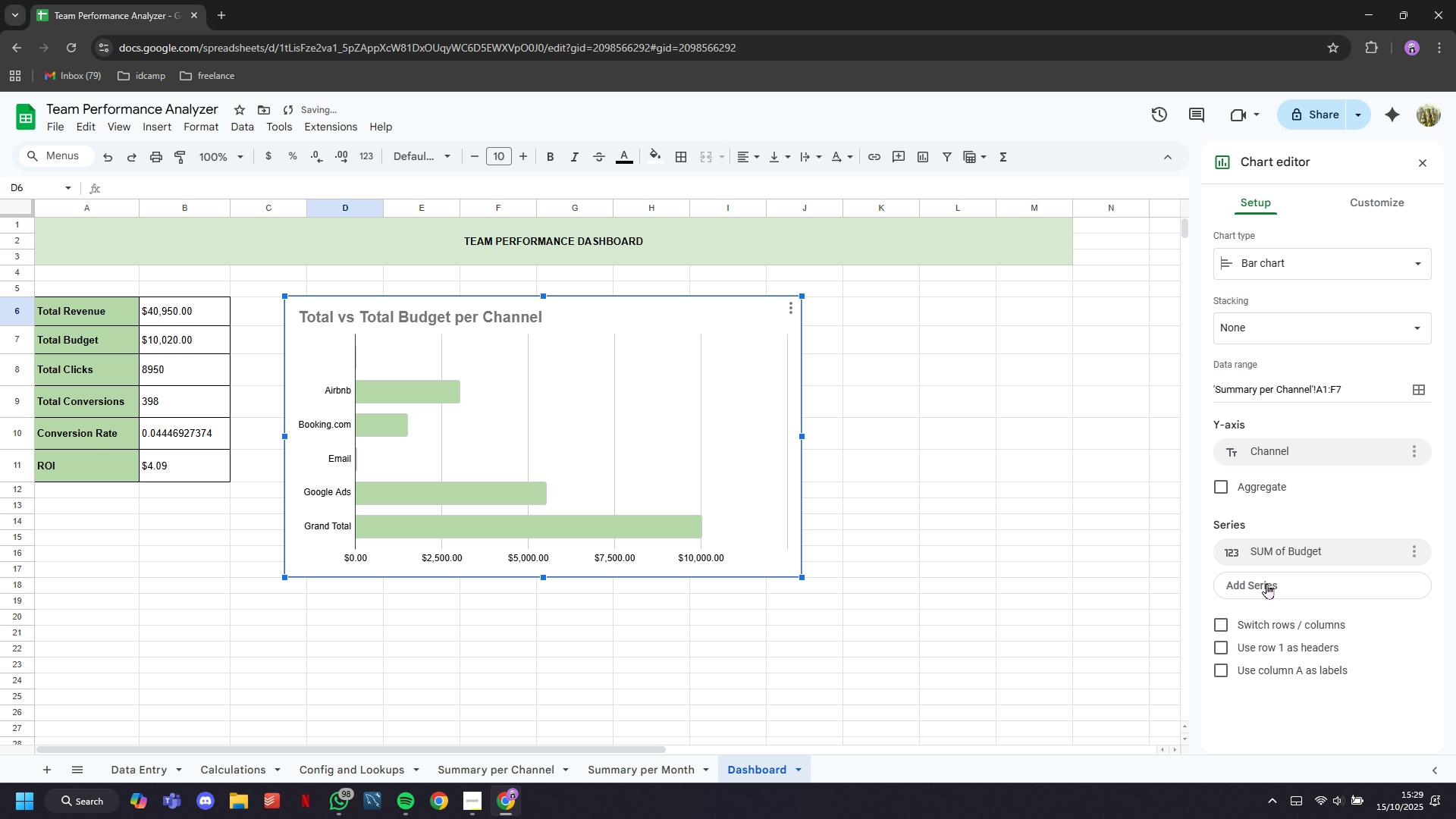 
left_click([1266, 583])
 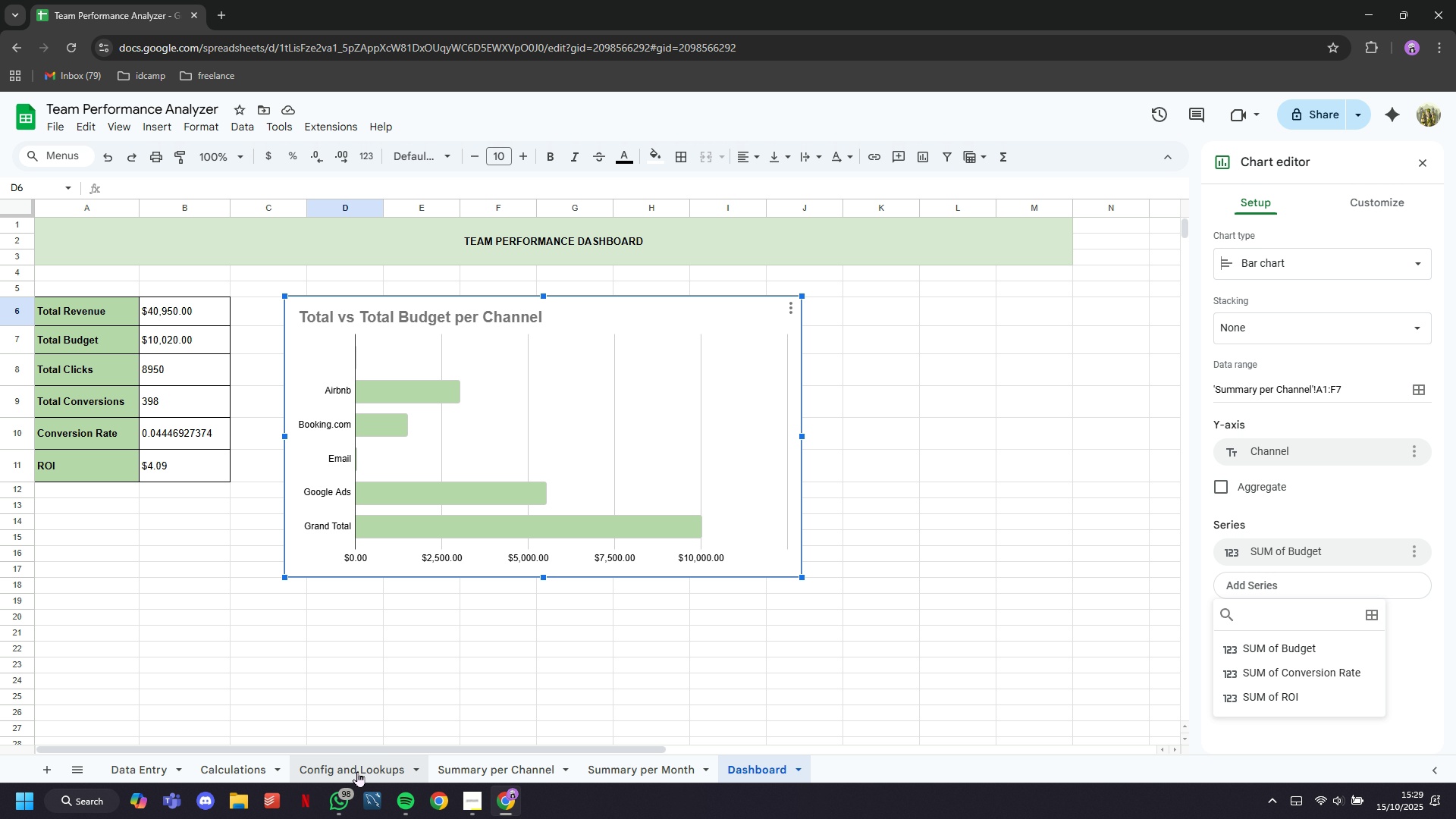 
left_click([508, 768])
 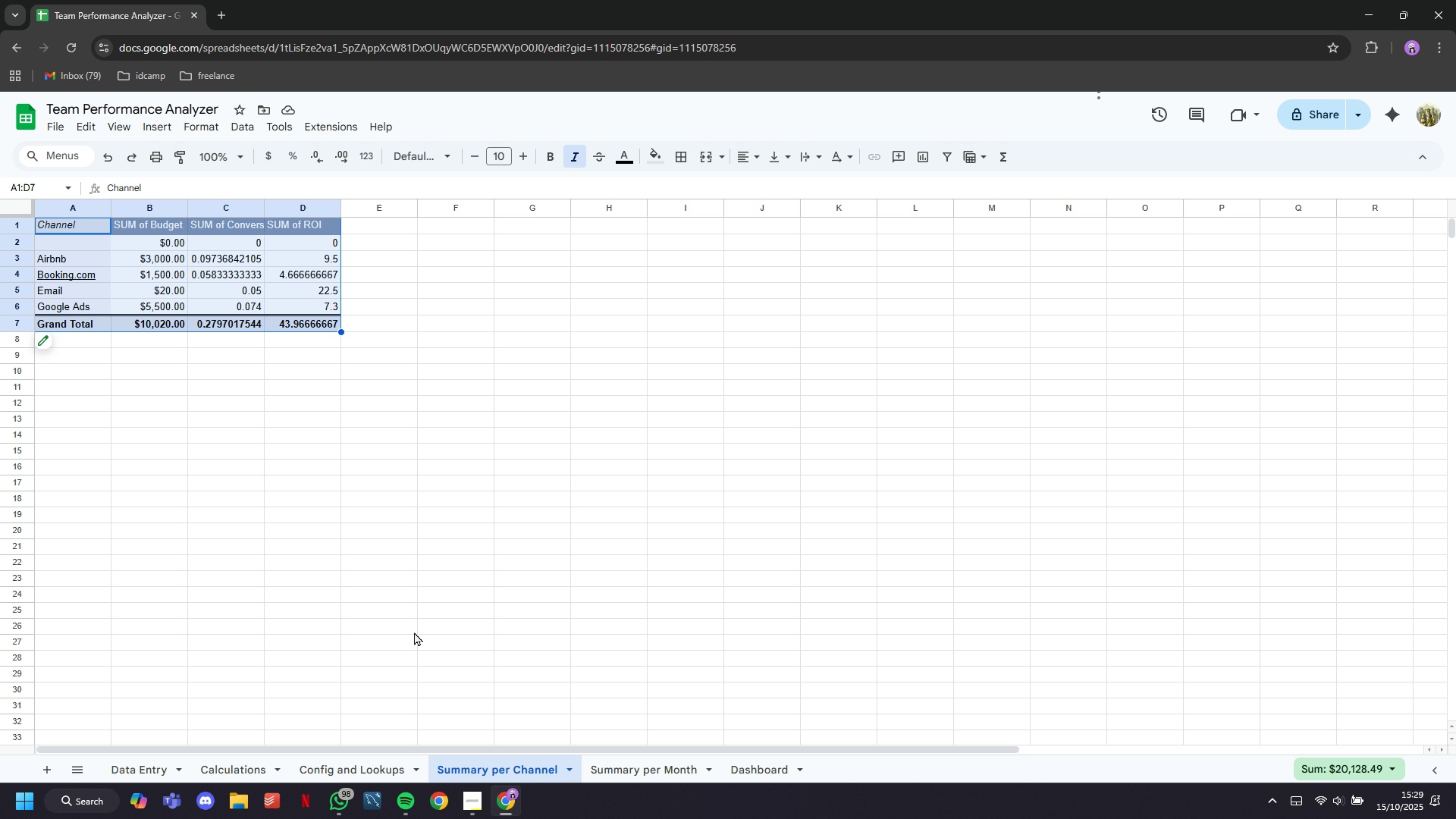 
wait(5.35)
 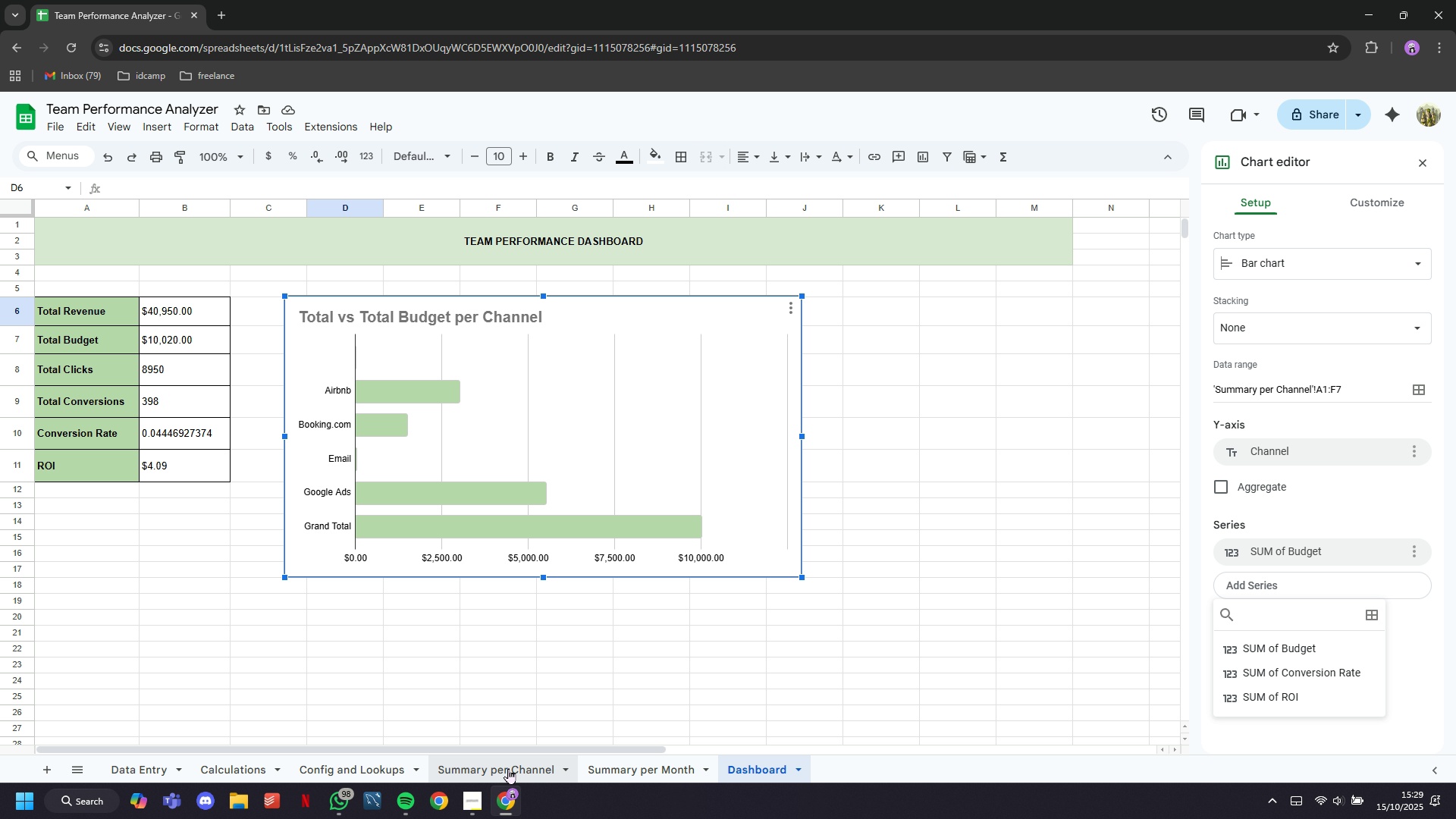 
left_click([46, 347])
 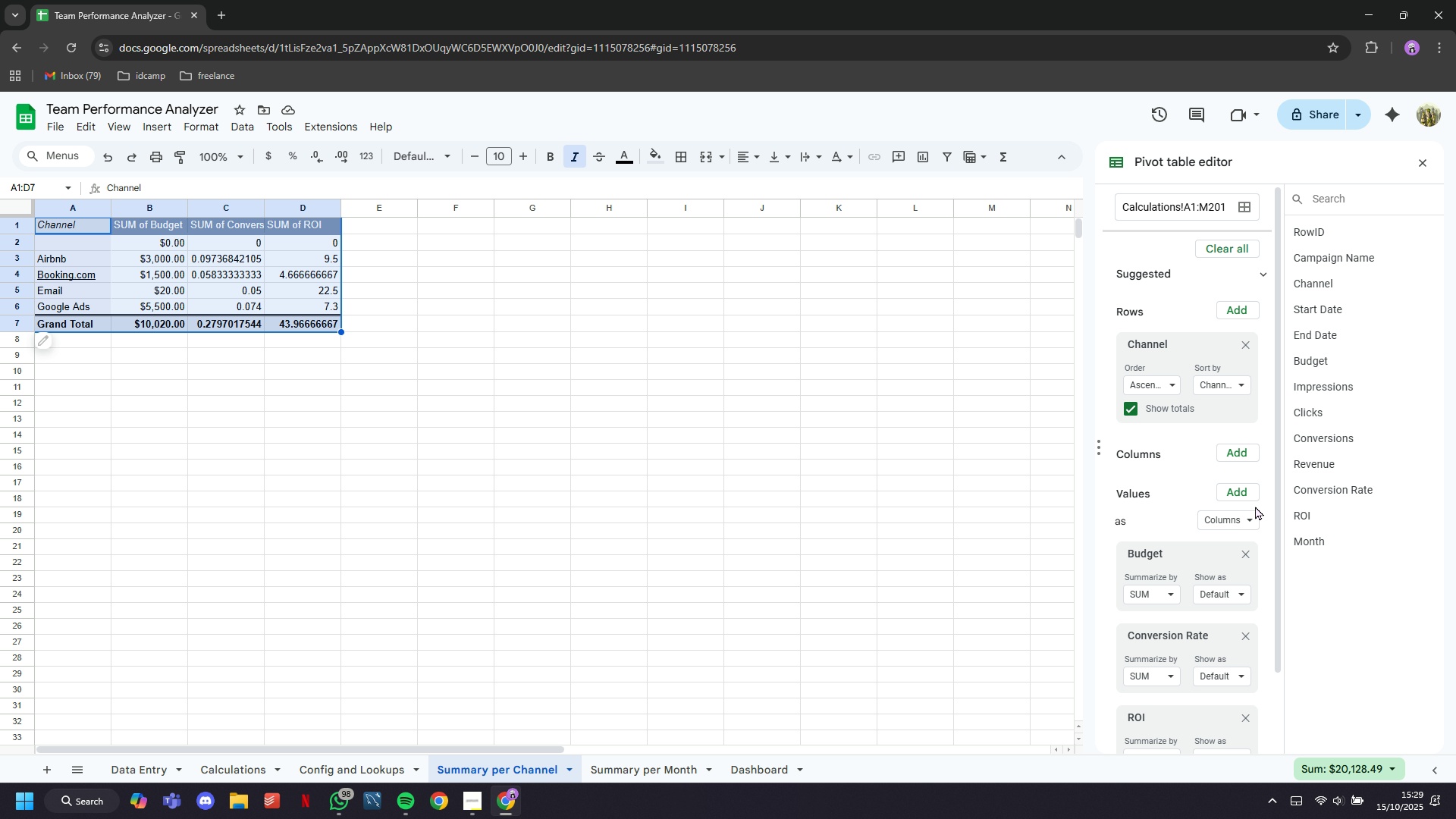 
scroll: coordinate [1253, 516], scroll_direction: down, amount: 1.0
 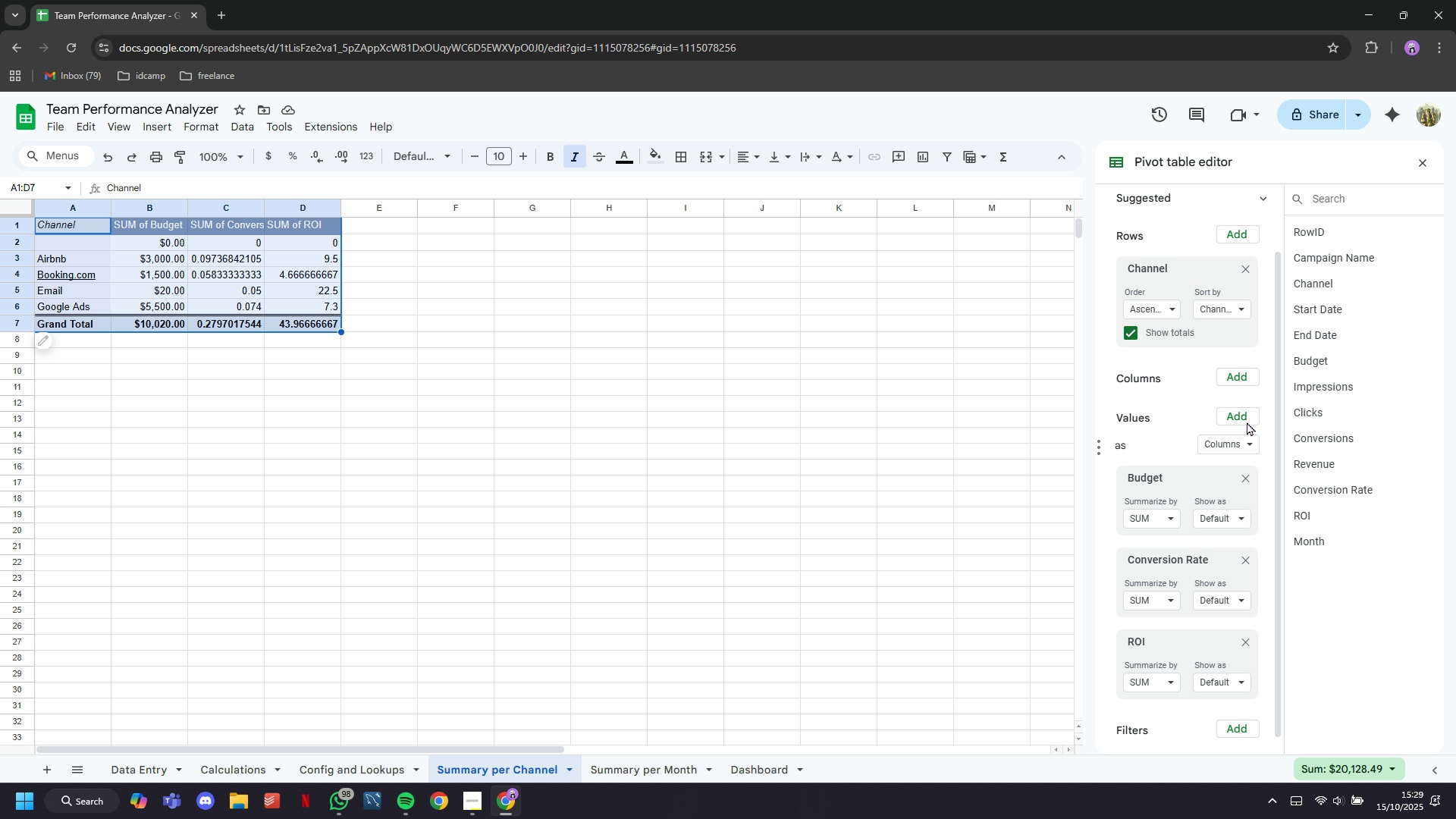 
left_click([1245, 420])
 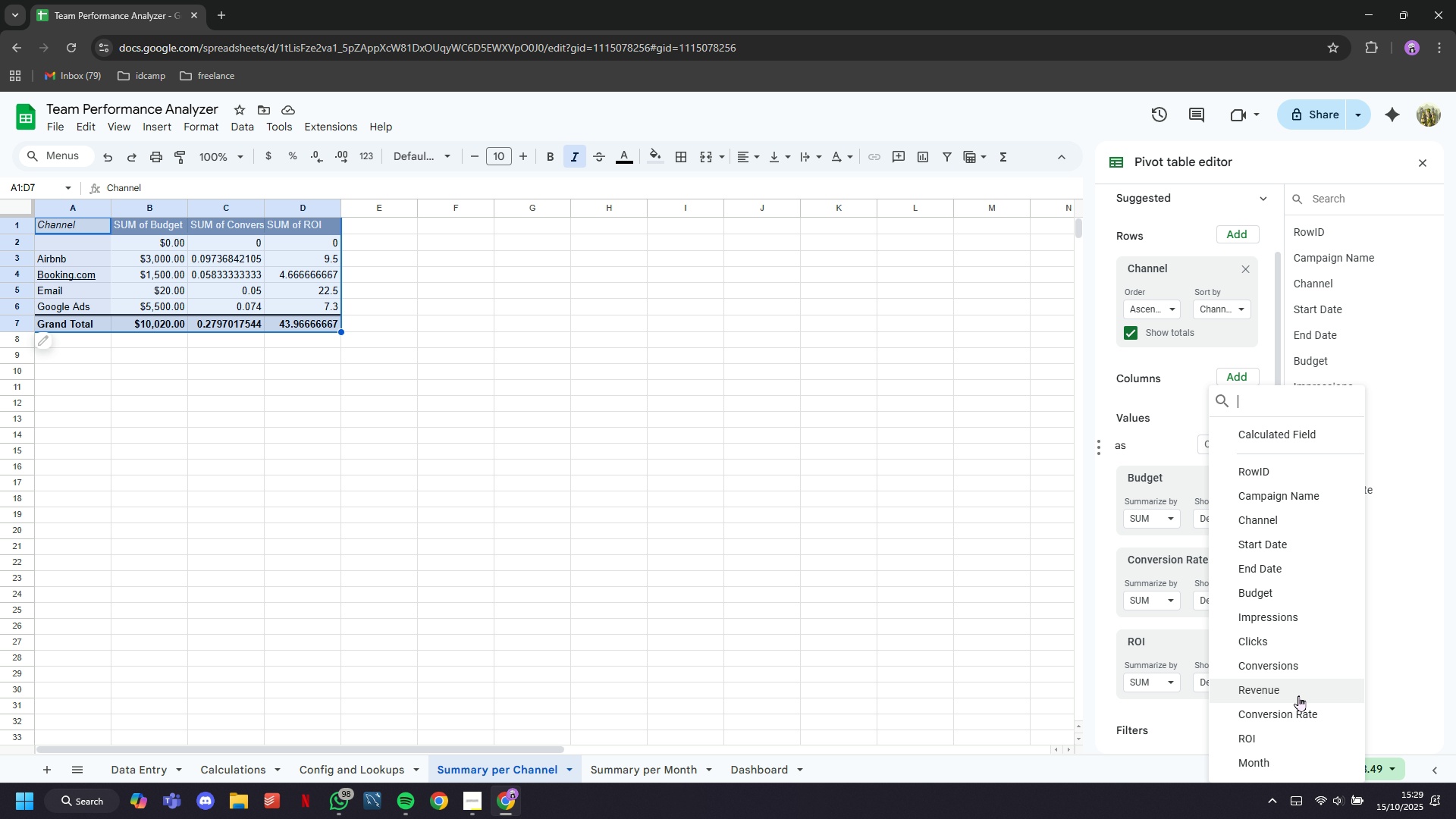 
left_click([1298, 695])
 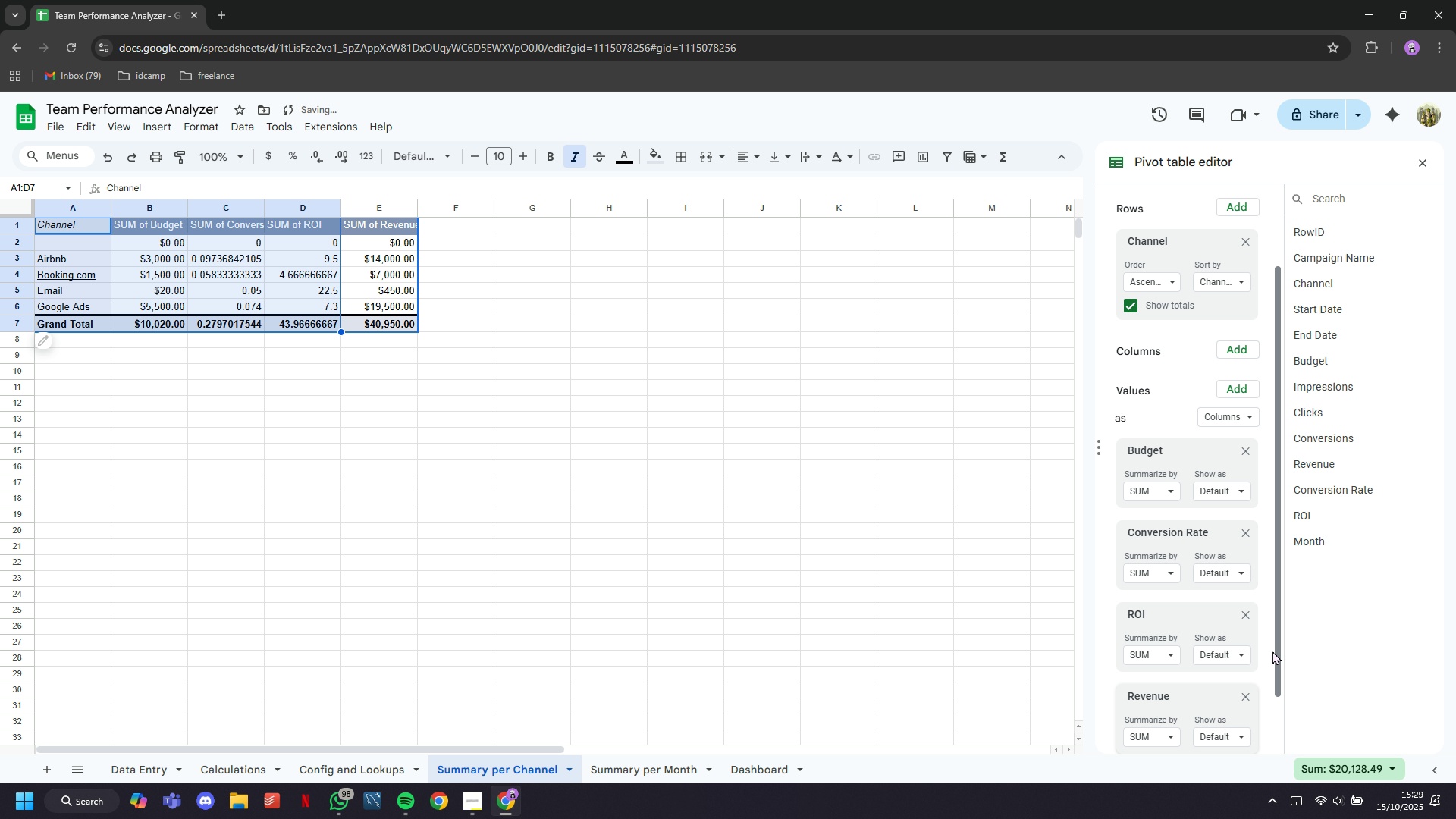 
scroll: coordinate [1239, 576], scroll_direction: down, amount: 4.0
 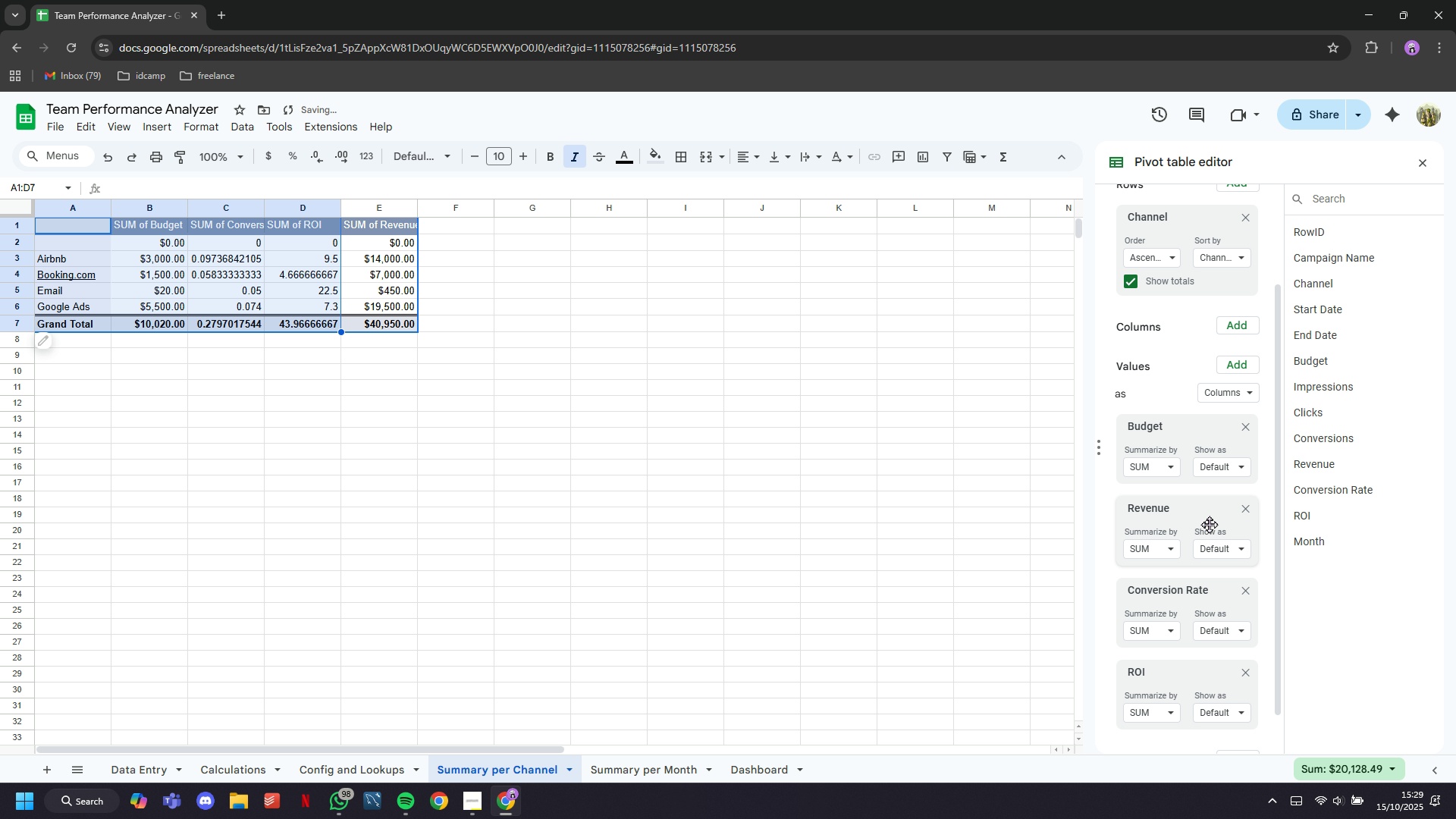 
wait(9.06)
 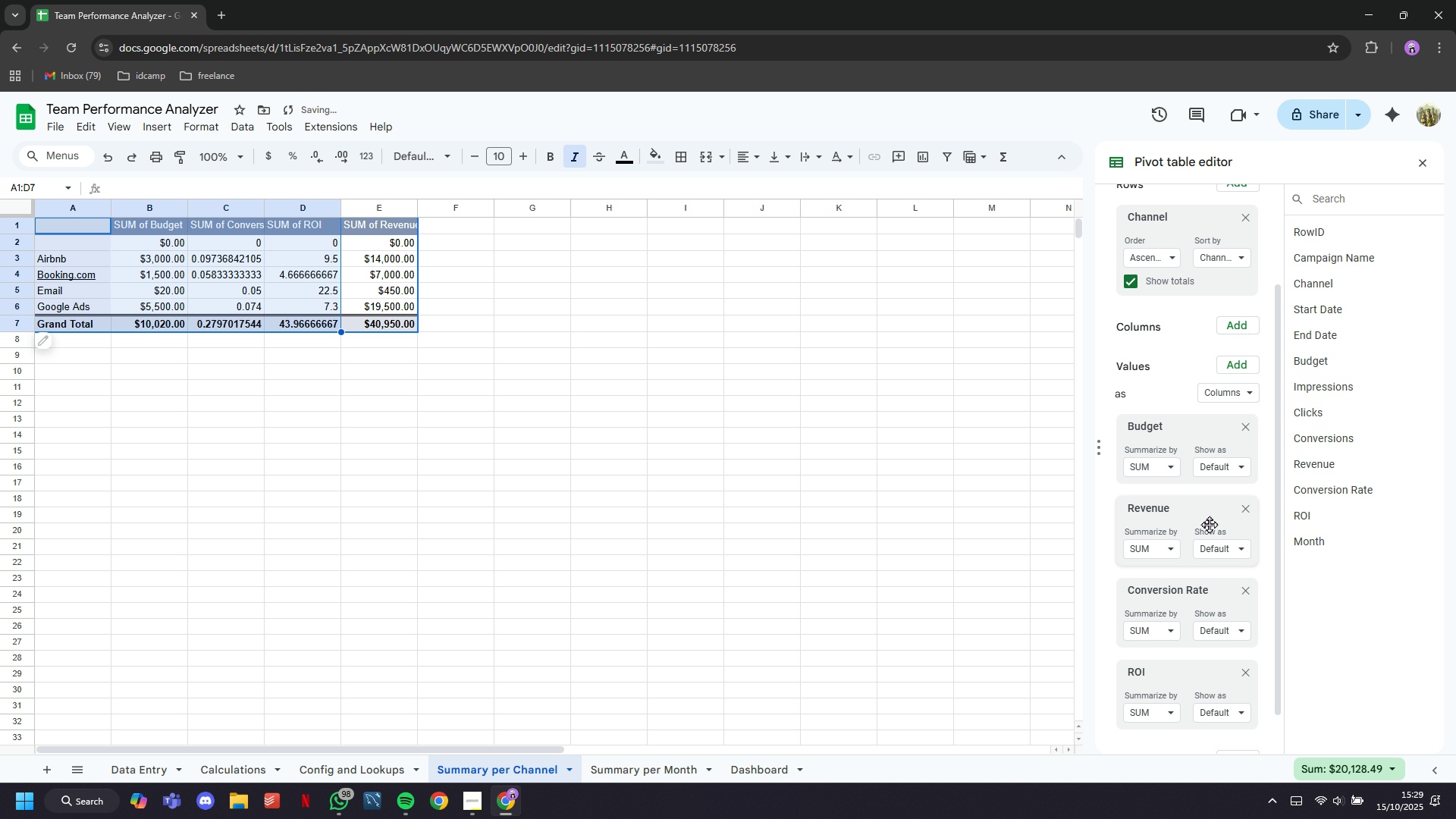 
left_click([775, 768])
 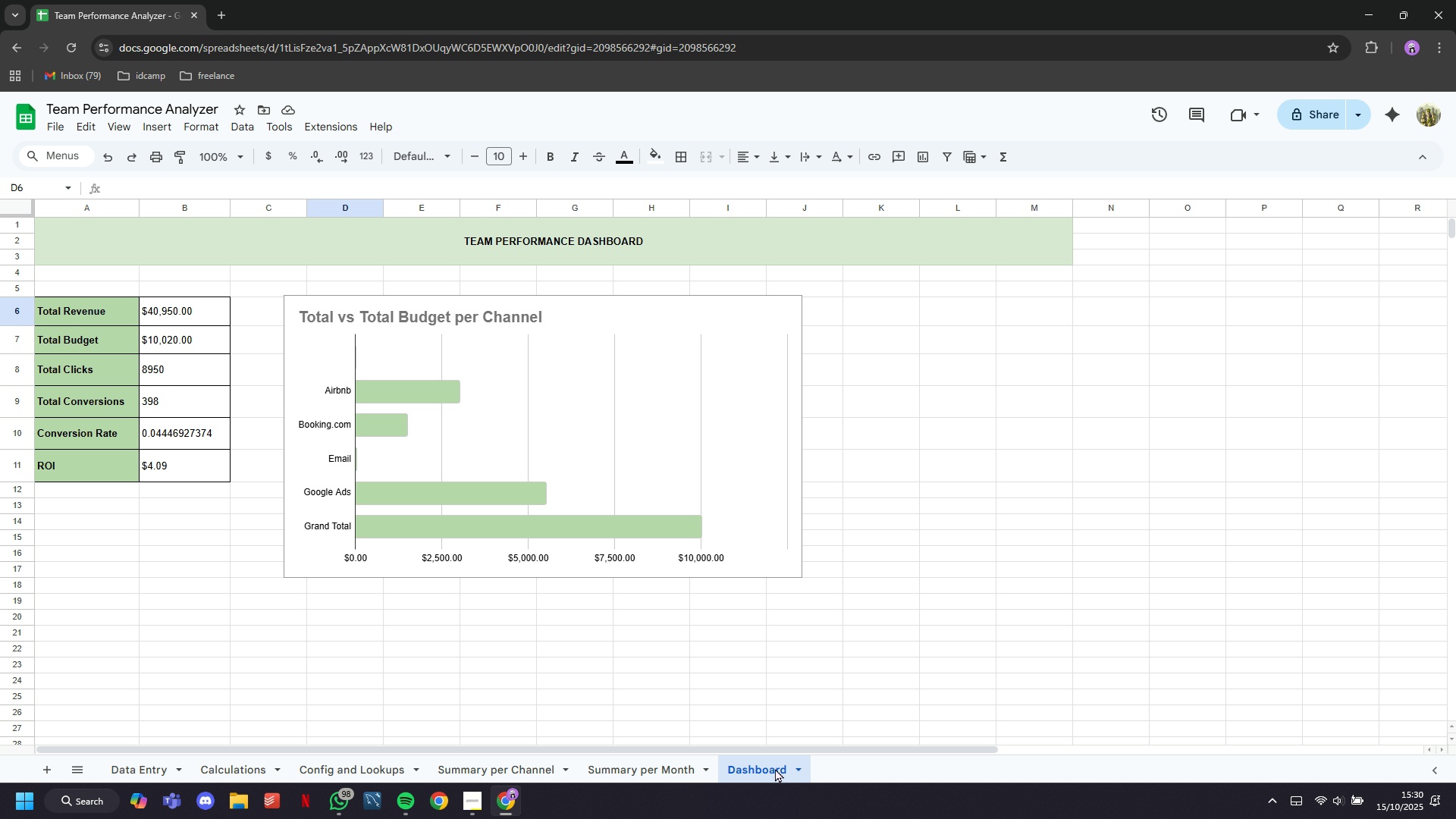 
wait(5.84)
 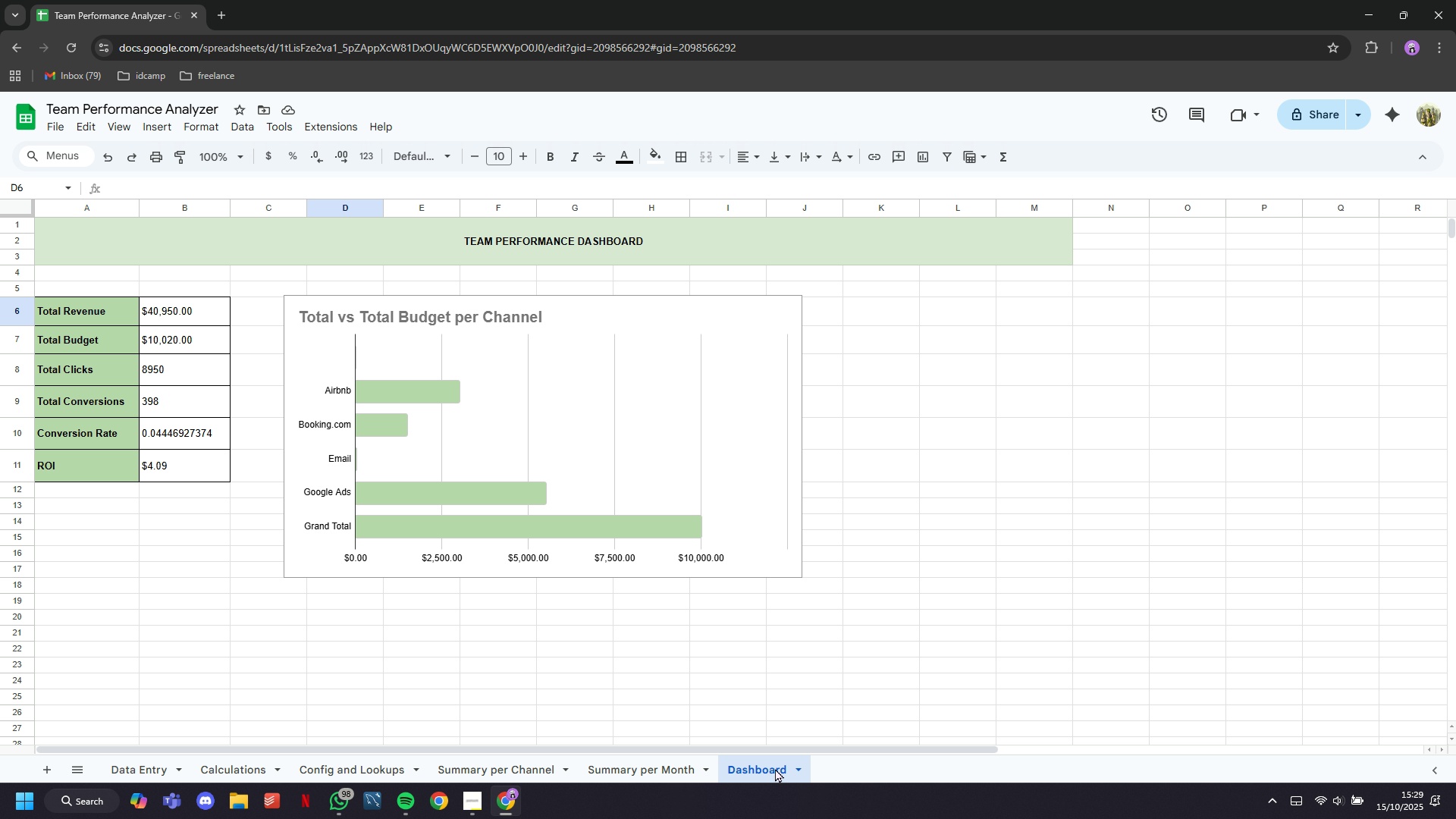 
double_click([753, 491])
 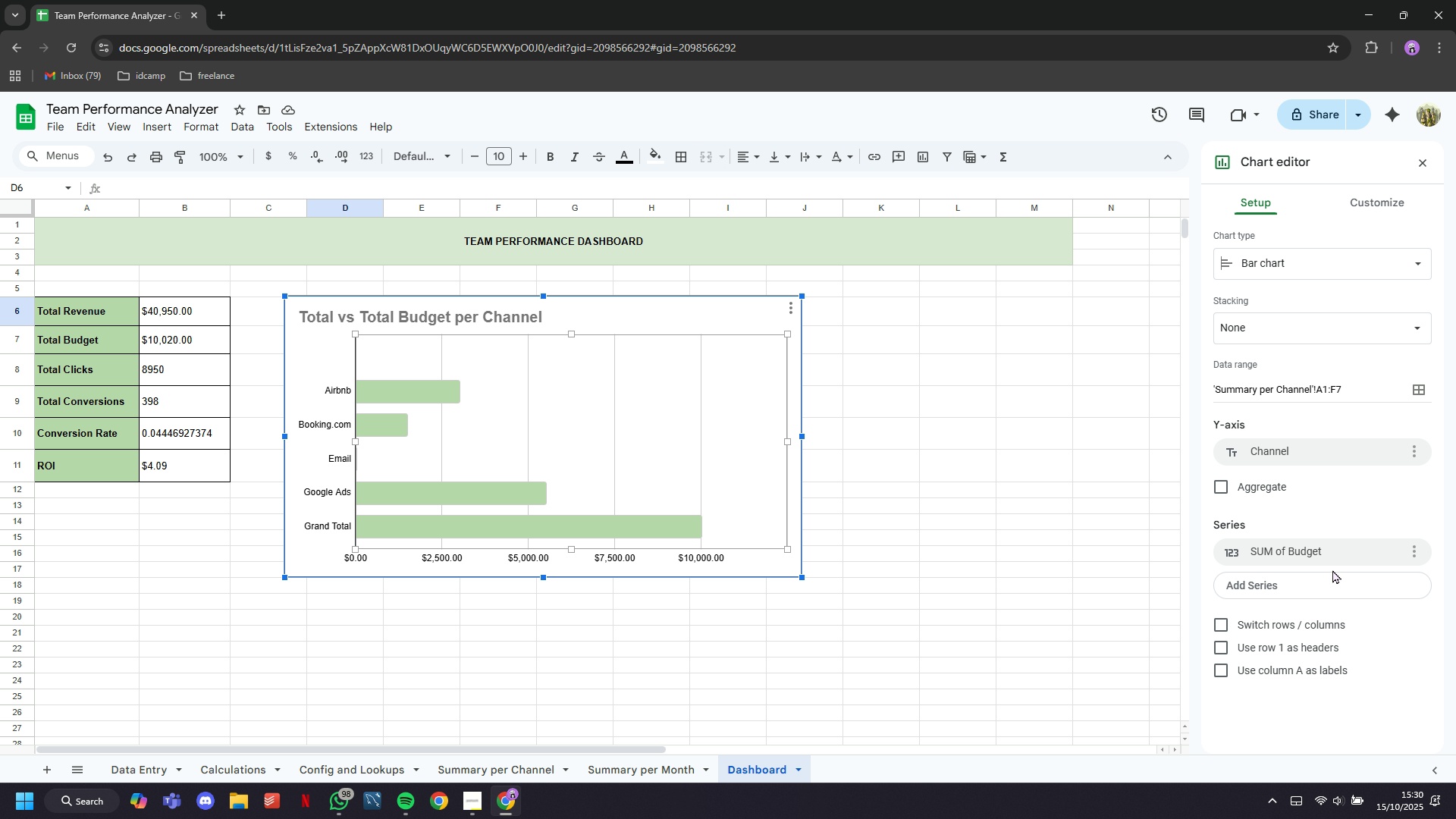 
left_click([1332, 581])
 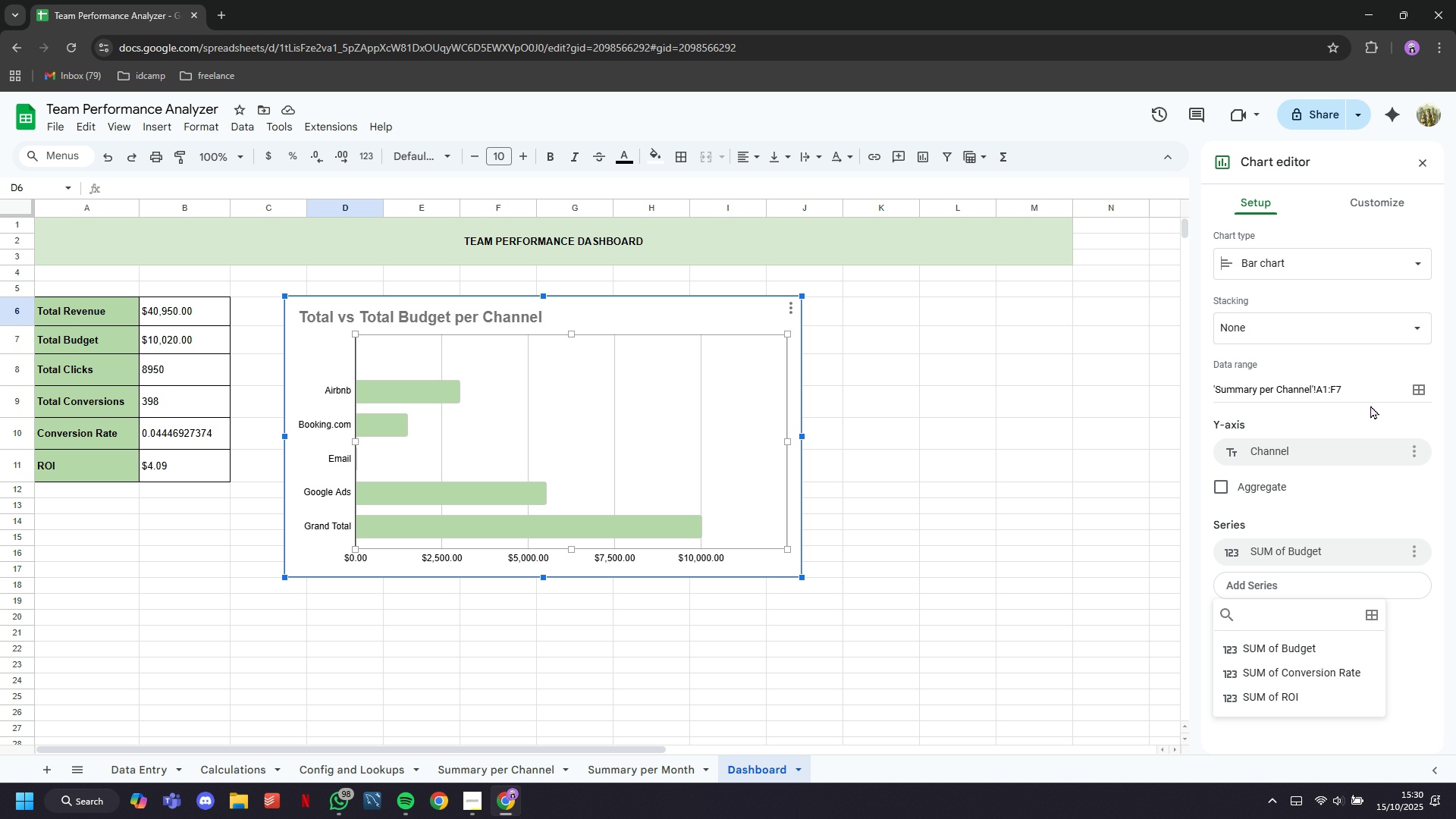 
left_click([1363, 383])
 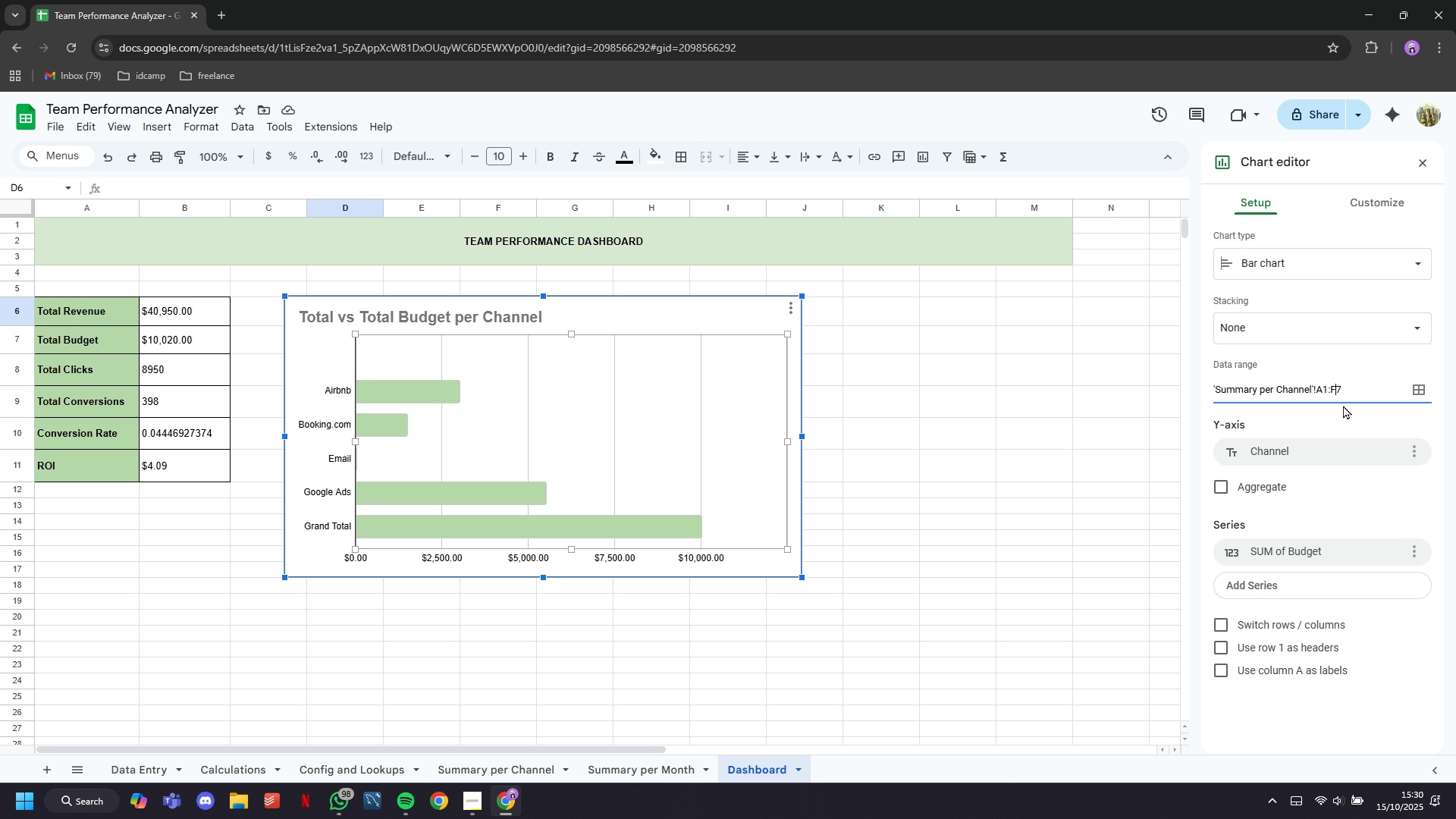 
key(ArrowLeft)
 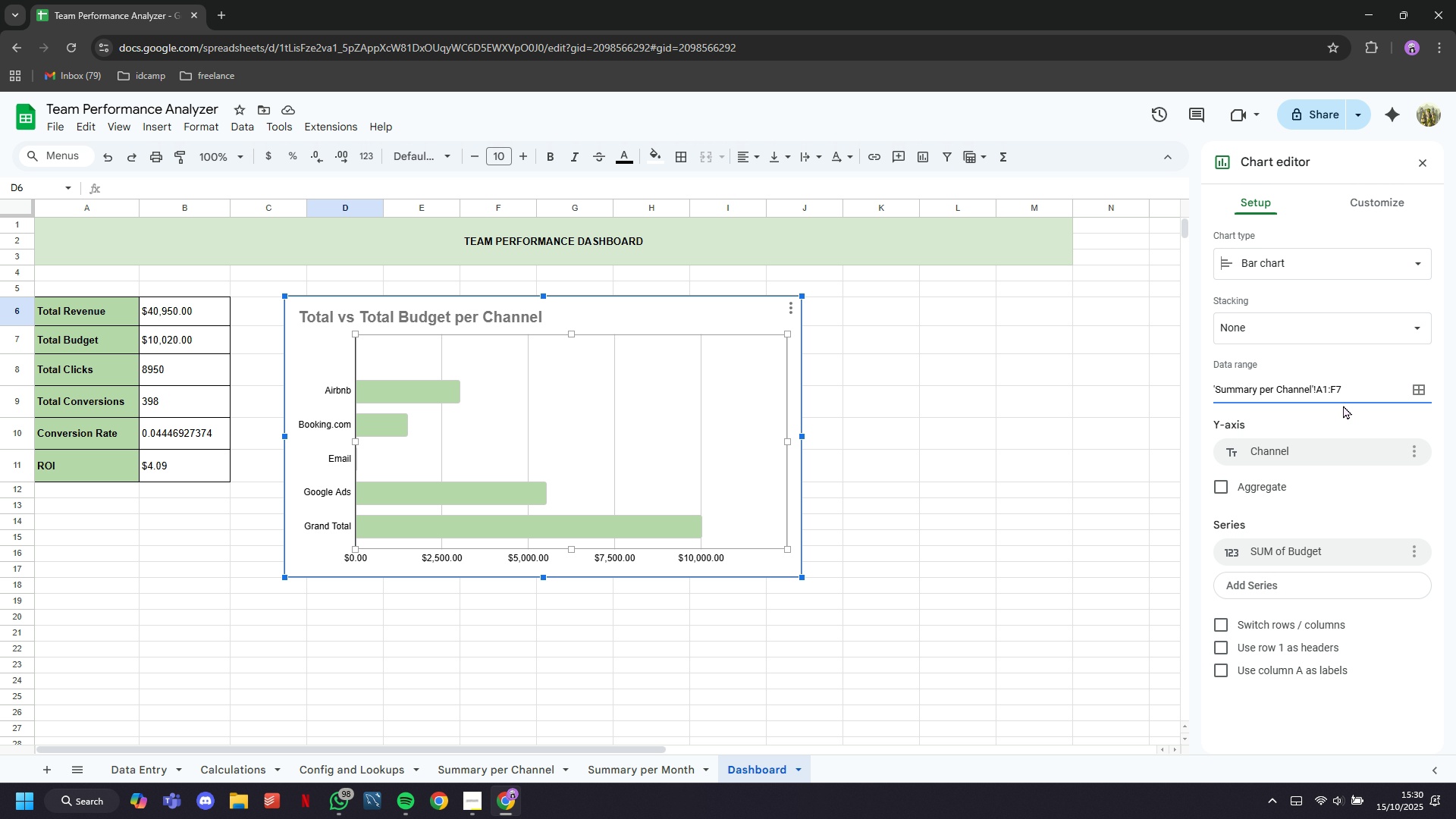 
key(Backspace)
 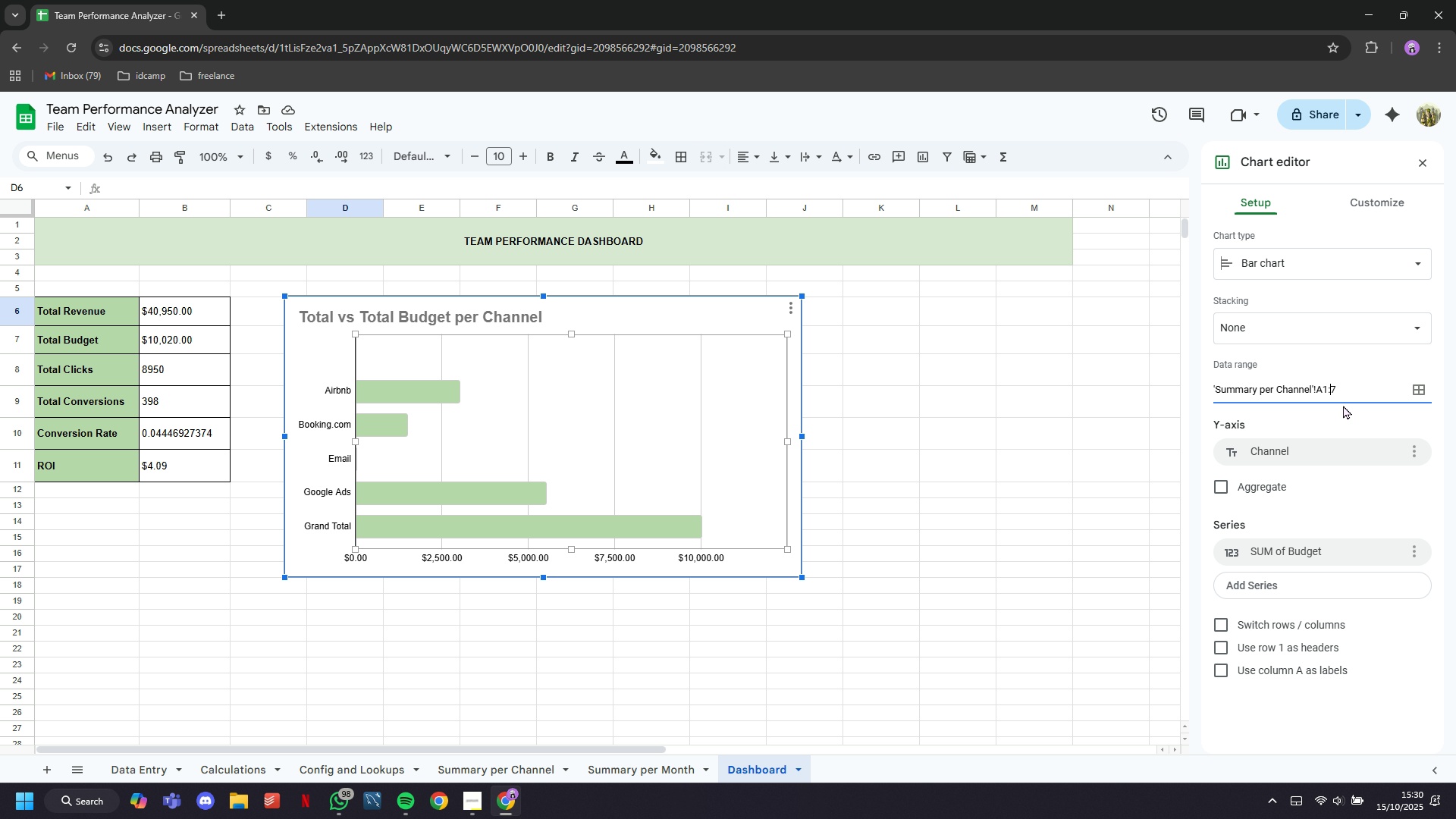 
key(CapsLock)
 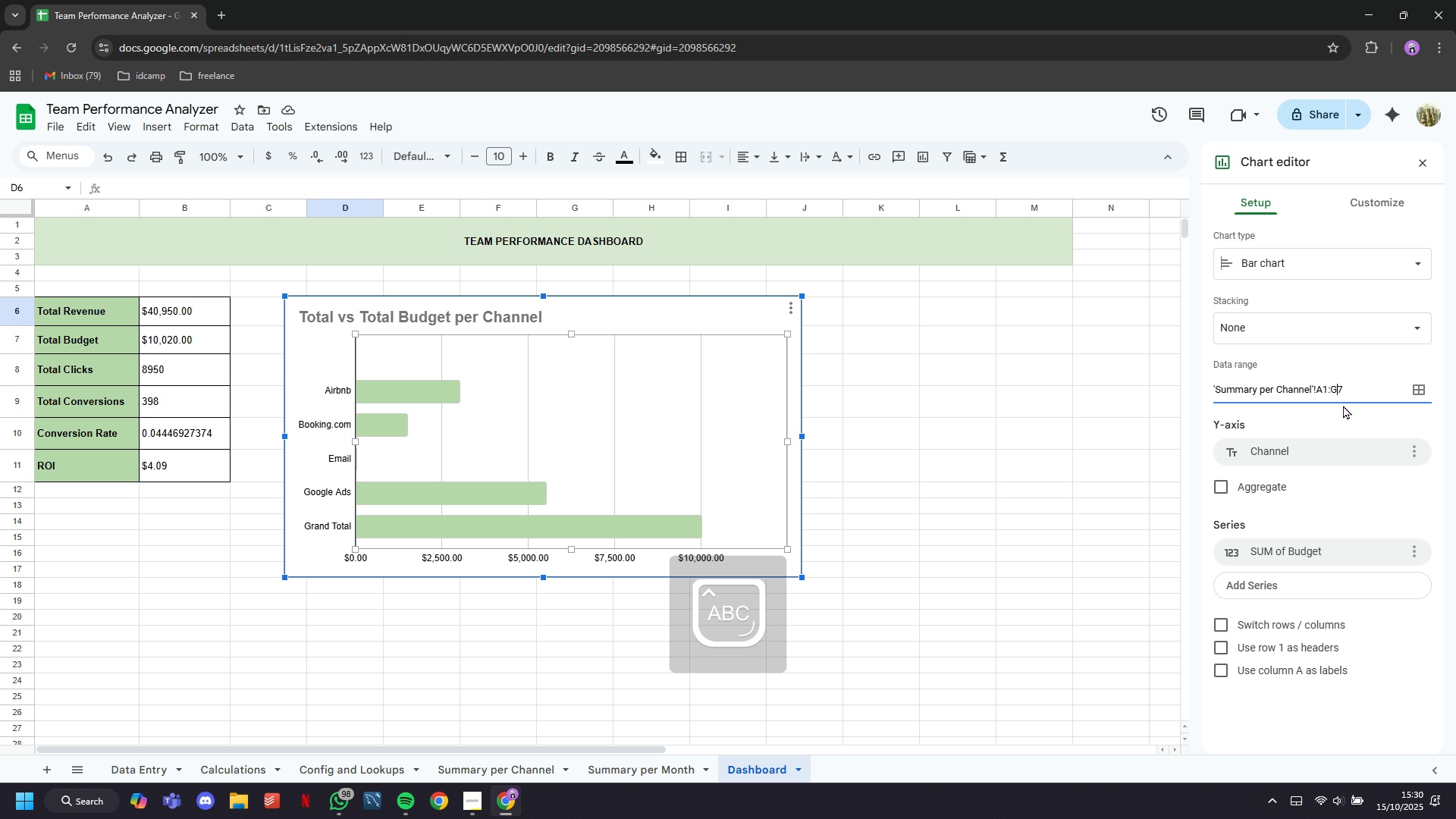 
key(G)
 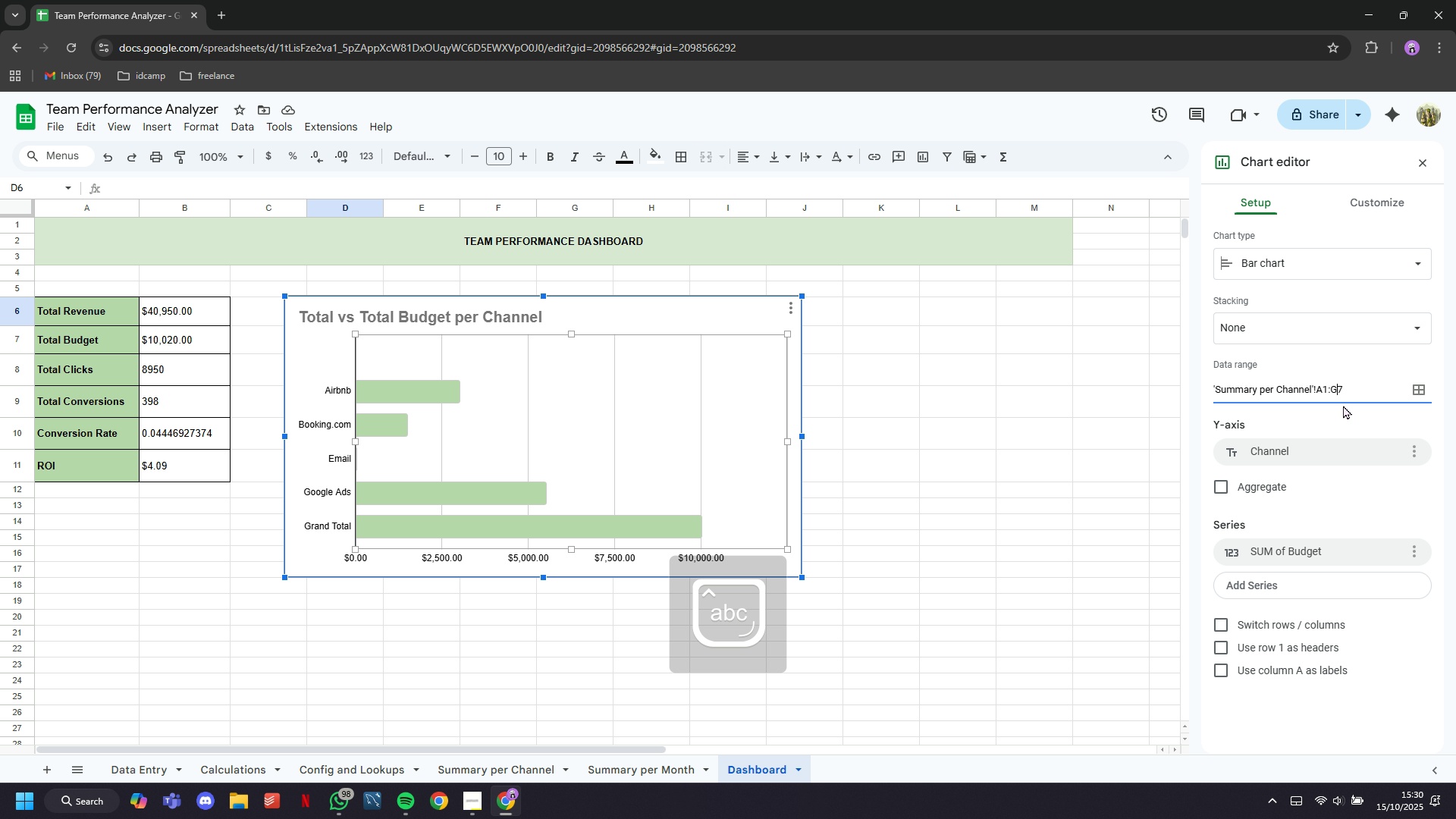 
key(CapsLock)
 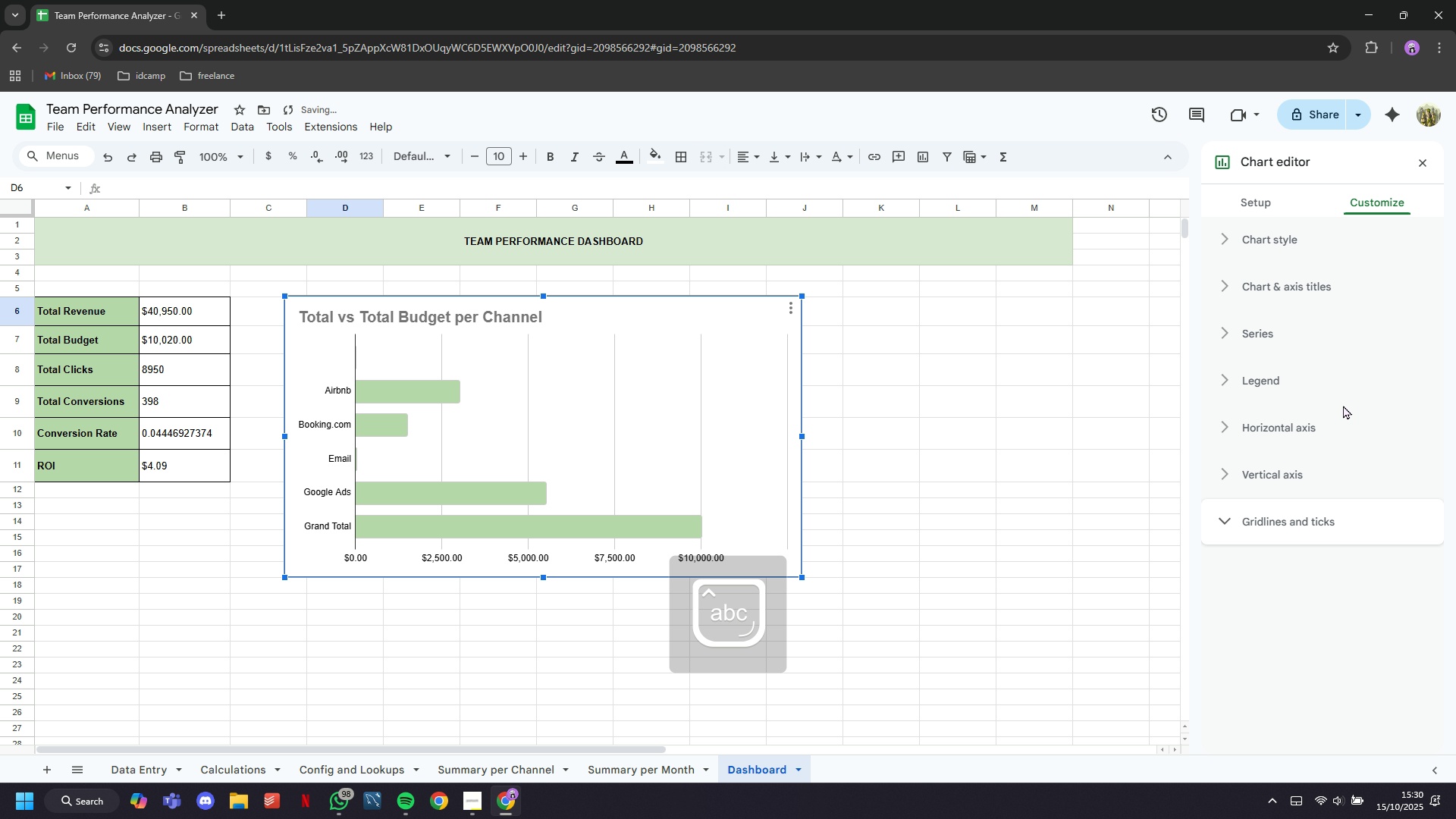 
key(Enter)
 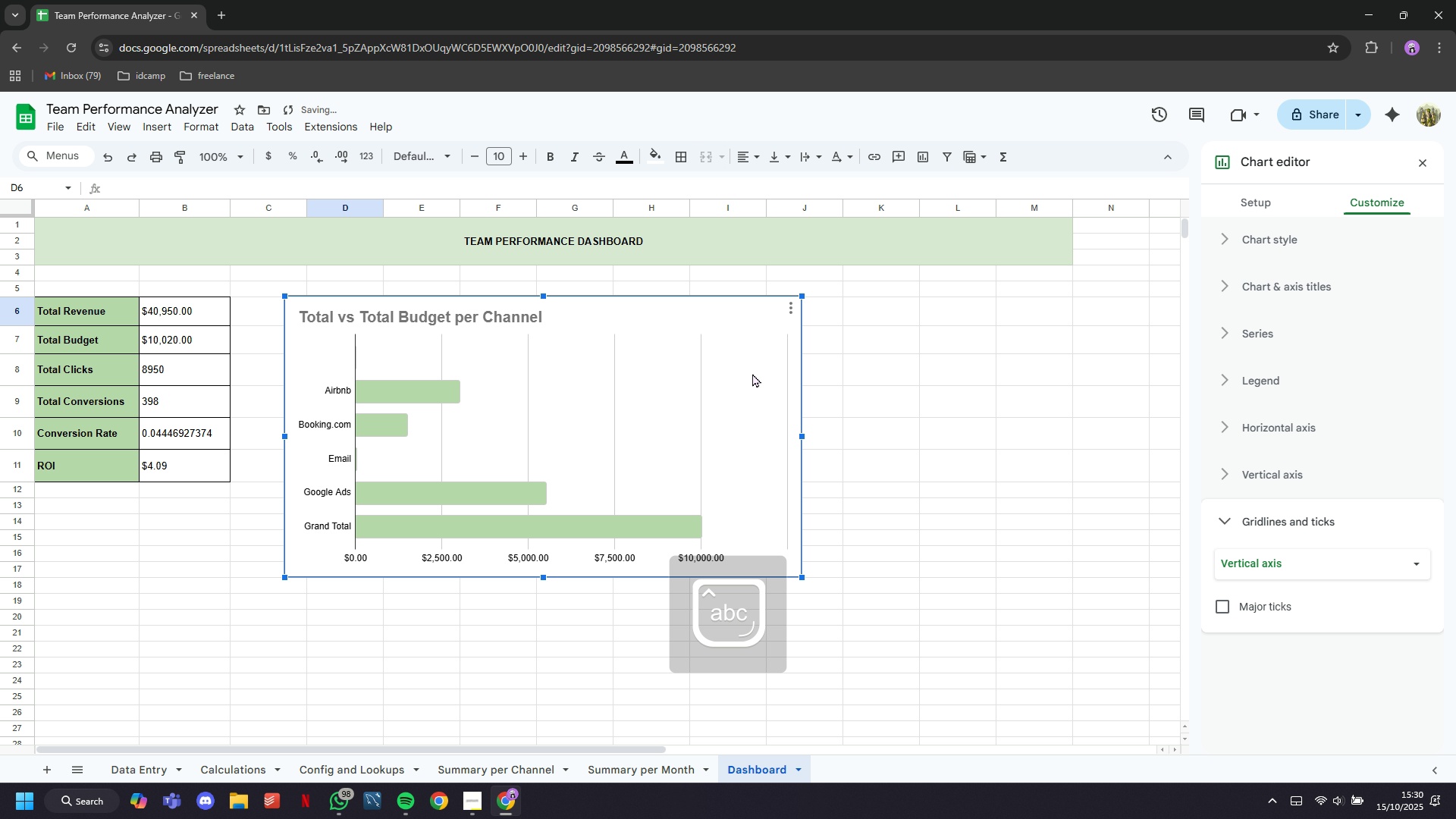 
double_click([731, 360])
 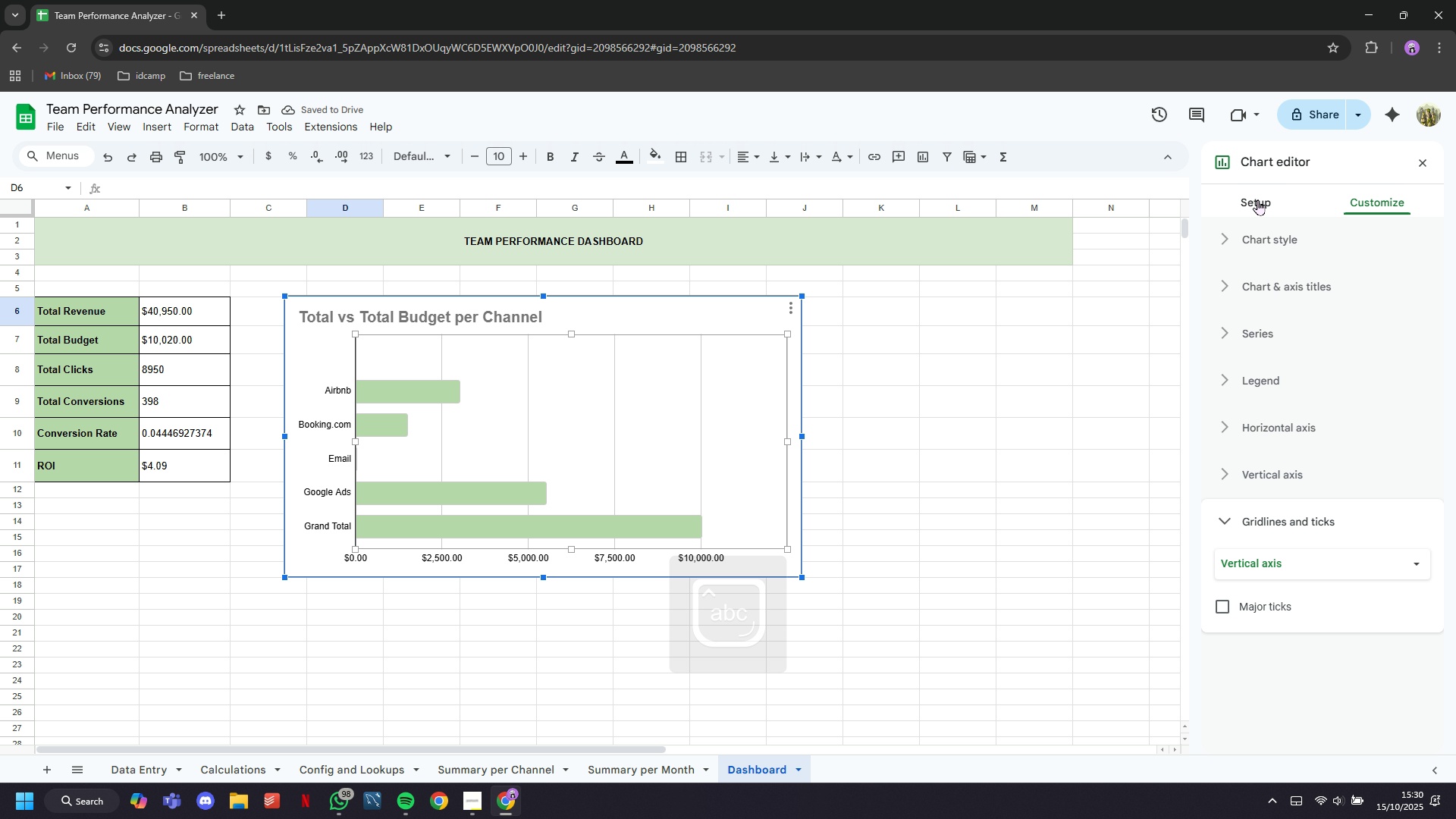 
left_click([1257, 199])
 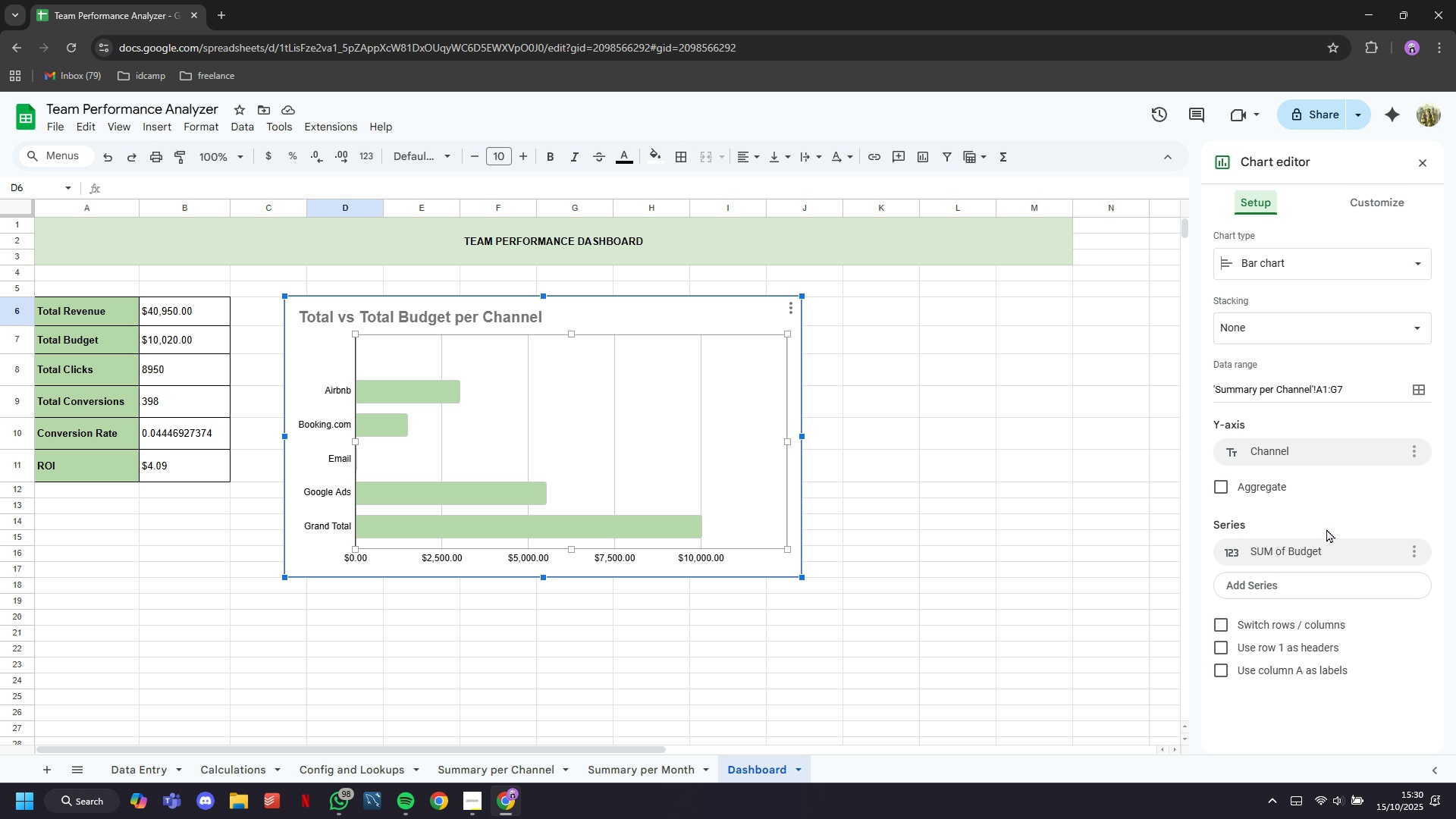 
left_click([1285, 580])
 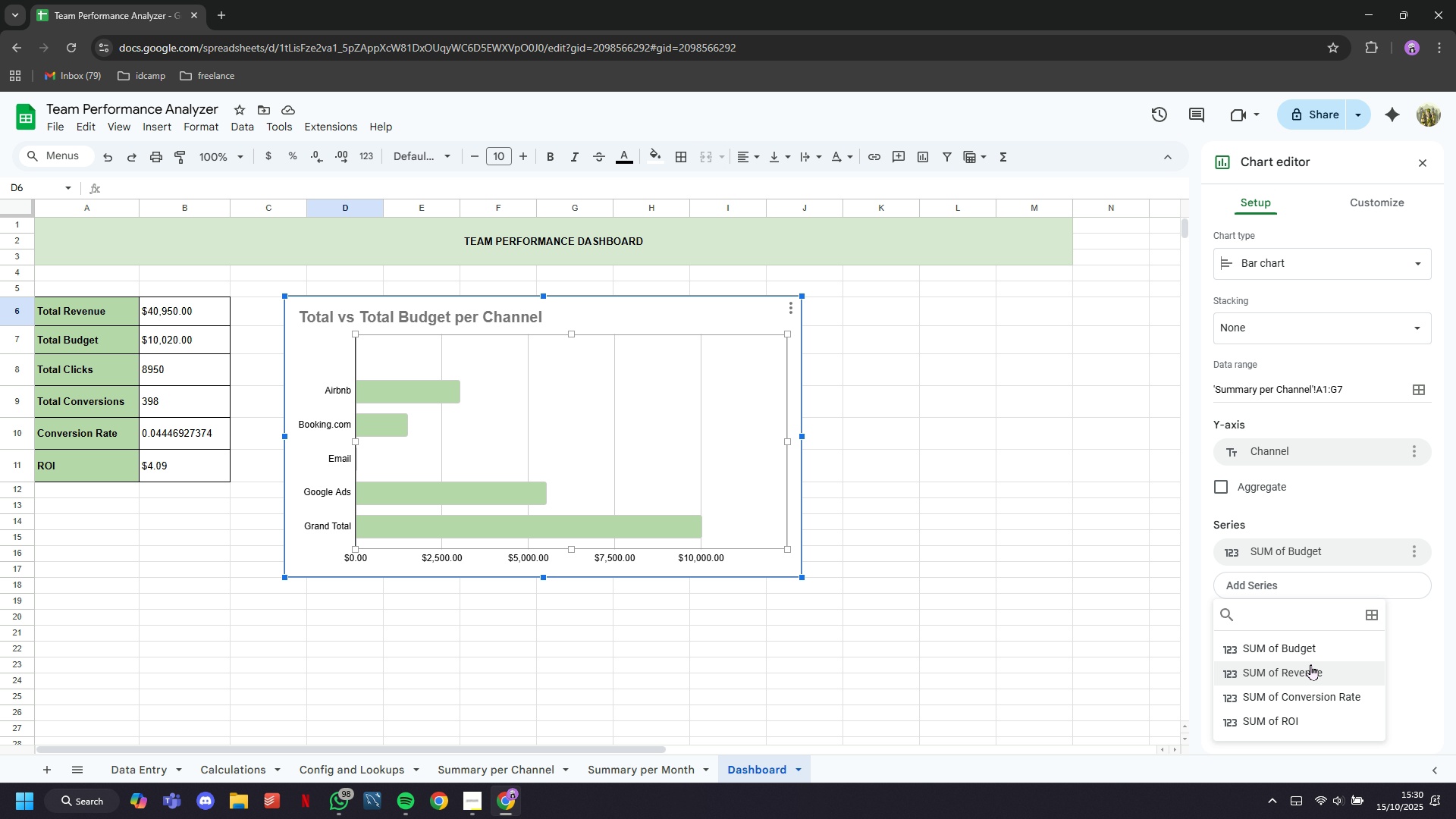 
left_click([1312, 667])
 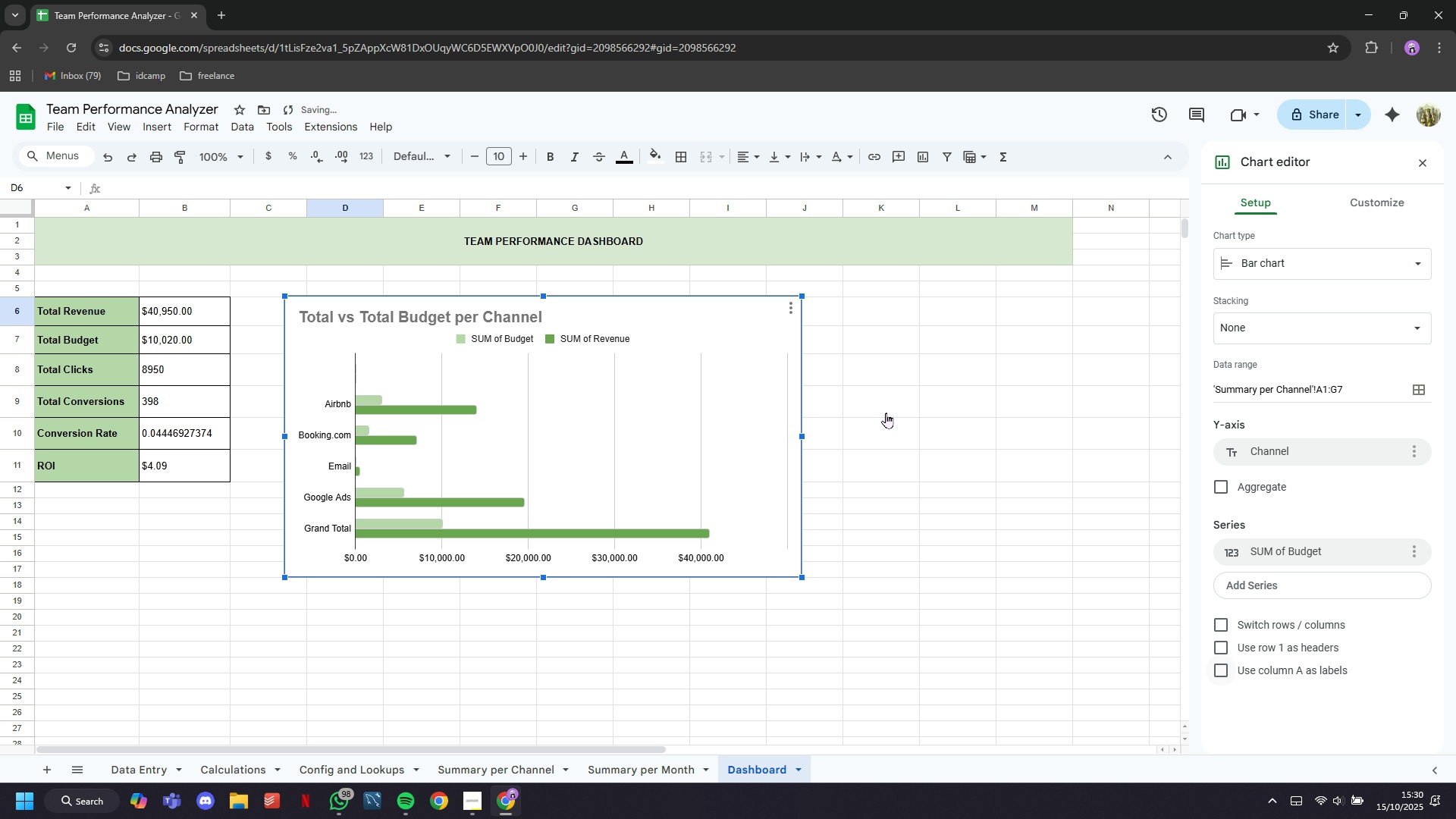 
left_click([886, 413])
 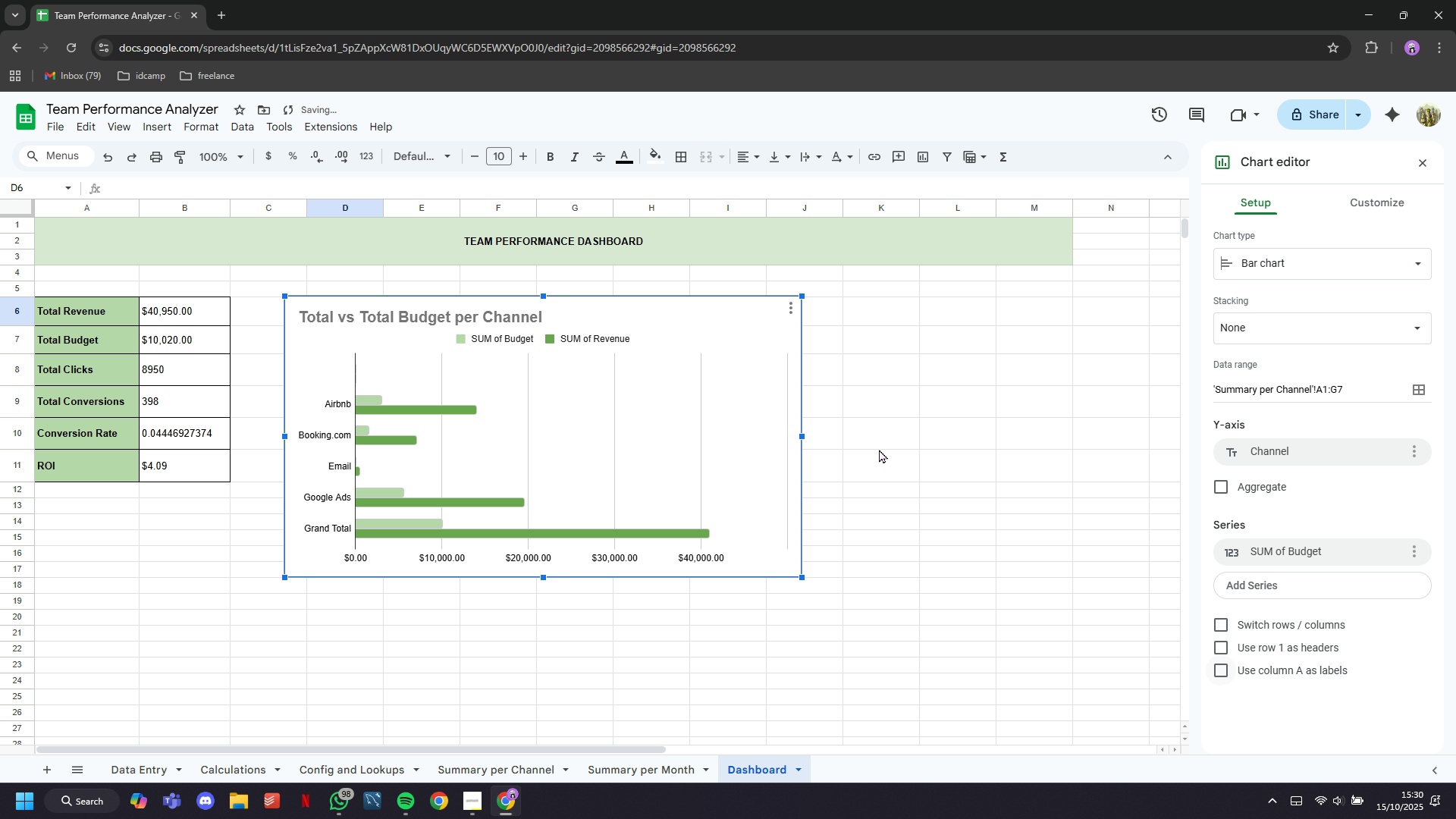 
double_click([879, 449])
 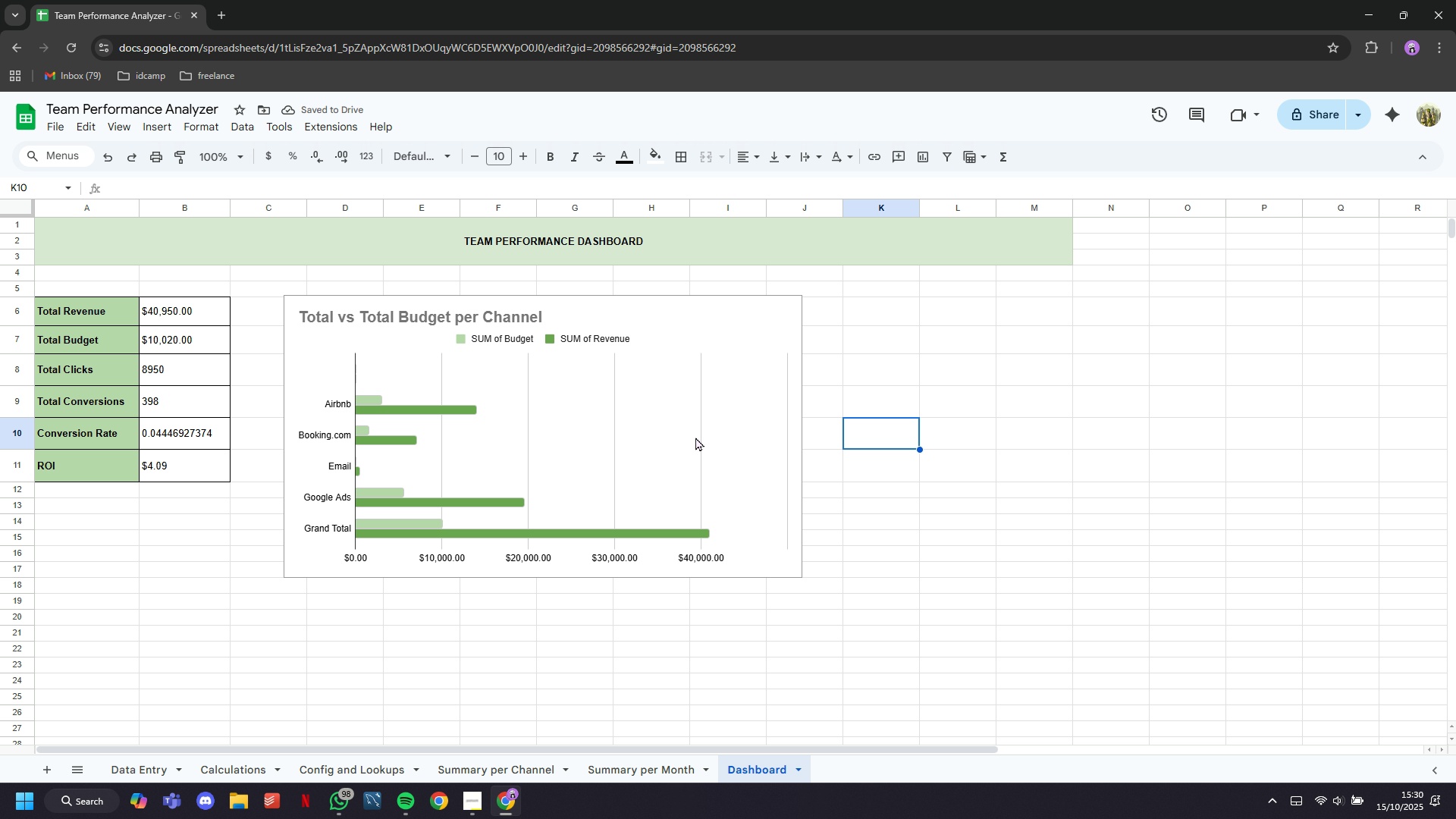 
double_click([695, 431])
 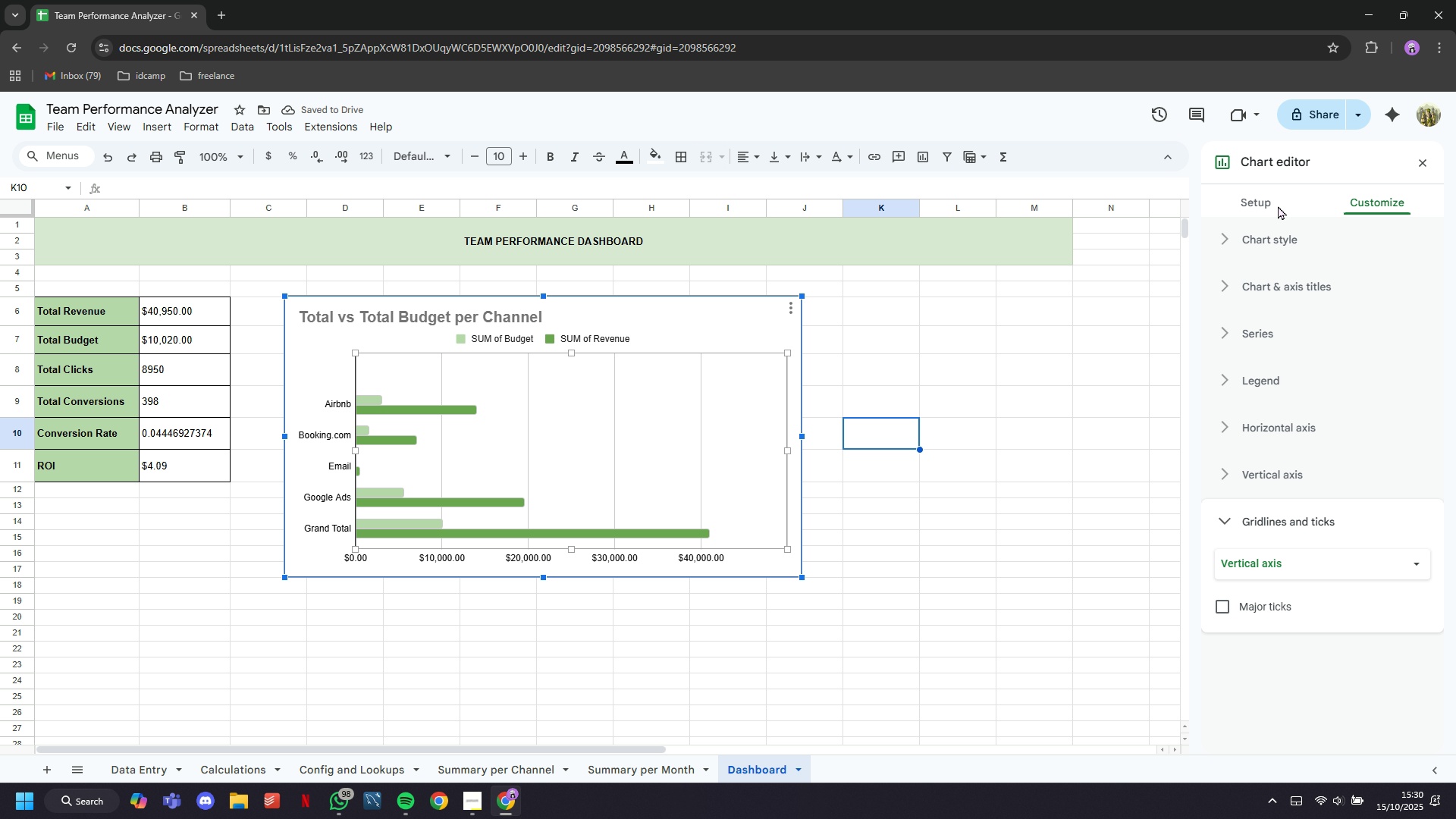 
double_click([1263, 202])
 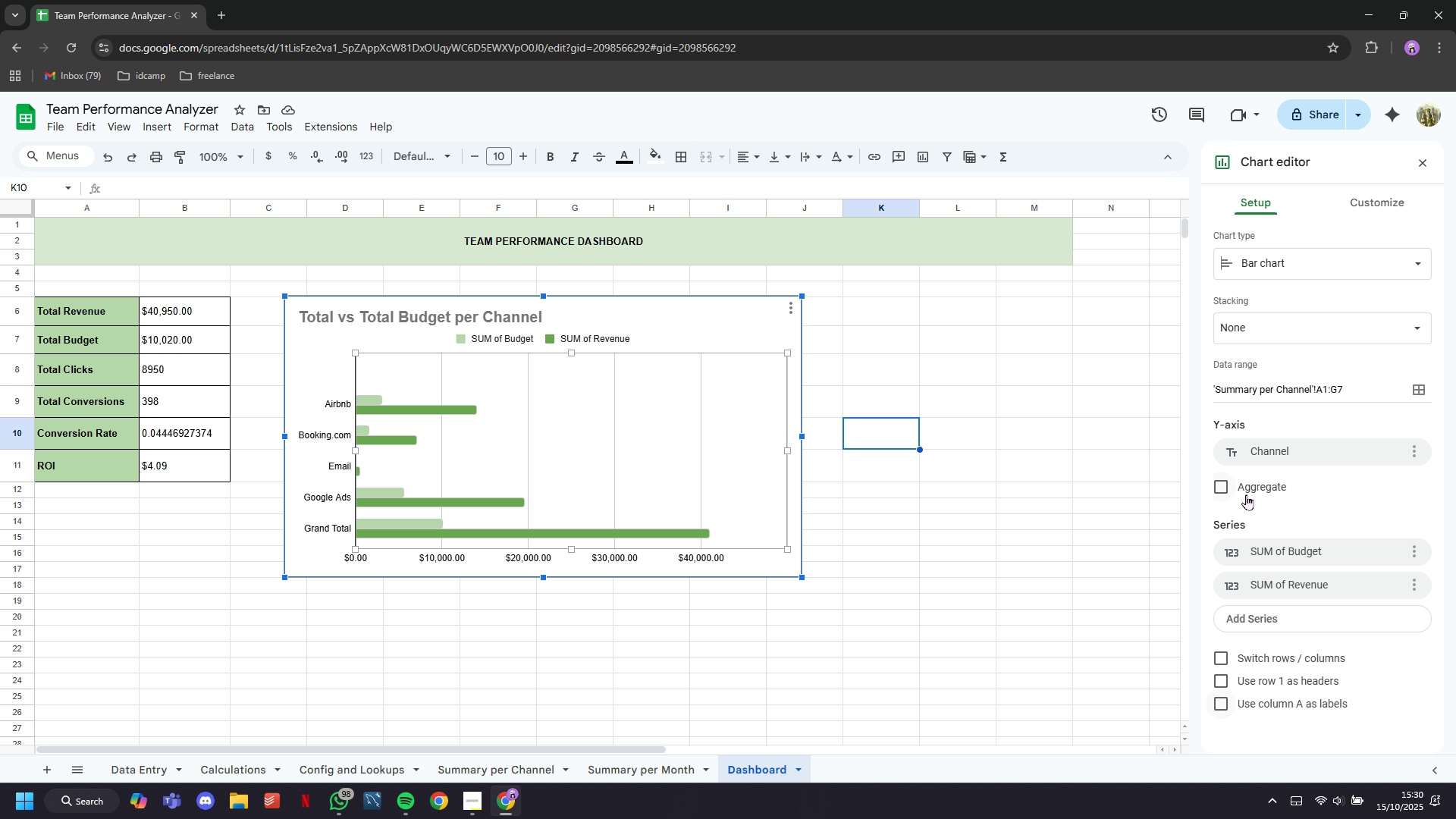 
scroll: coordinate [1272, 500], scroll_direction: down, amount: 2.0
 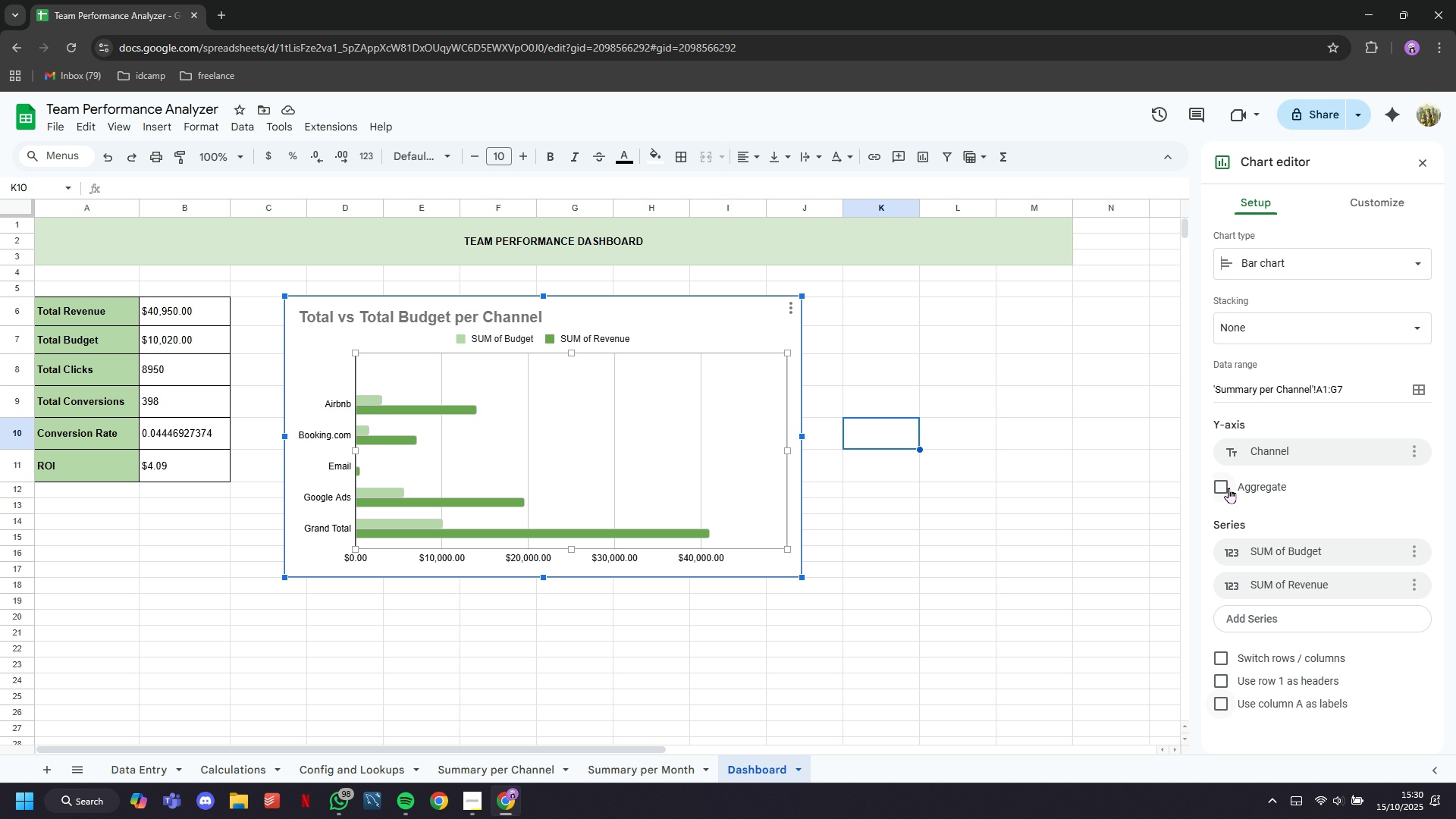 
left_click([1228, 488])
 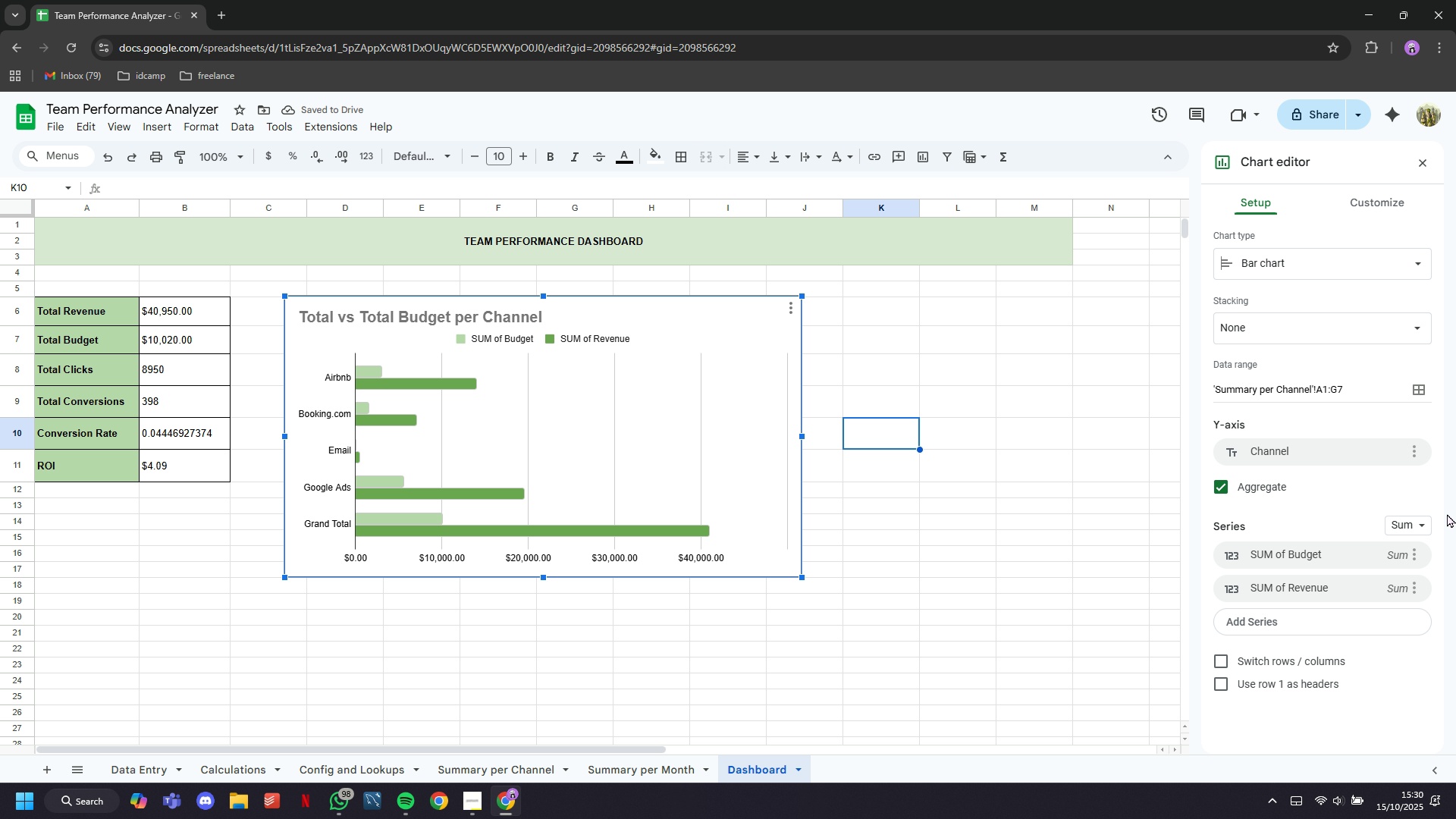 
wait(5.92)
 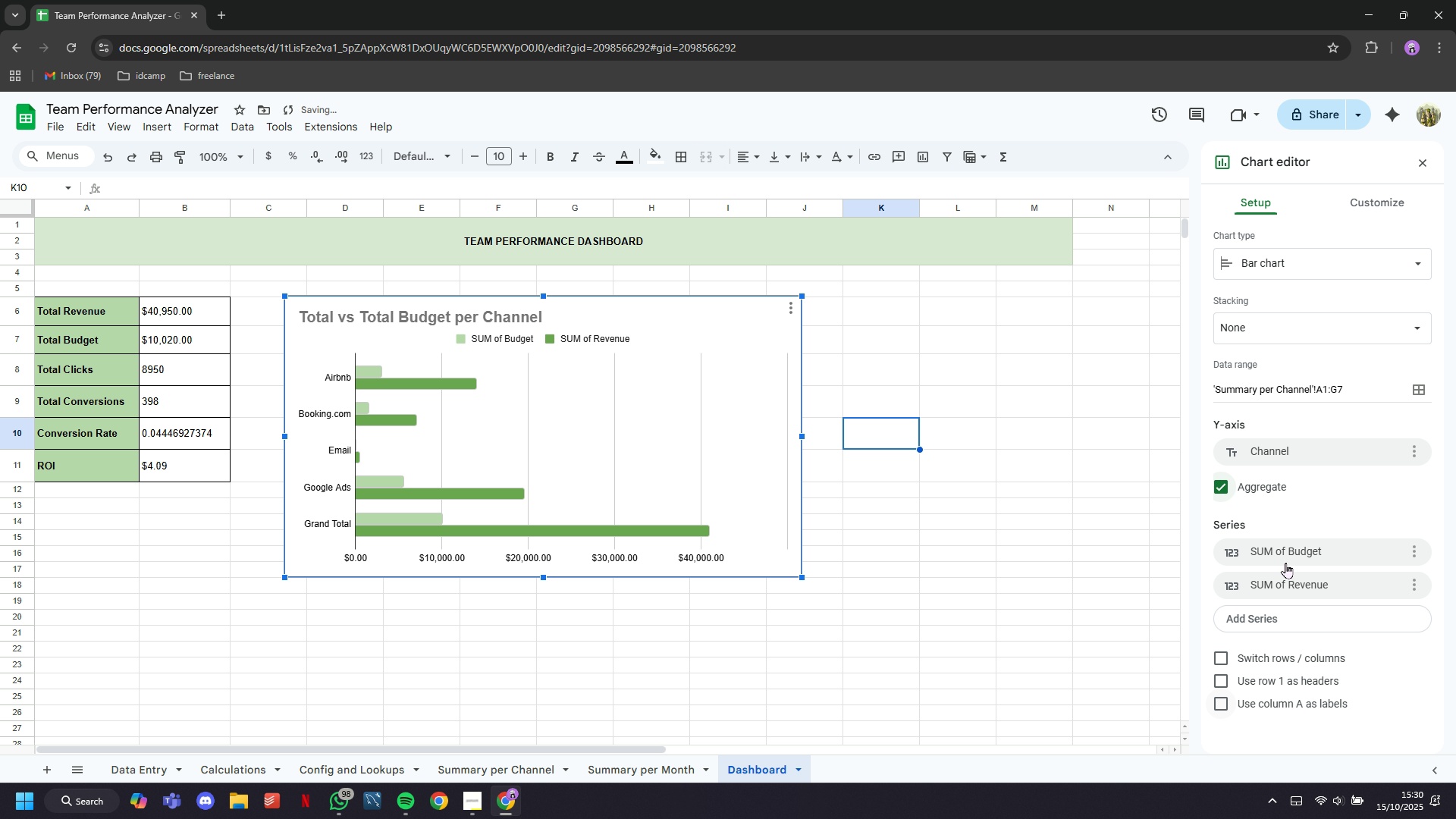 
scroll: coordinate [1406, 493], scroll_direction: down, amount: 3.0
 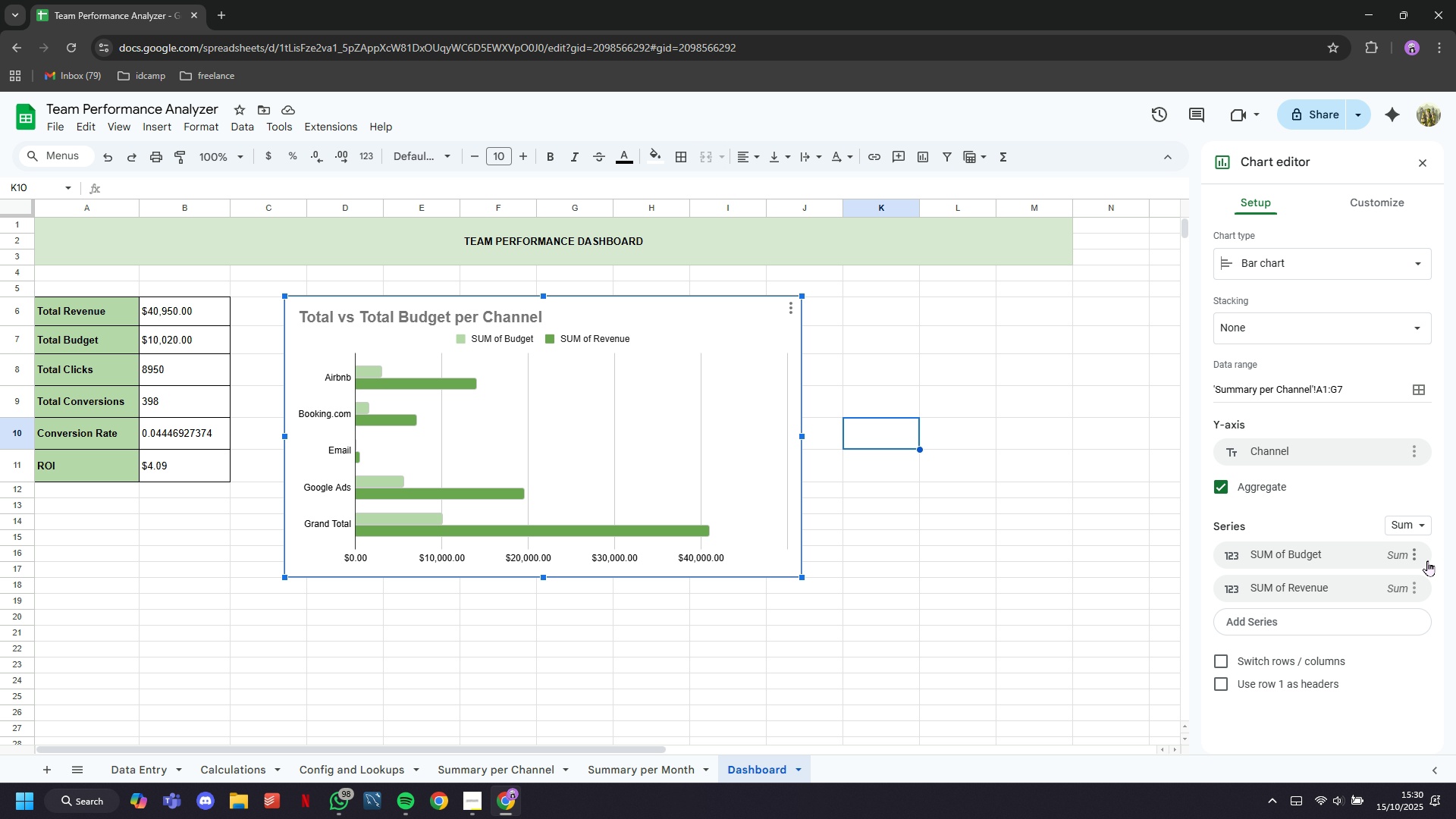 
mouse_move([1416, 550])
 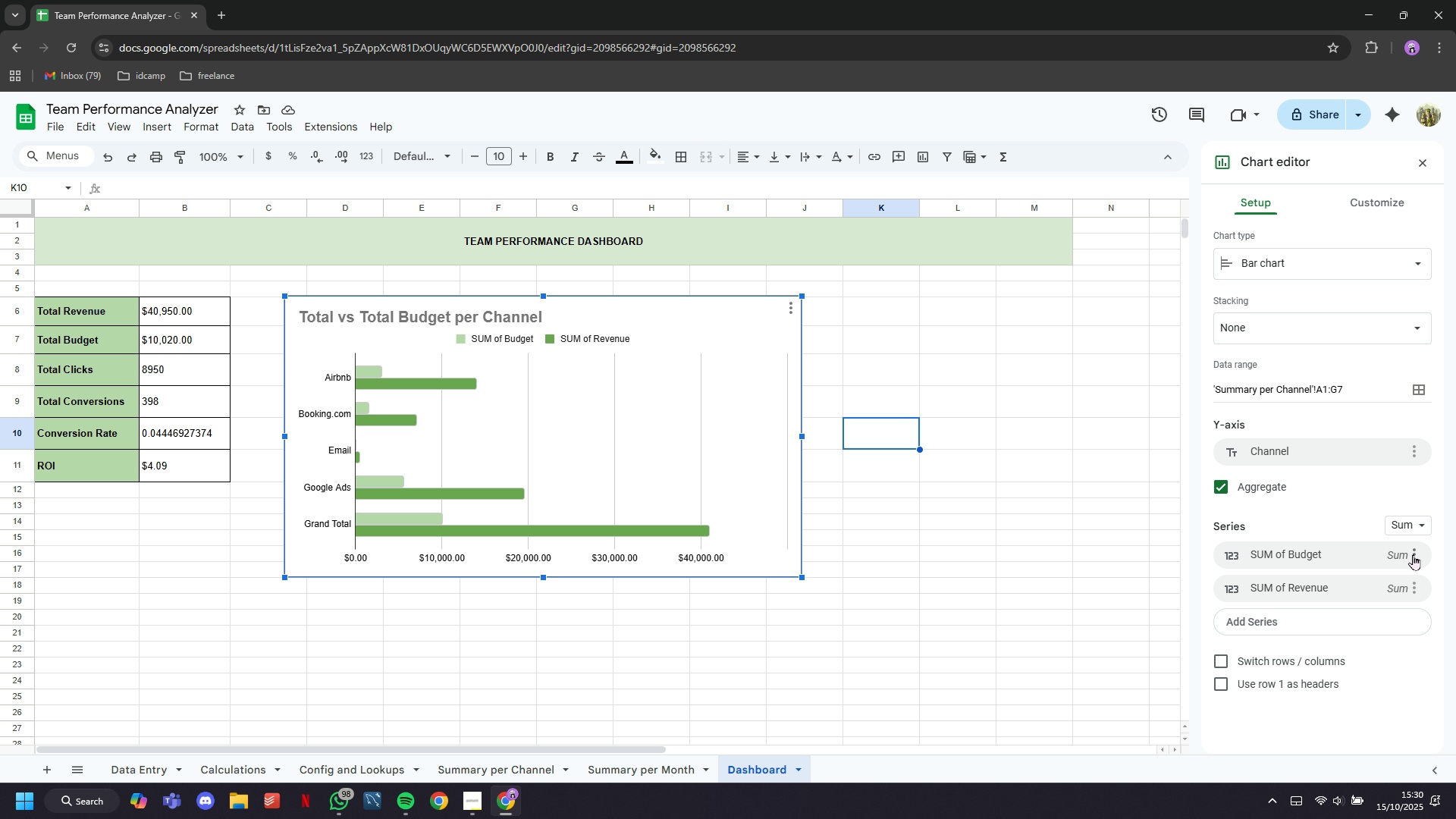 
left_click([1413, 554])
 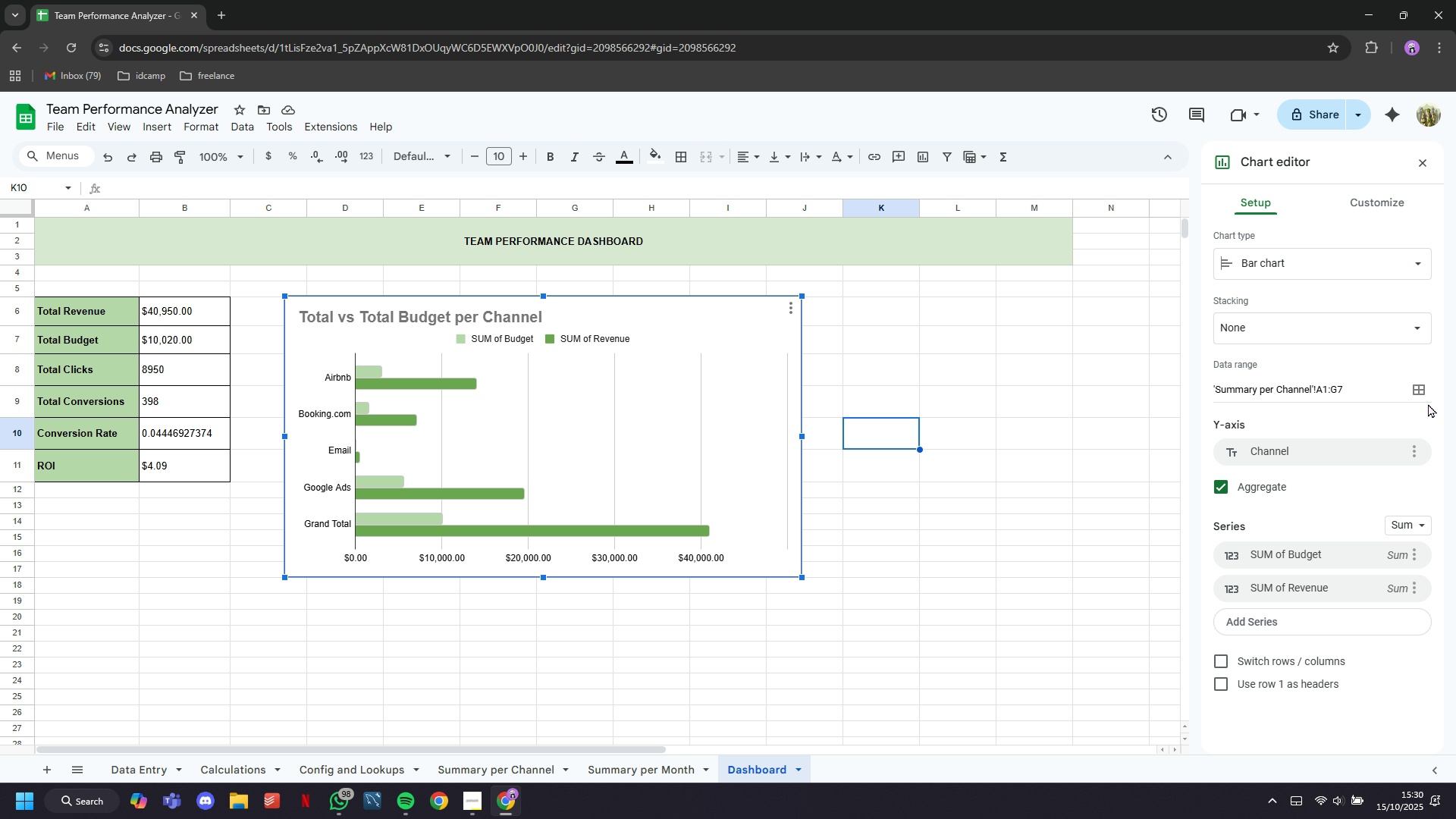 
left_click([1415, 345])
 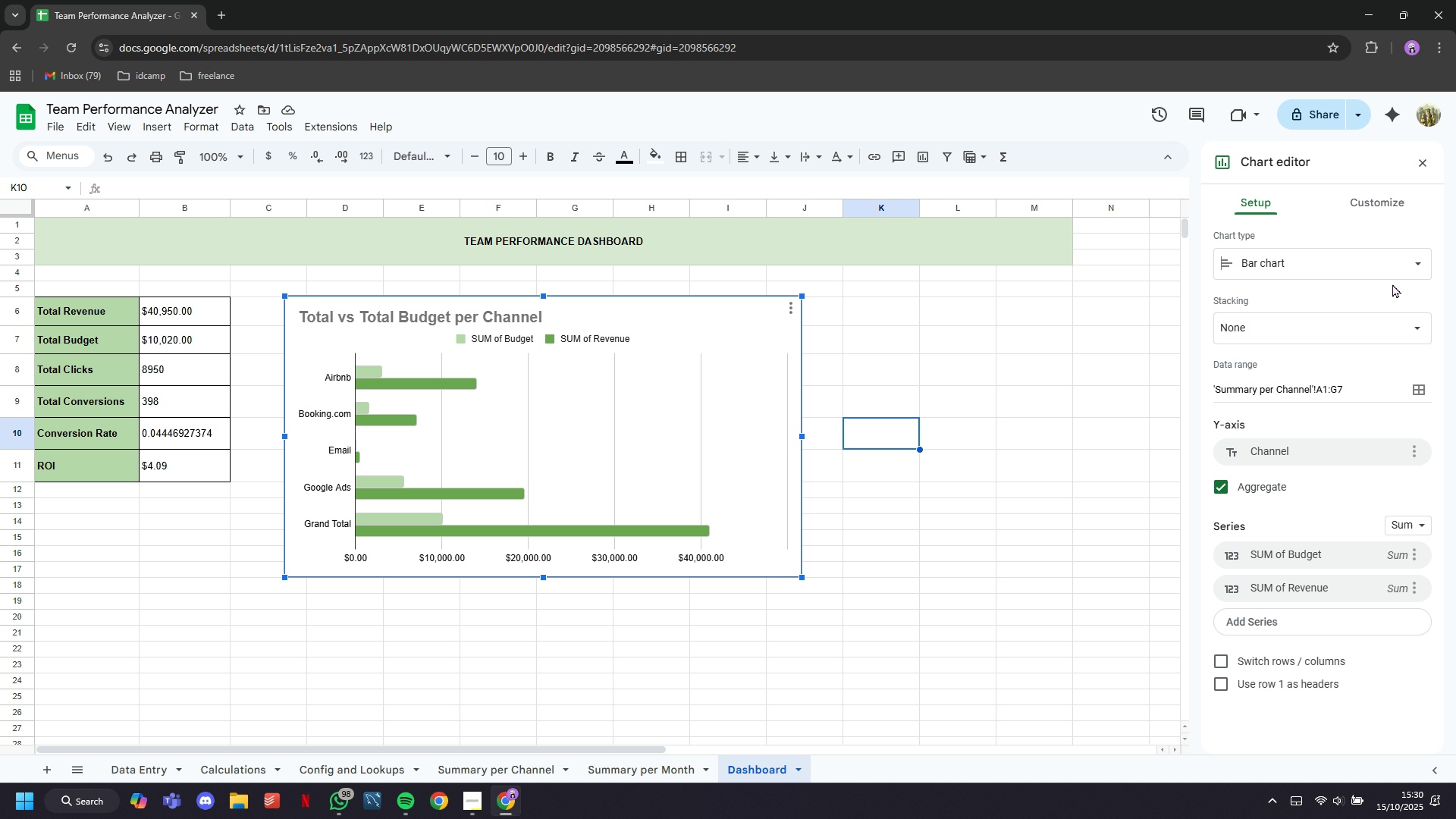 
left_click([1389, 209])
 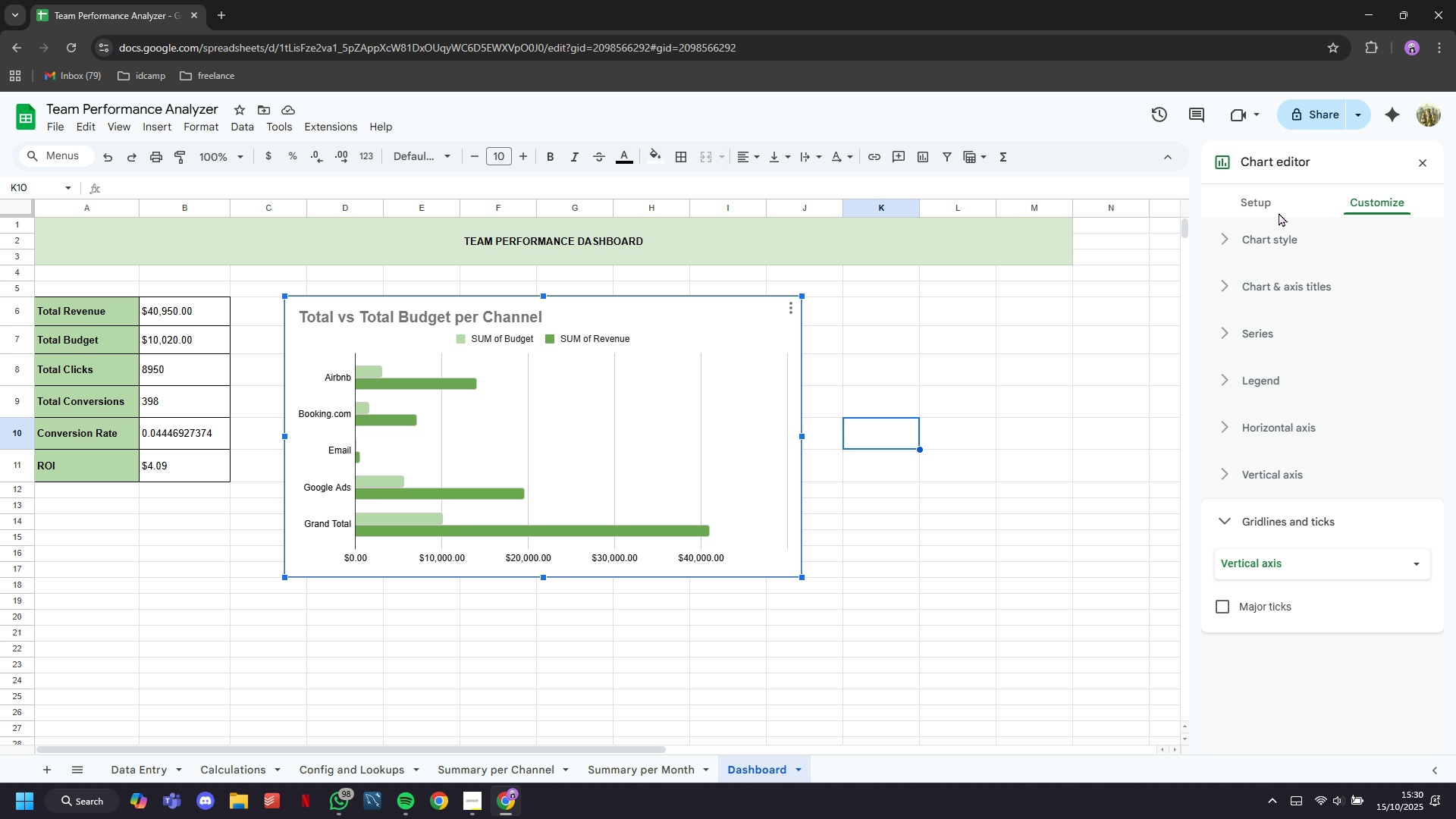 
left_click([1279, 214])
 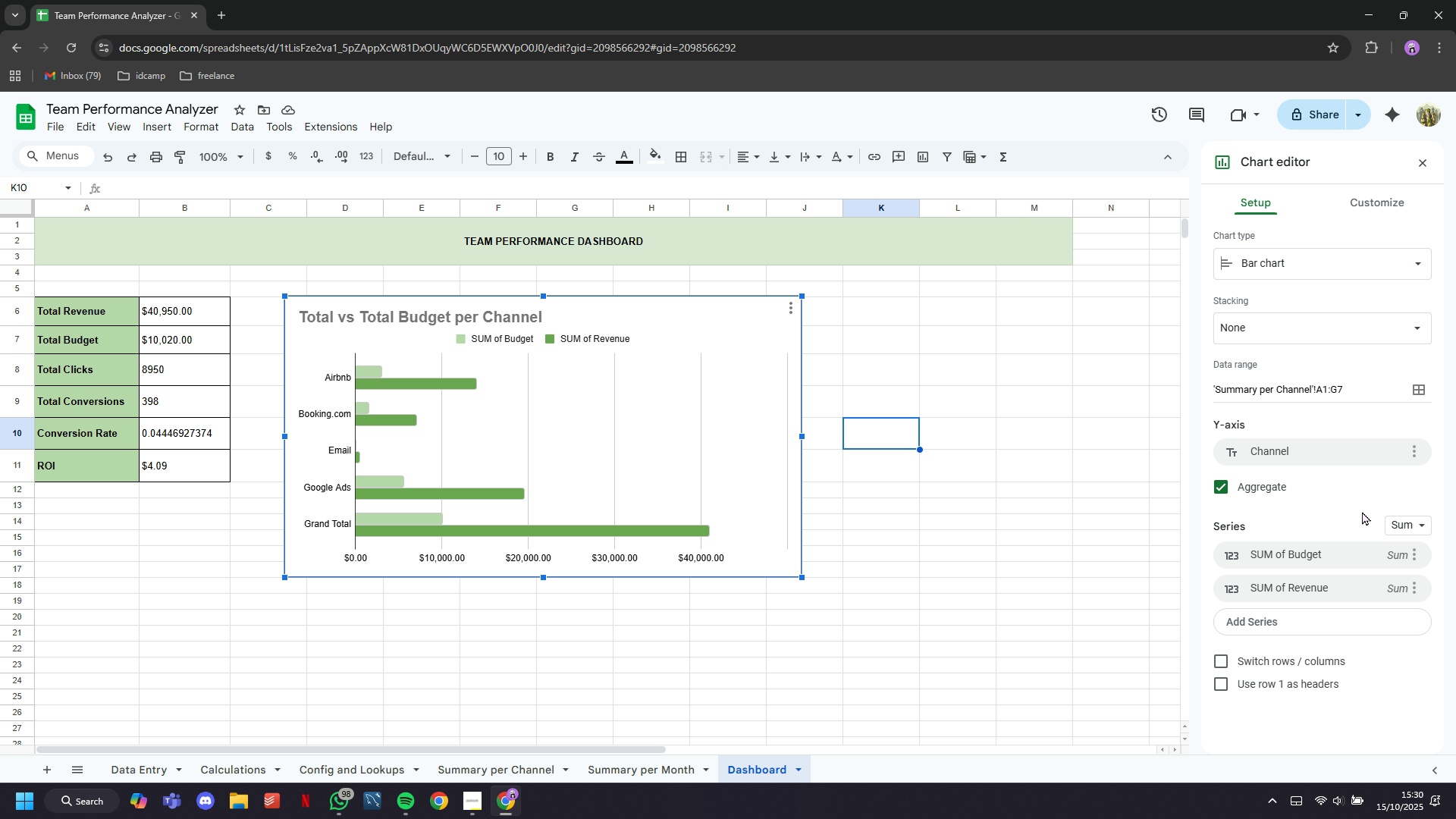 
double_click([1269, 207])
 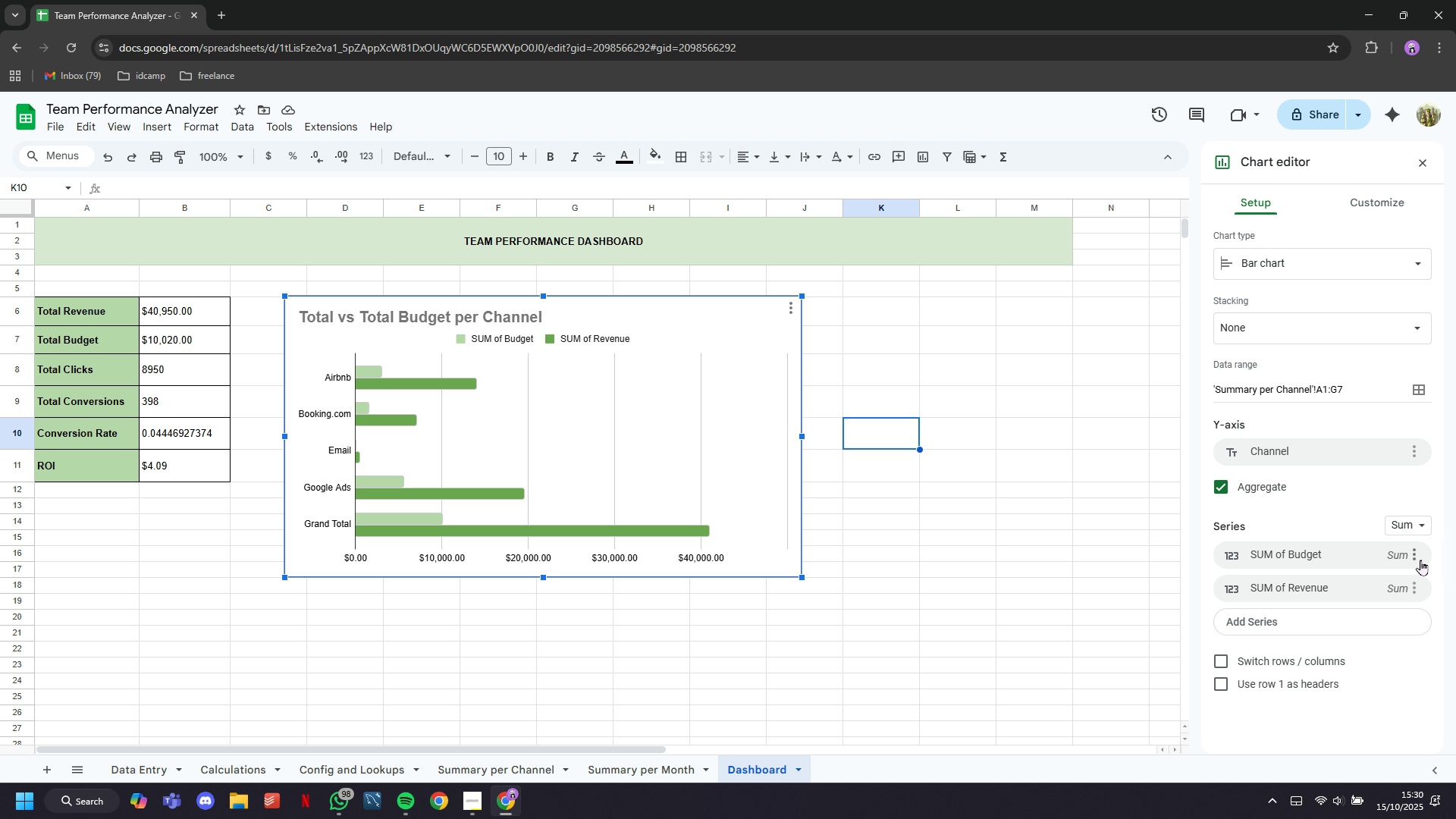 
left_click([1416, 555])
 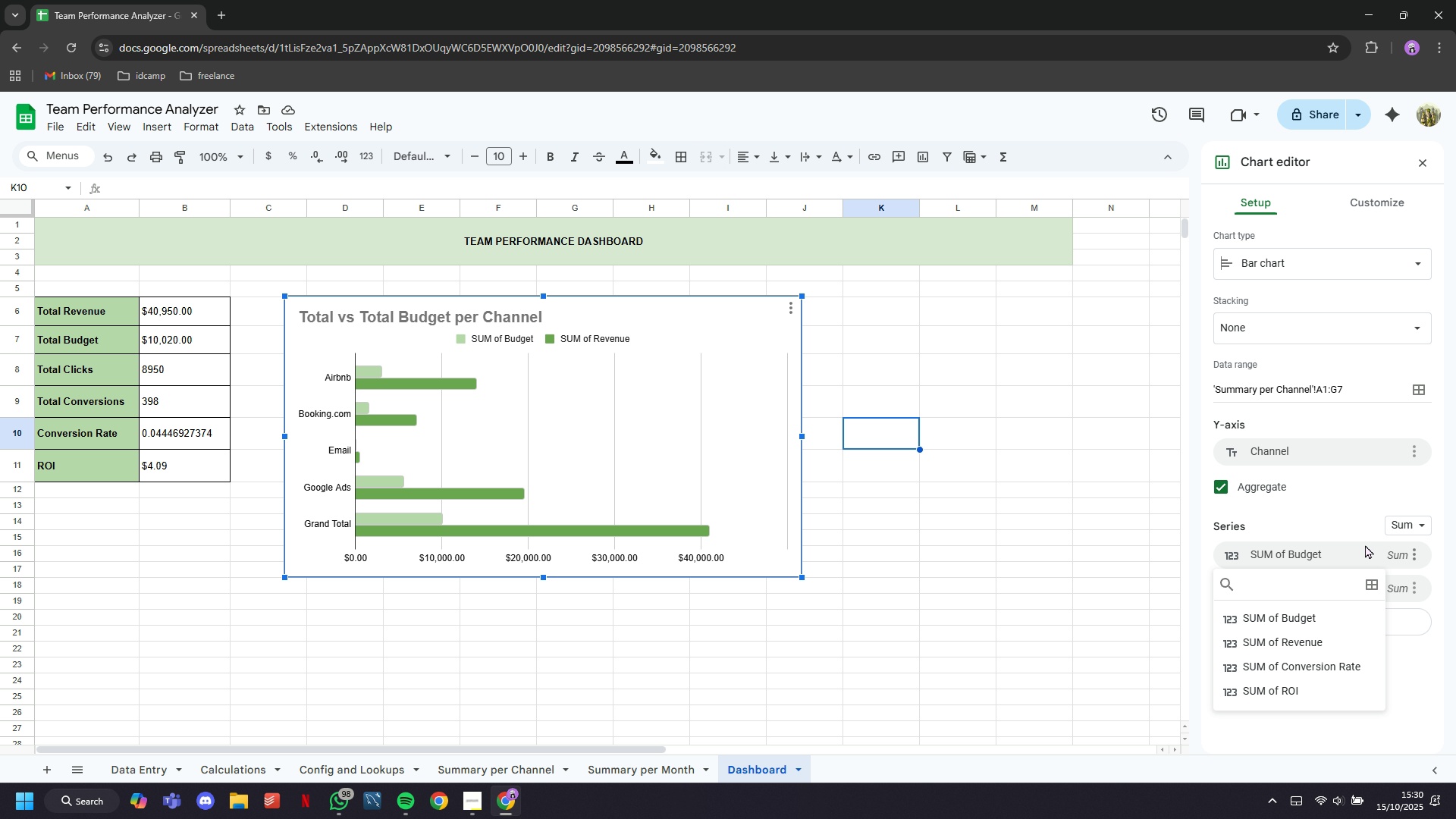 
double_click([1337, 554])
 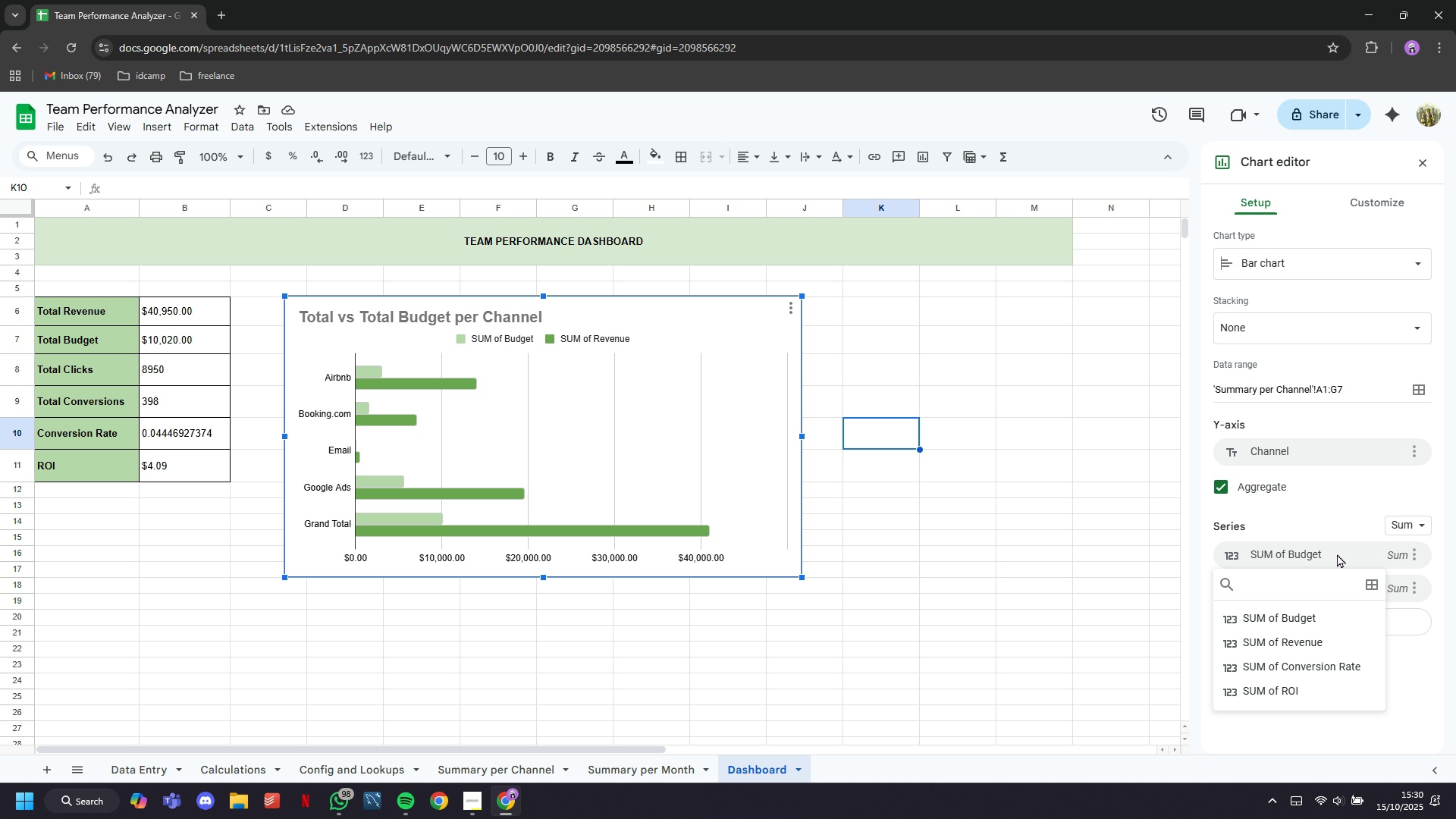 
triple_click([1337, 554])
 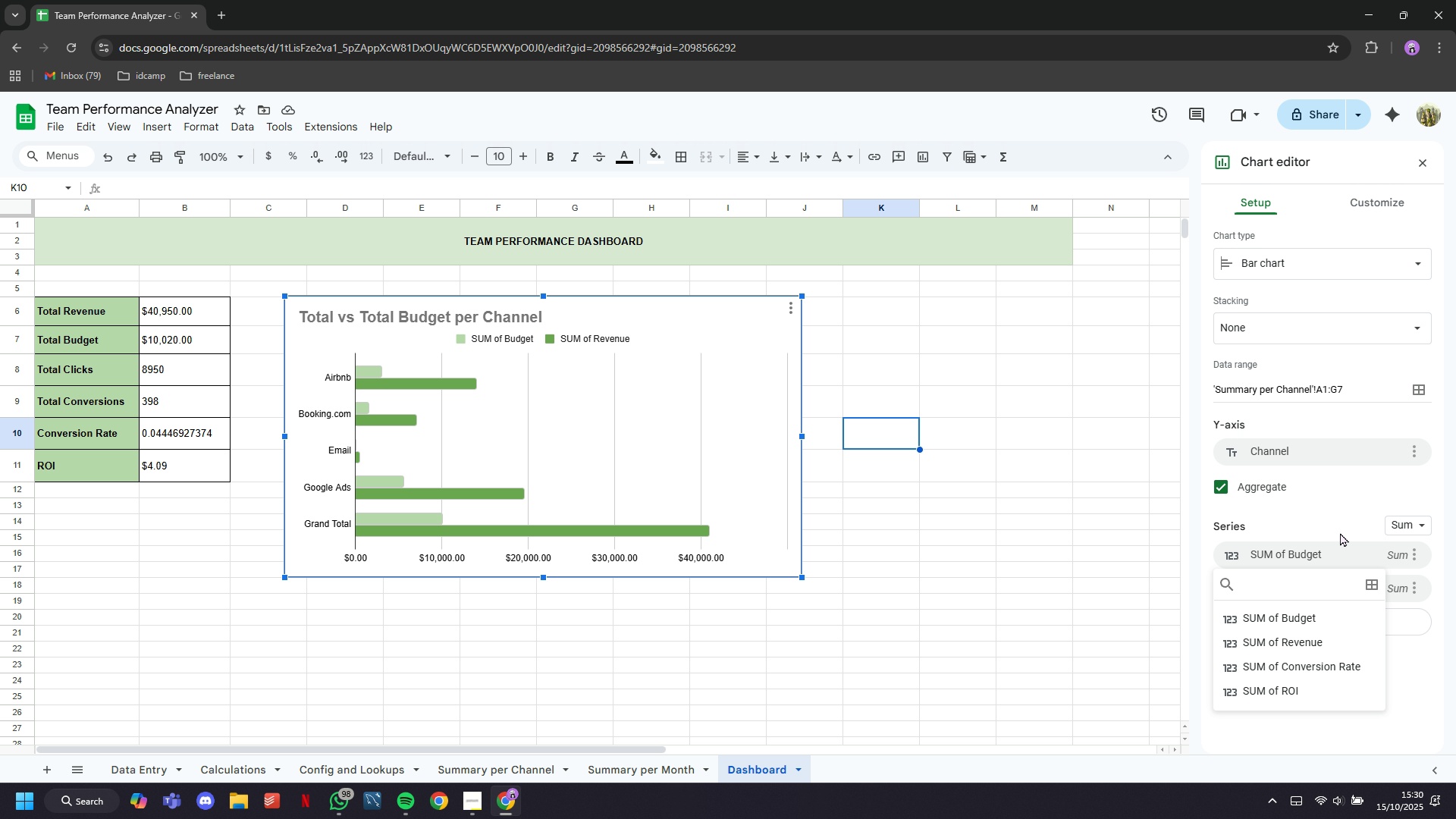 
left_click([1340, 532])
 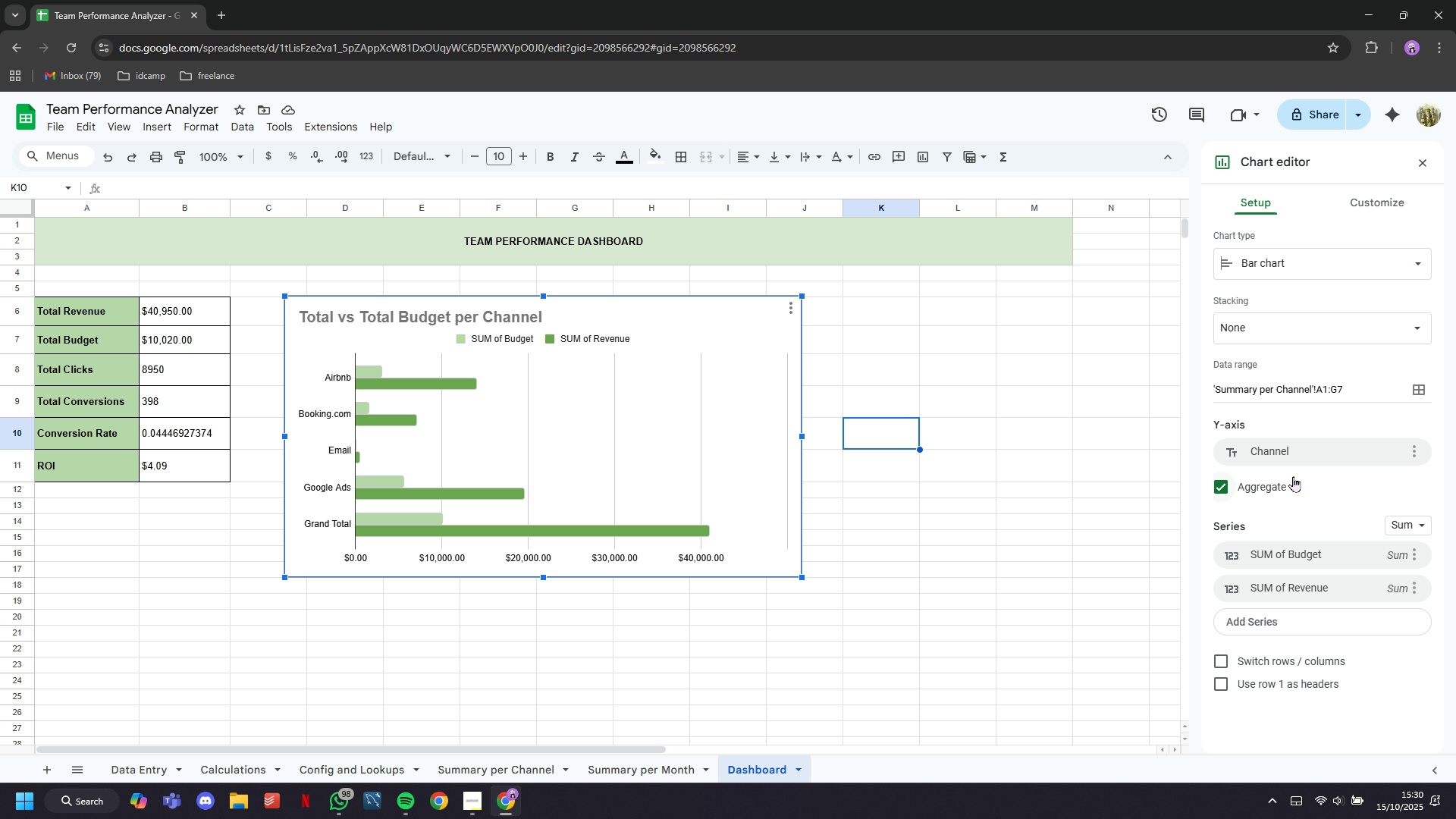 
left_click([1416, 447])
 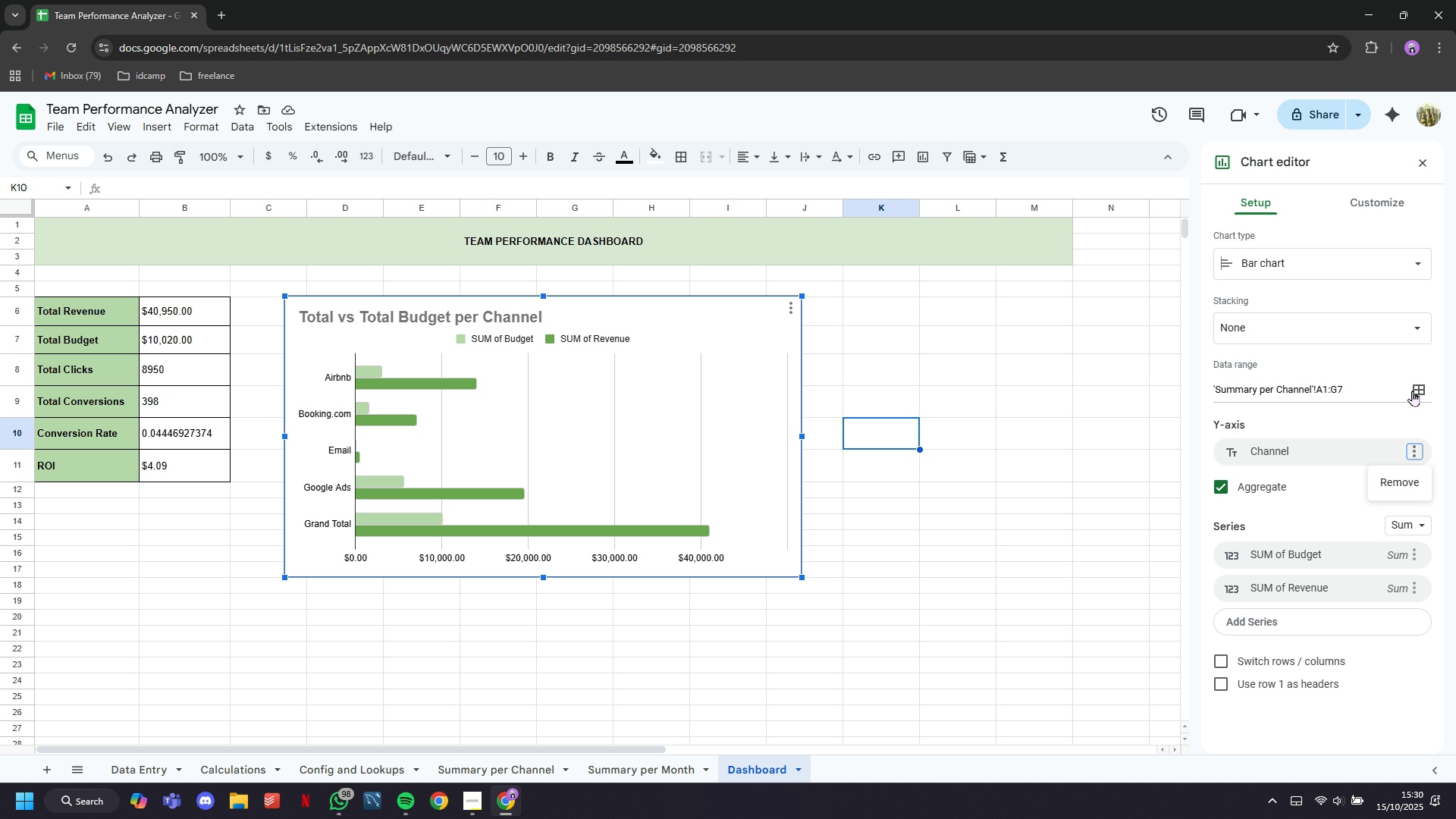 
left_click([1414, 391])
 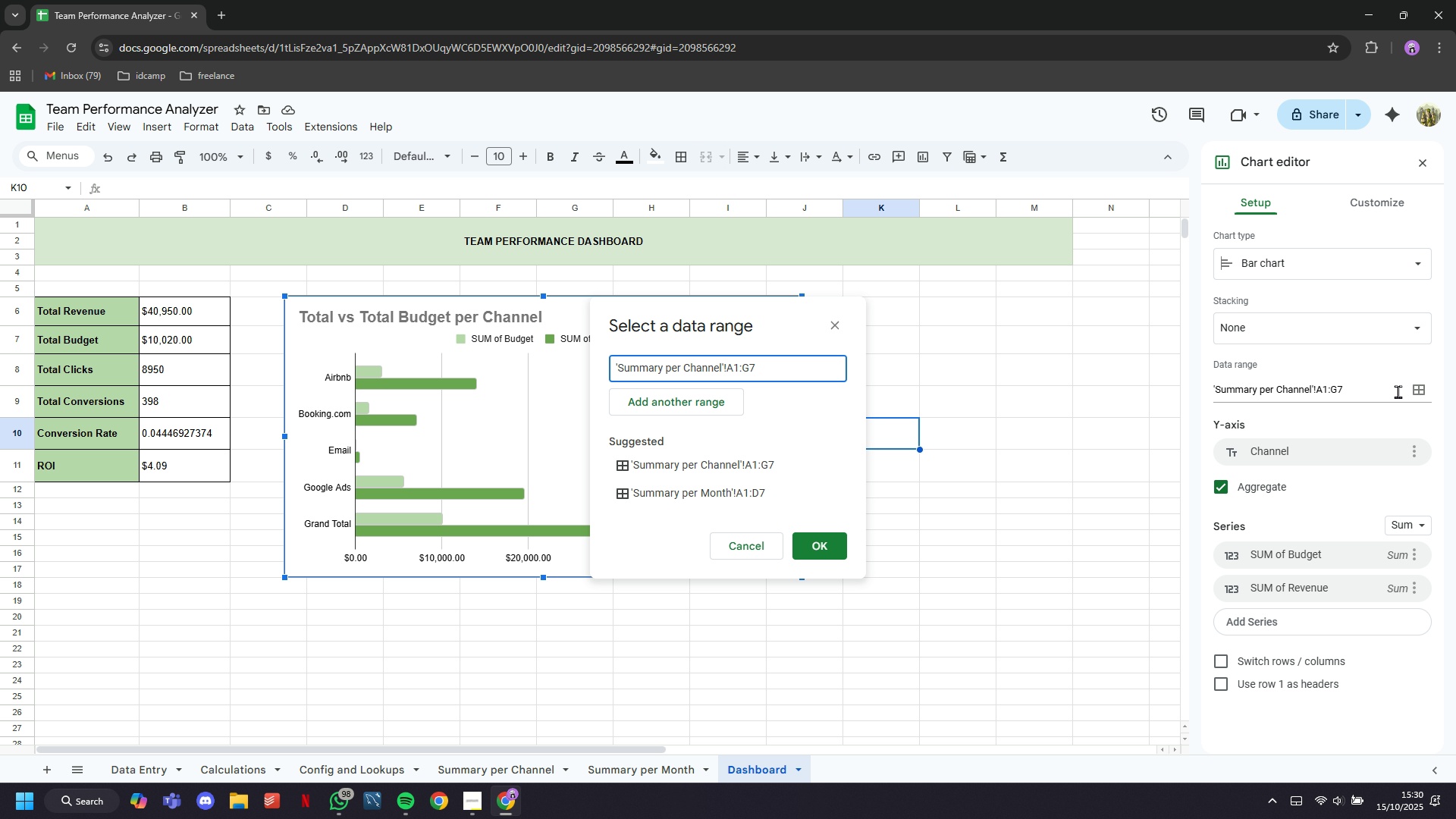 
left_click([1398, 393])
 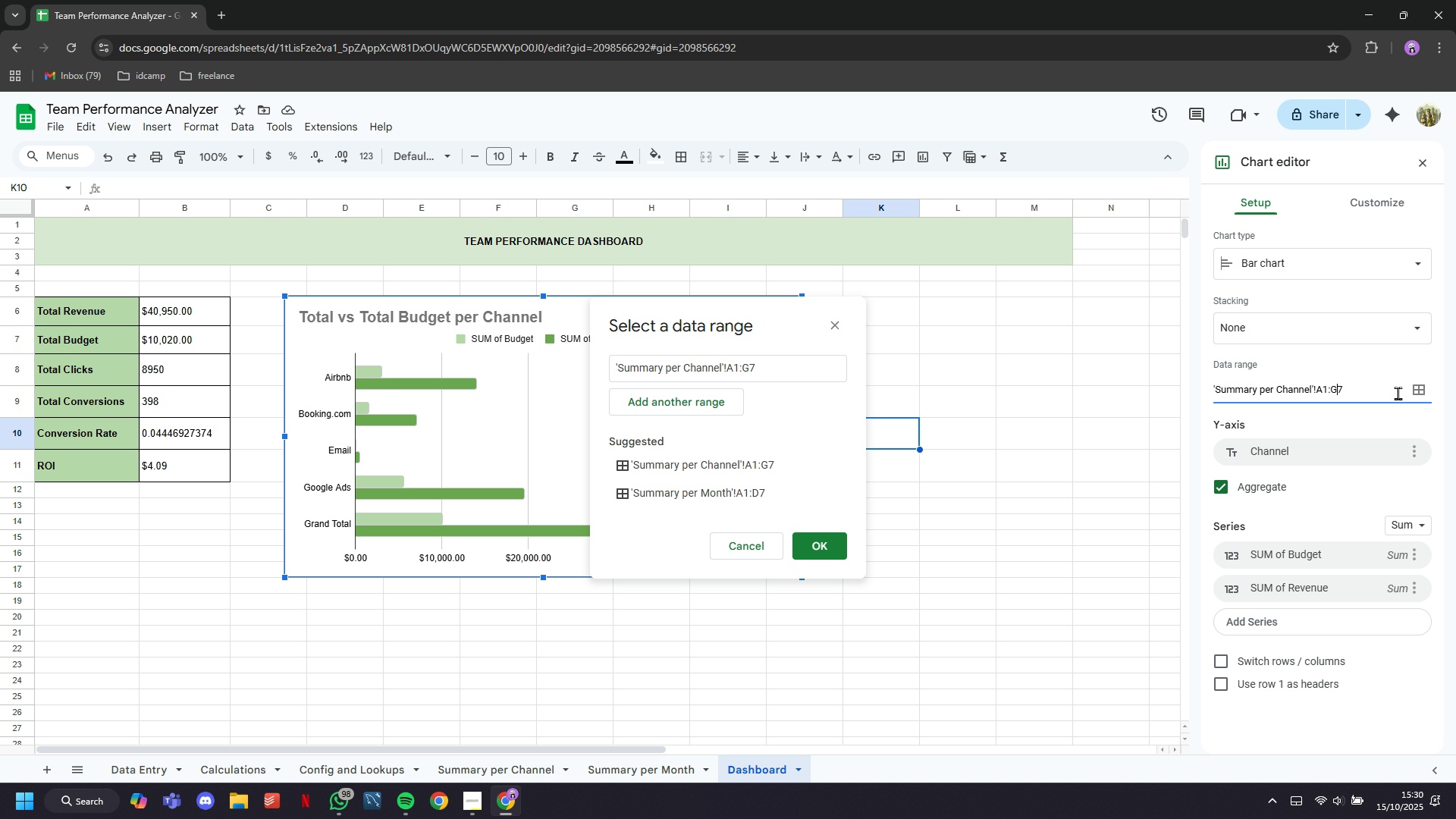 
key(ArrowLeft)
 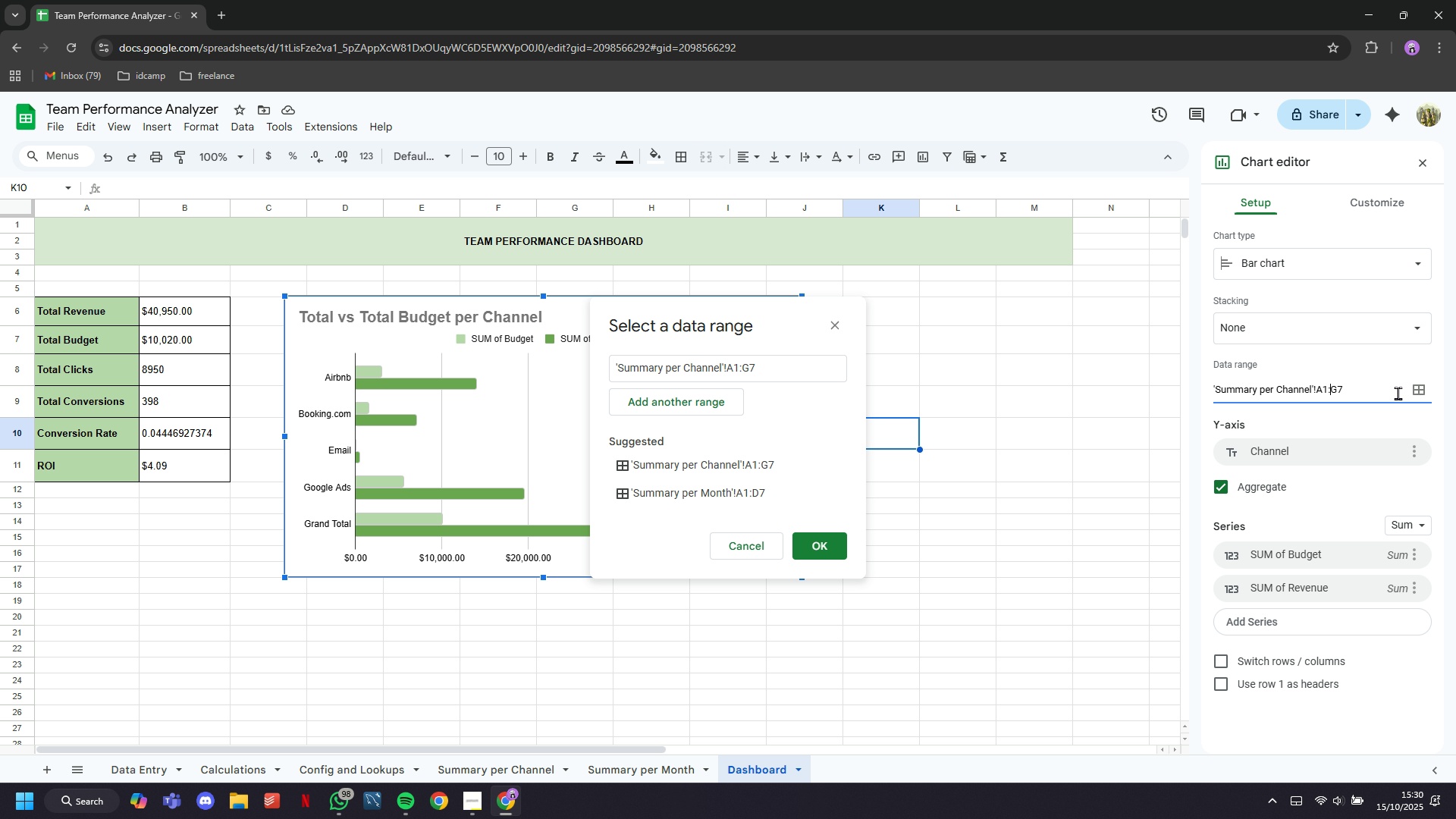 
key(ArrowLeft)
 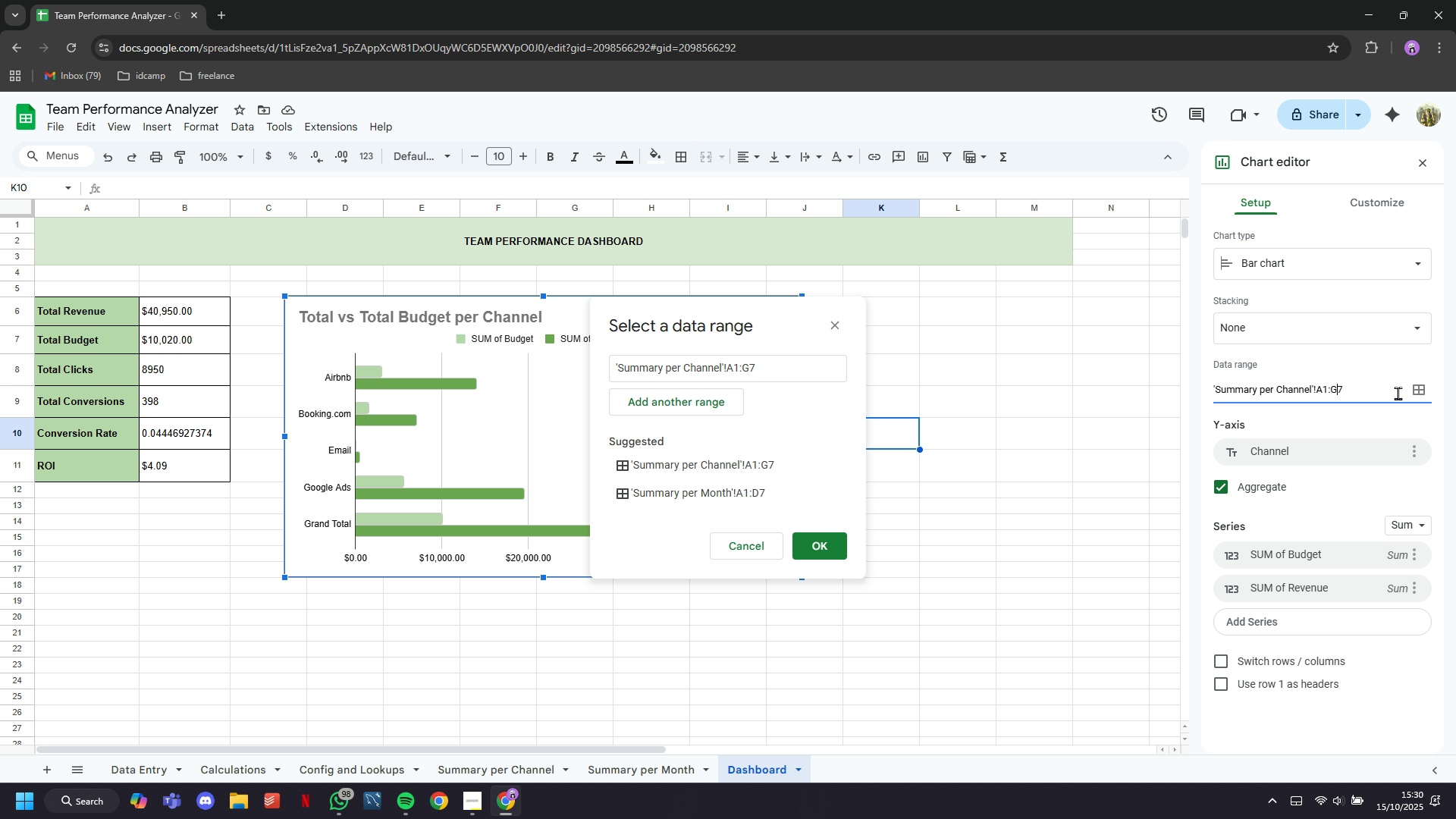 
key(ArrowRight)
 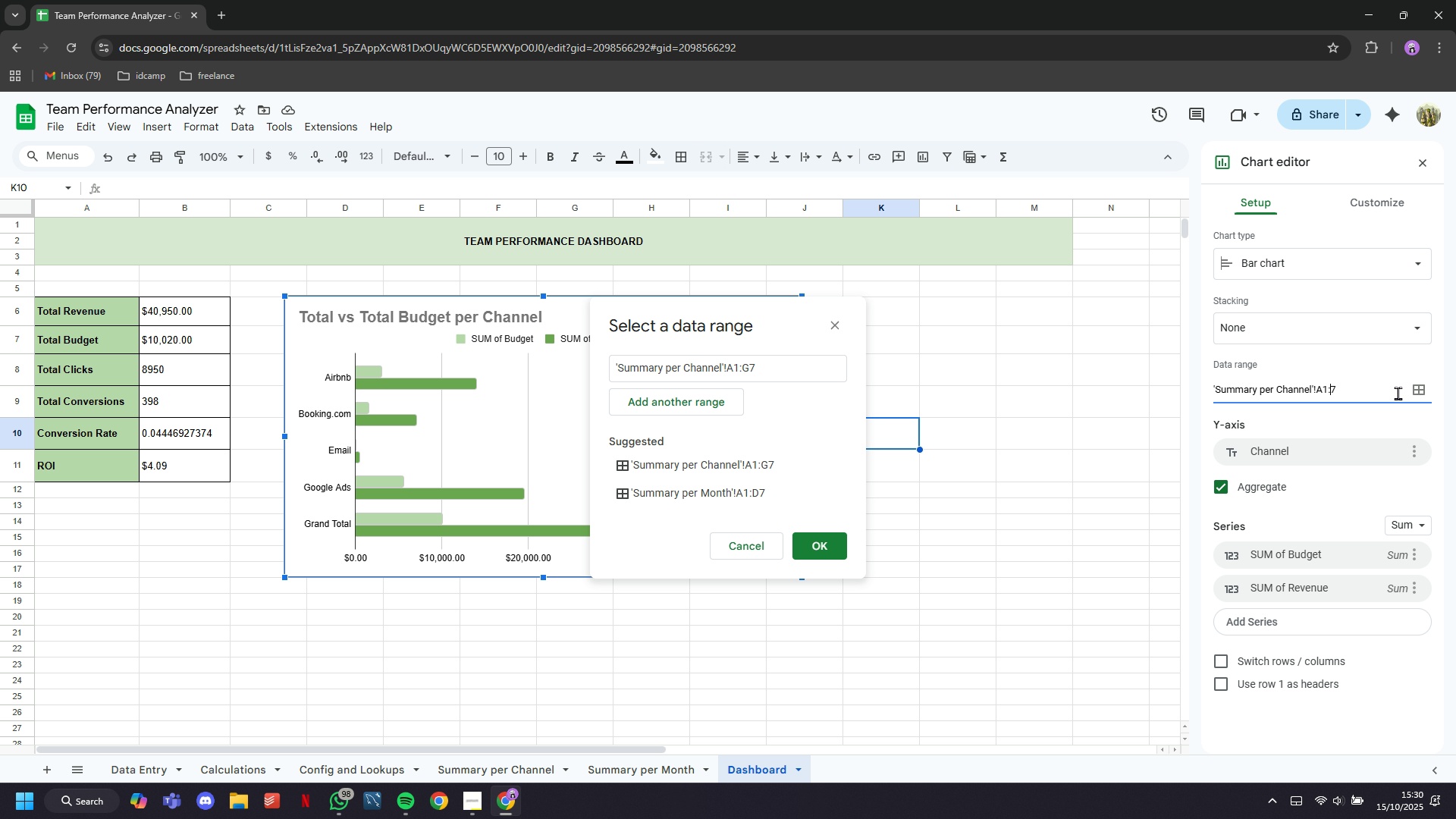 
key(Backspace)
 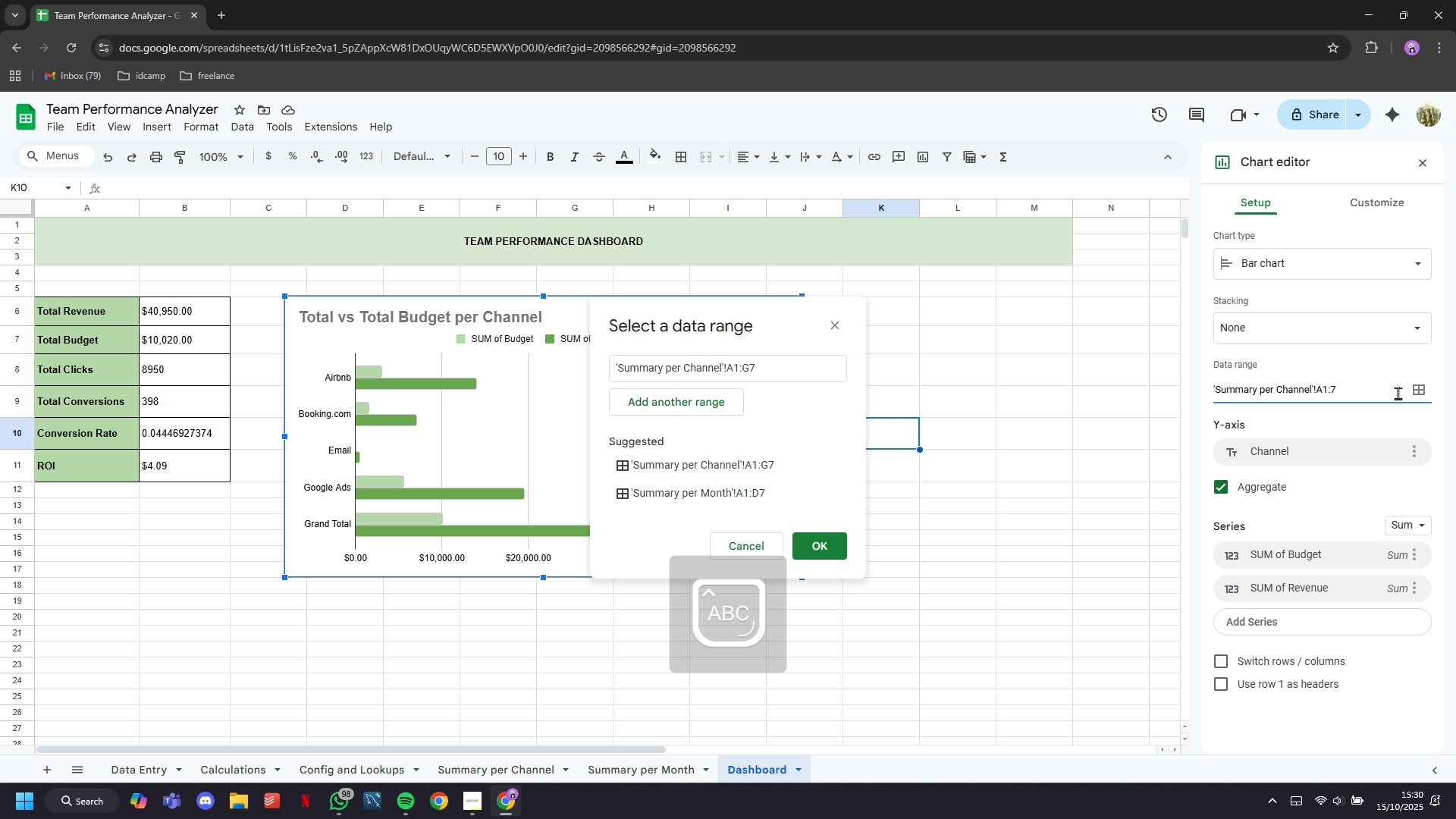 
key(CapsLock)
 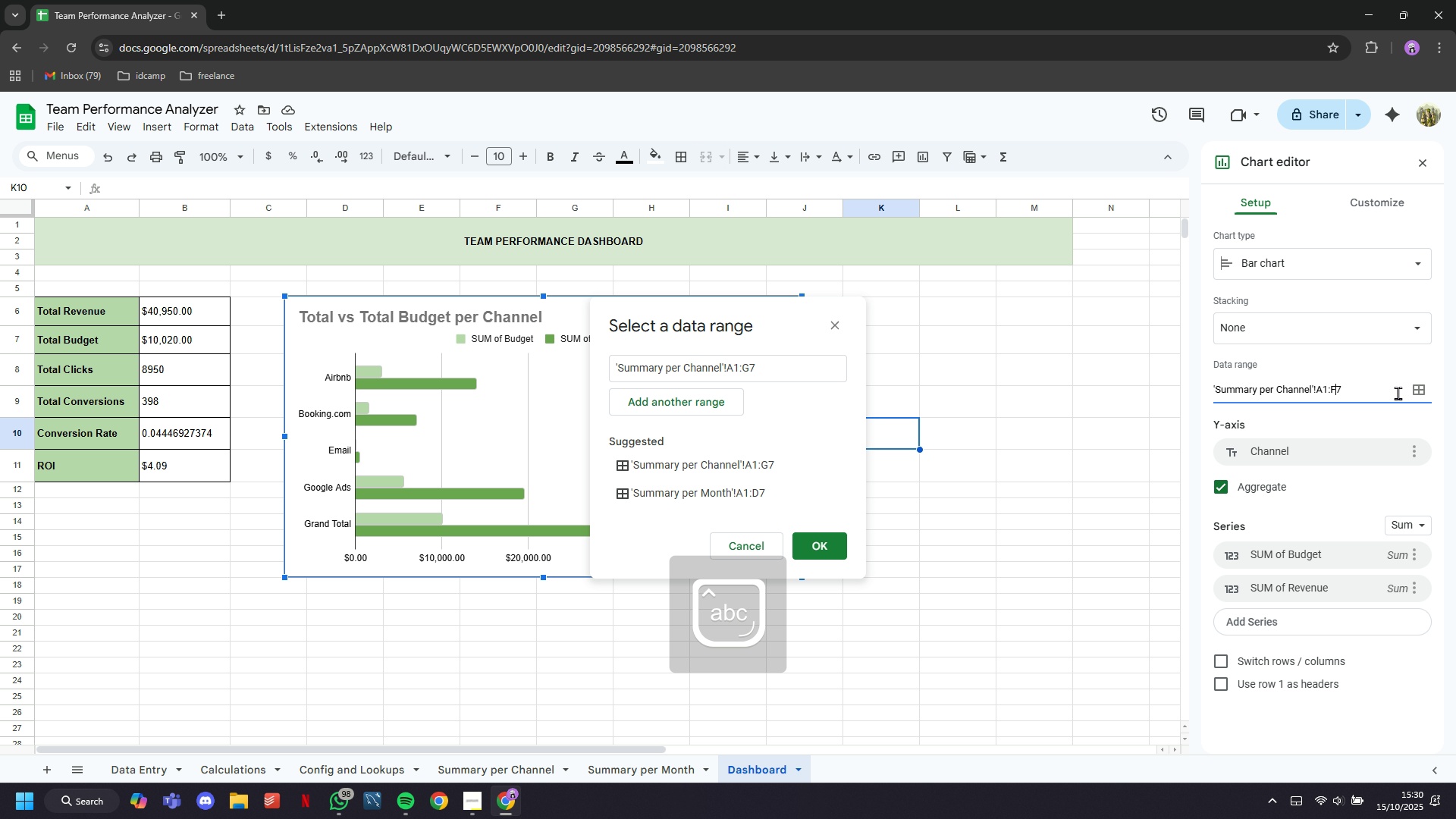 
key(F)
 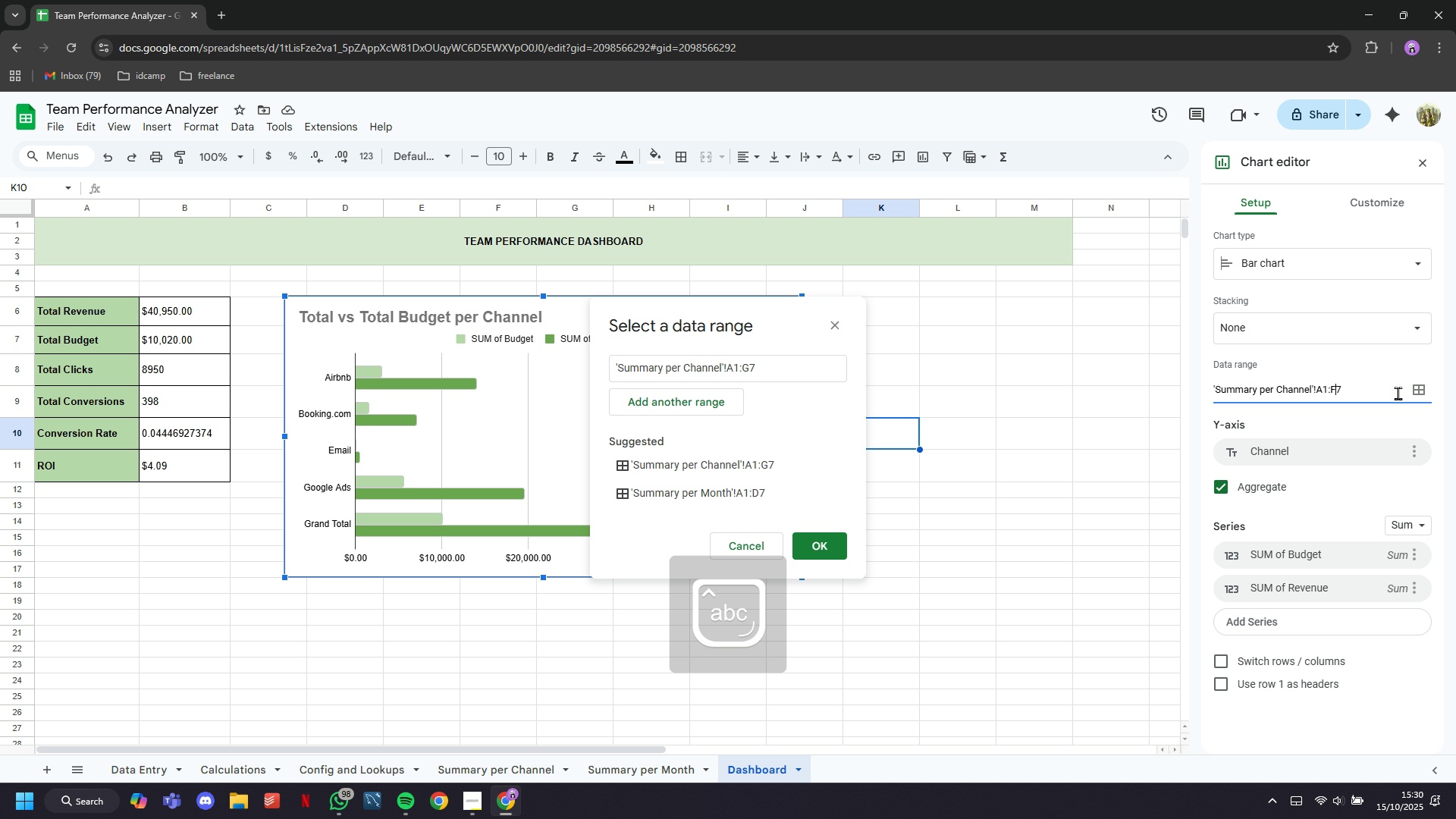 
key(CapsLock)
 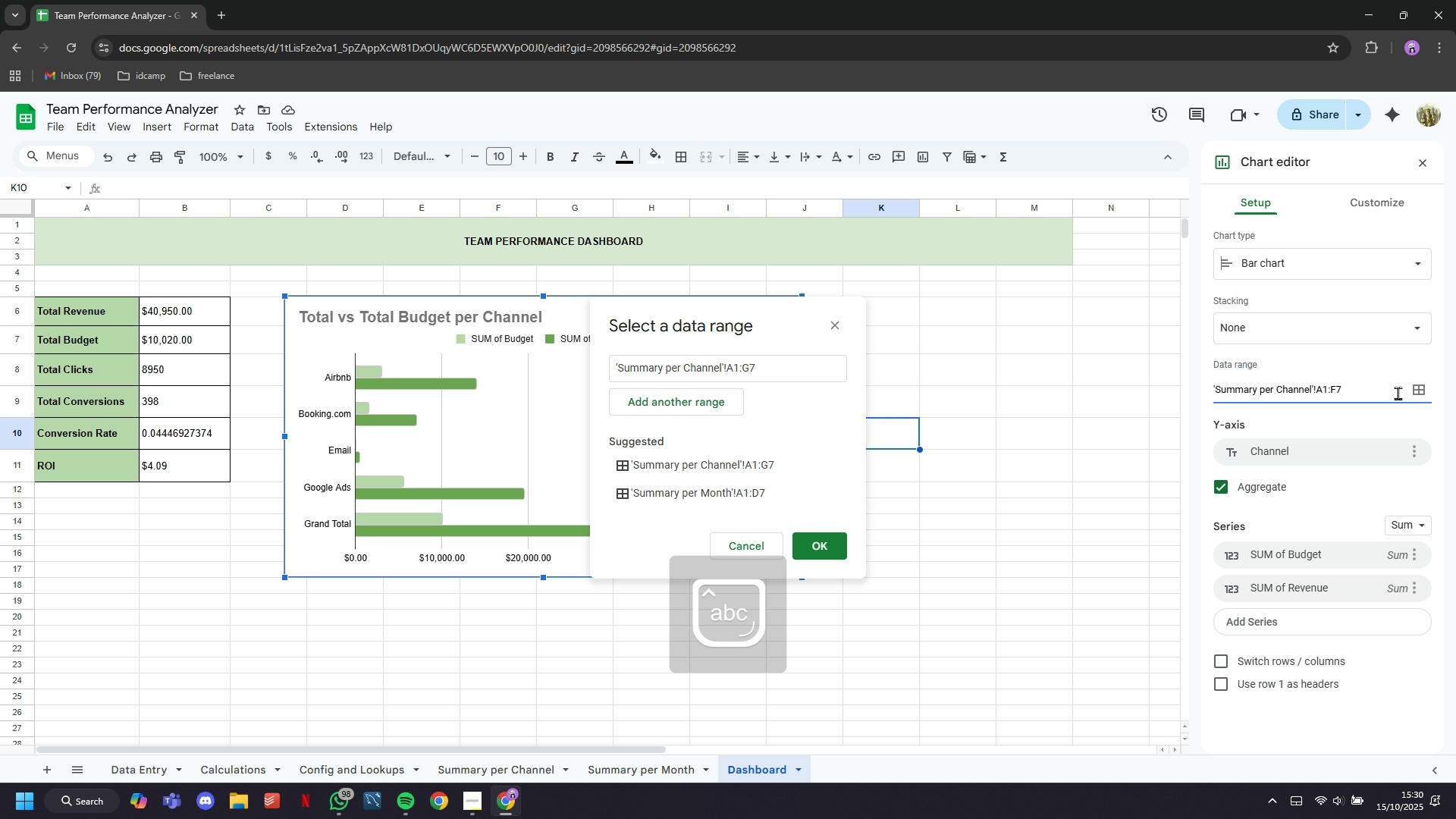 
key(Enter)
 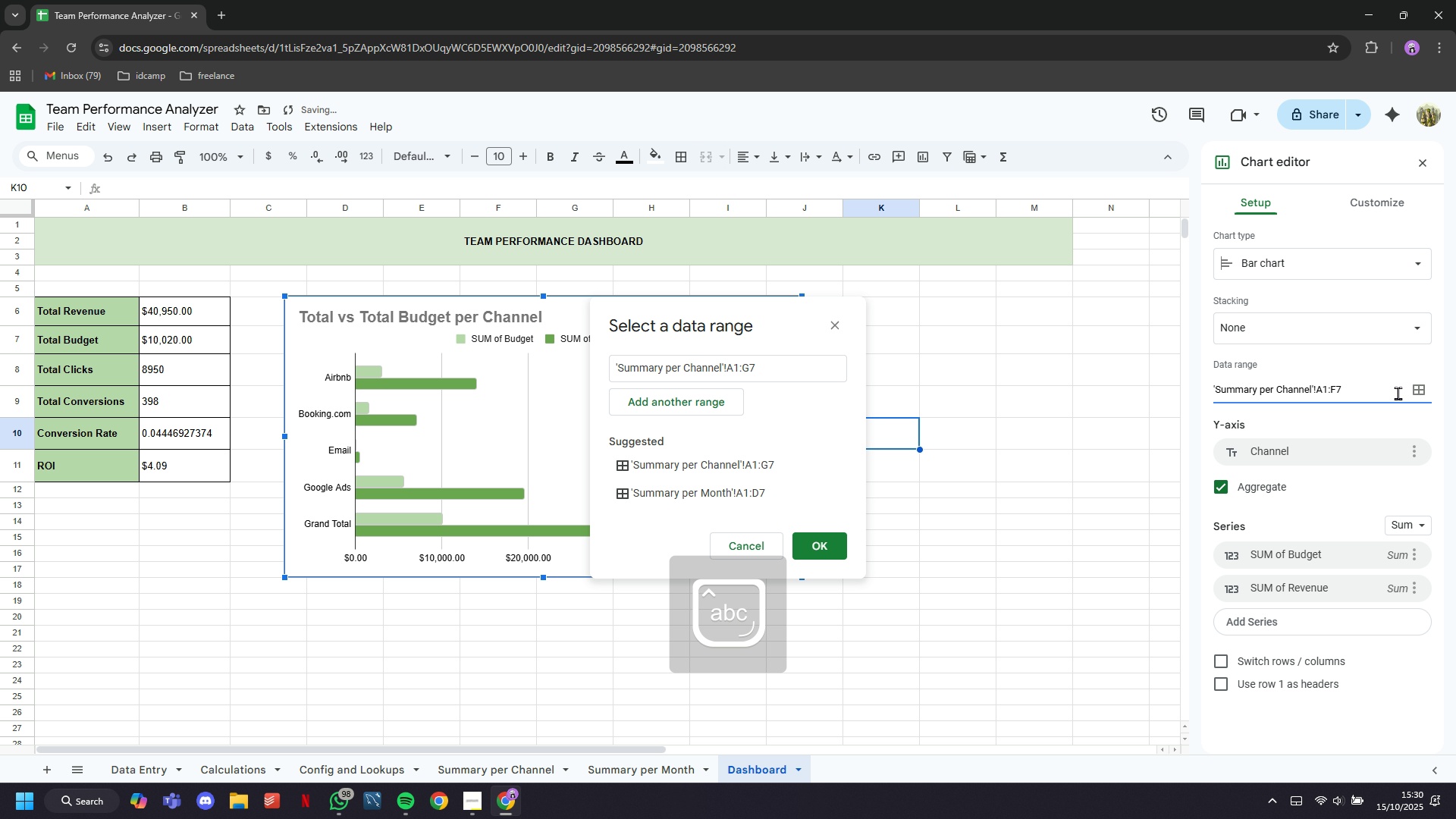 
key(ArrowRight)
 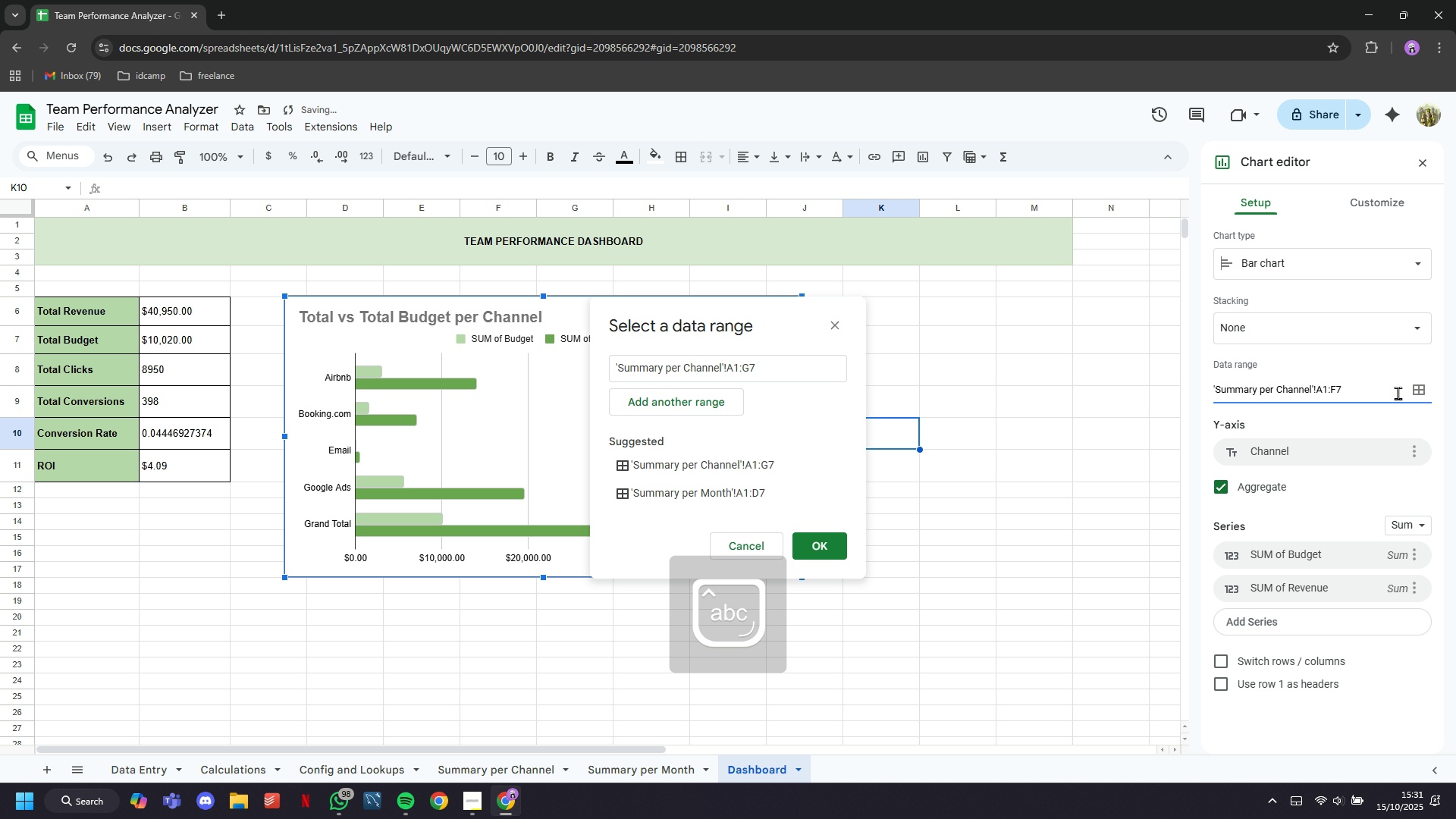 
key(ArrowRight)
 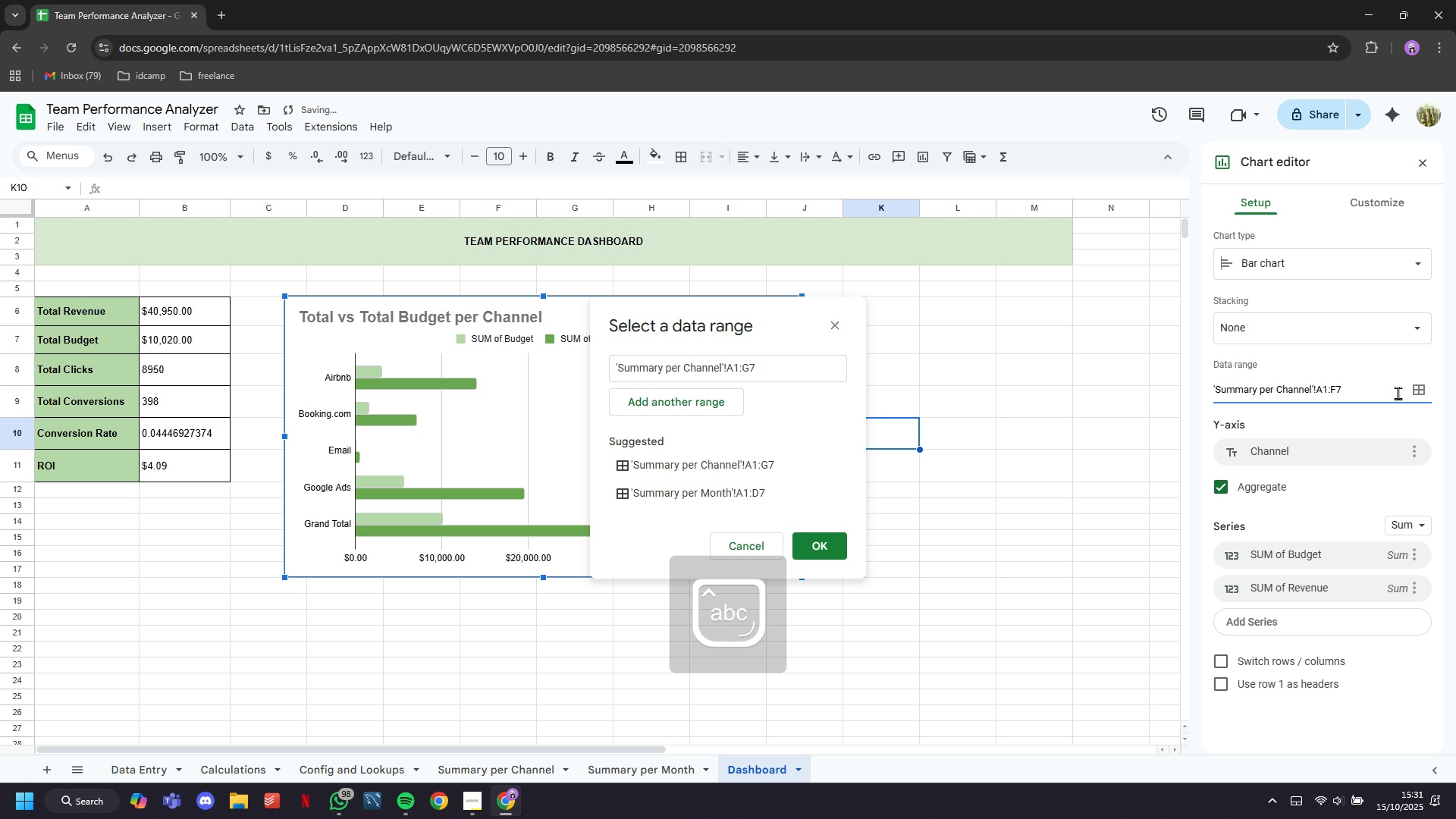 
left_click([1398, 393])
 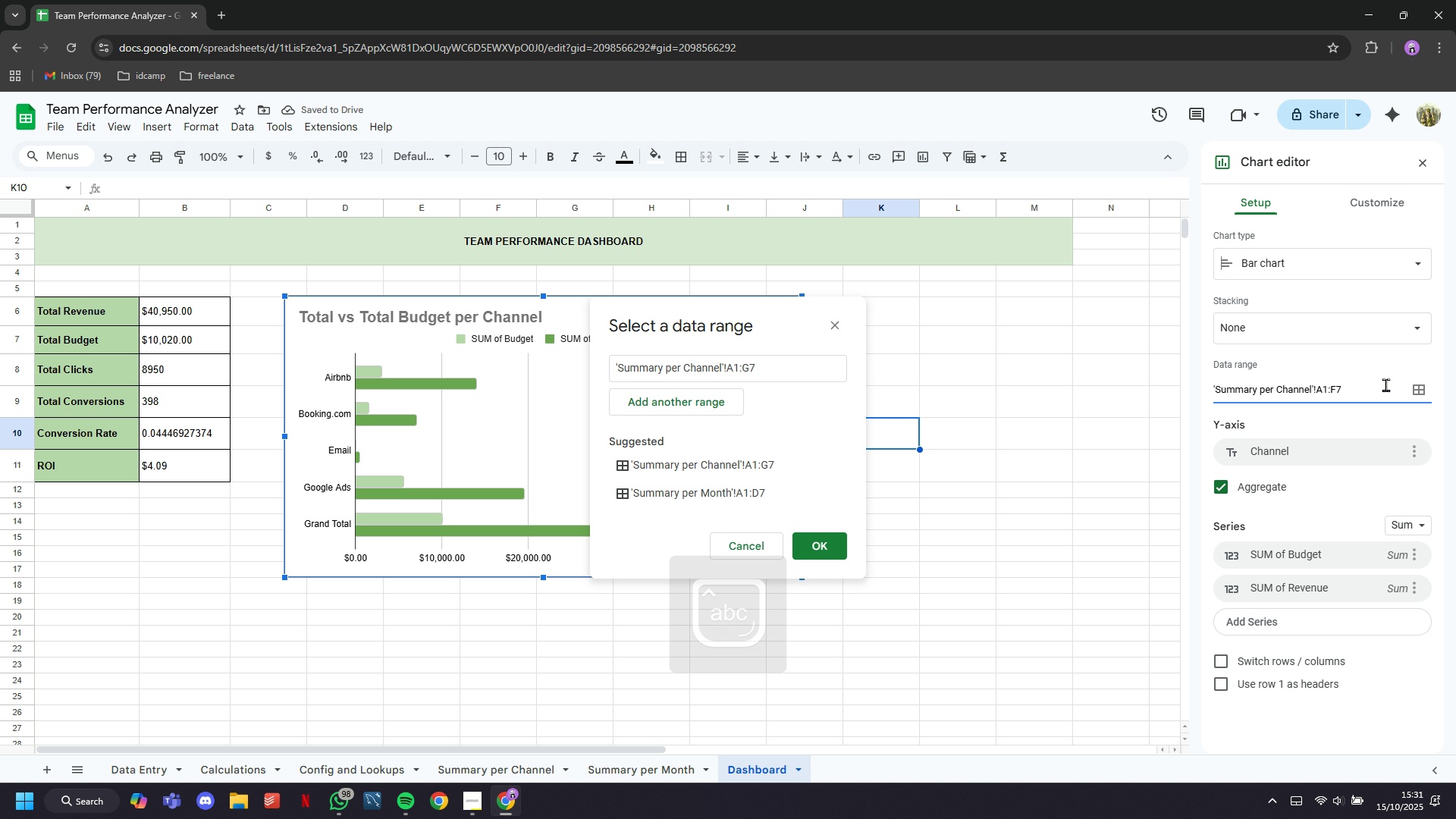 
key(Backspace)
 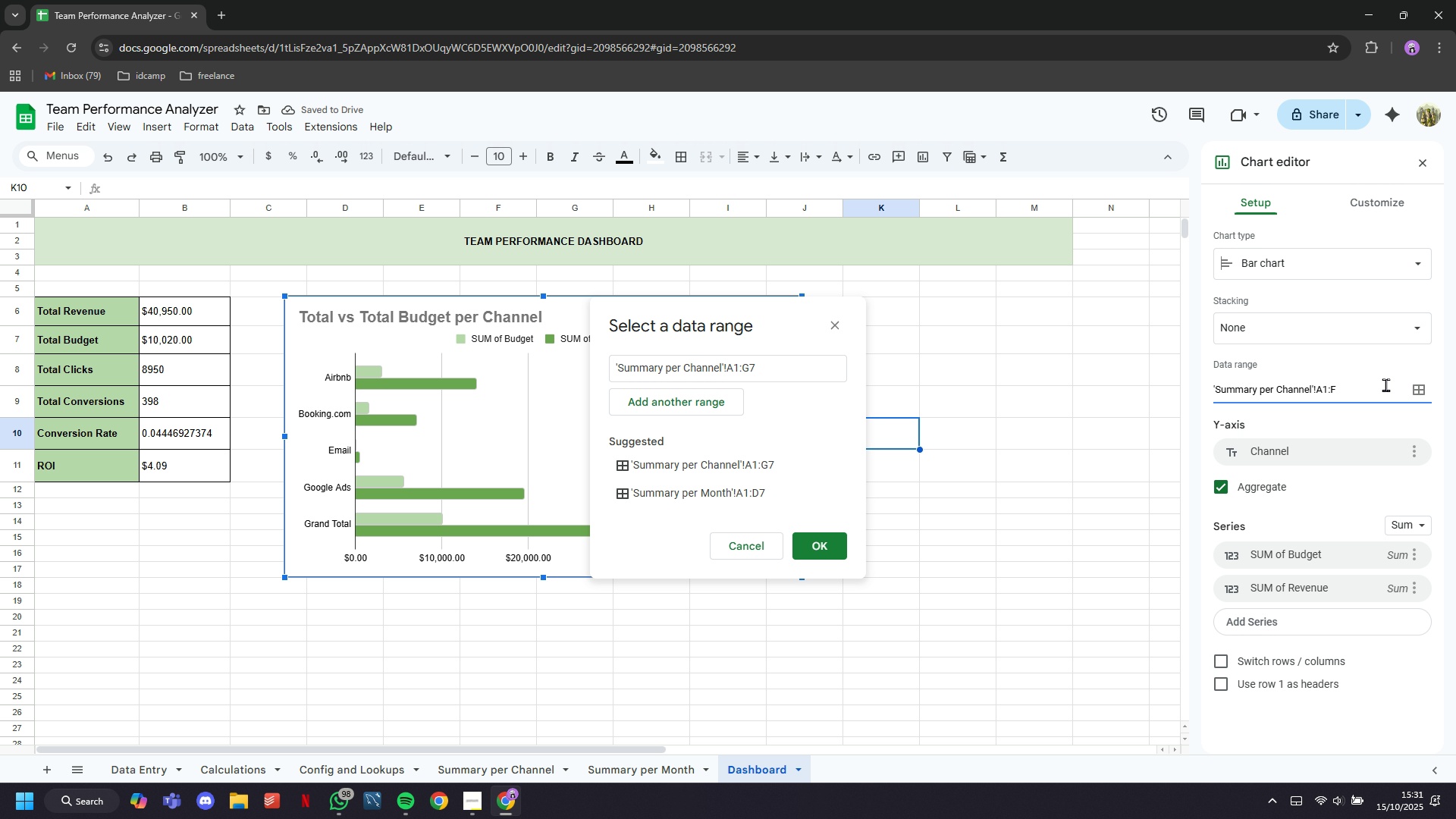 
key(6)
 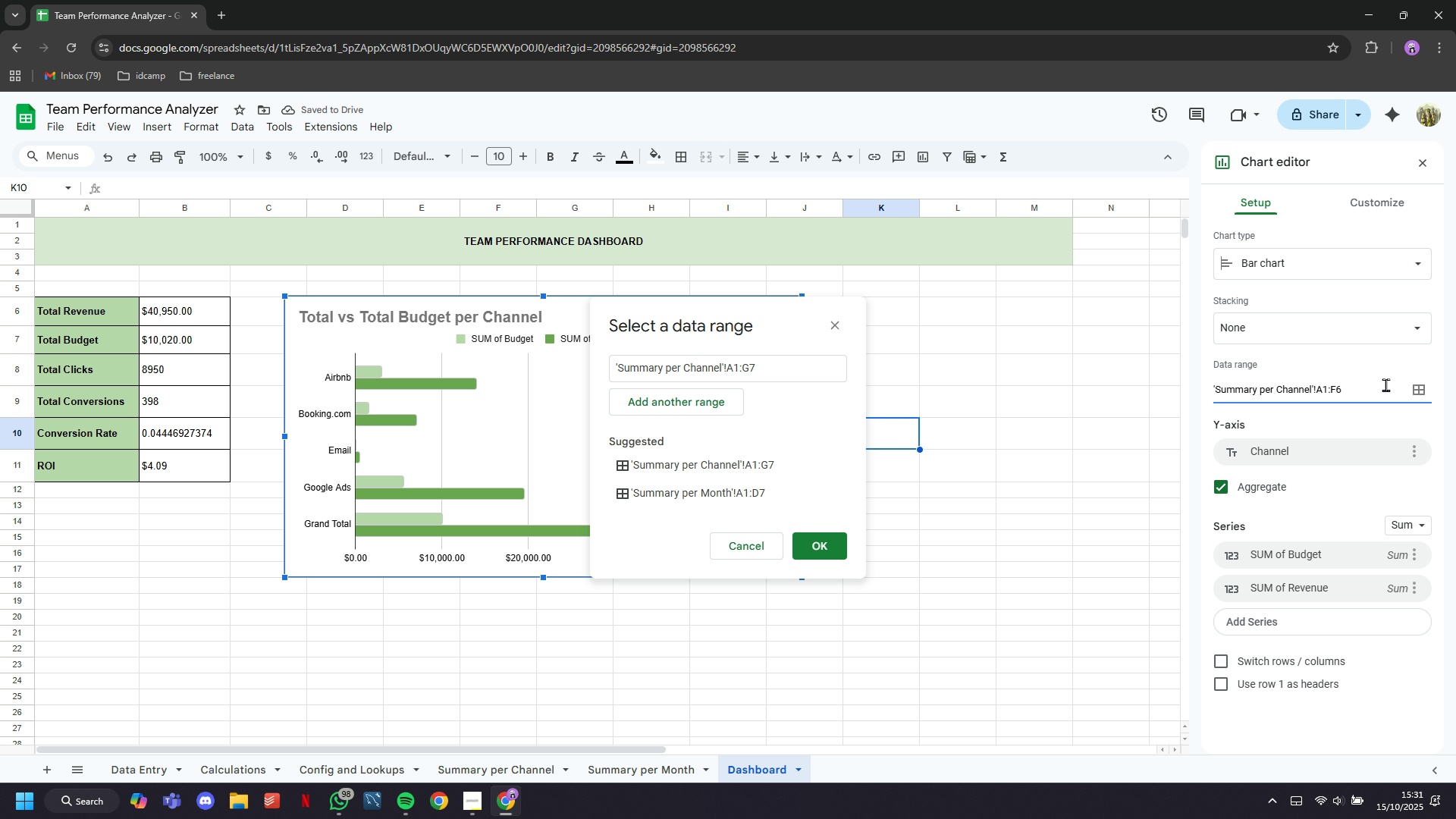 
key(Enter)
 